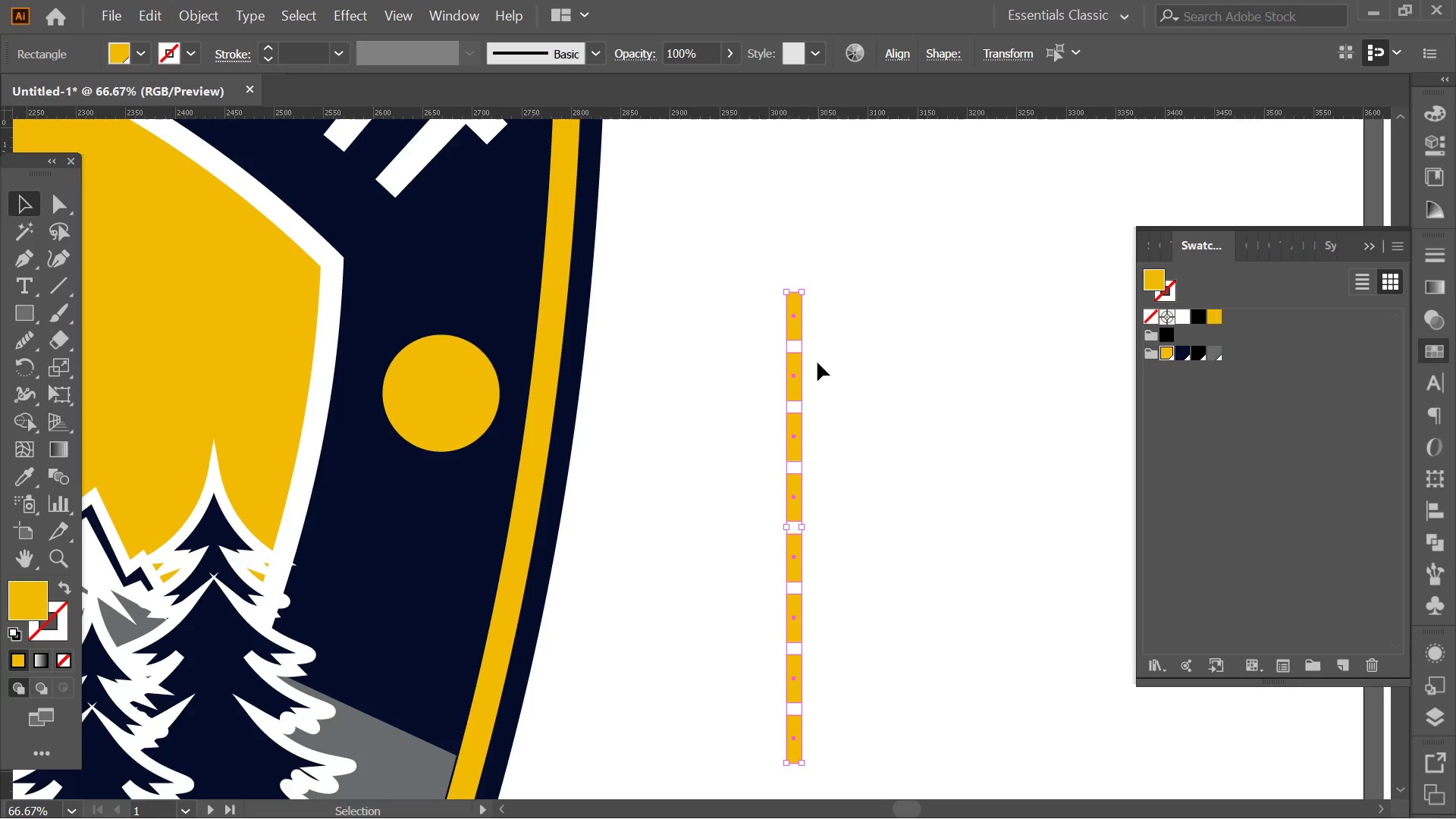 
left_click_drag(start_coordinate=[802, 378], to_coordinate=[807, 258])
 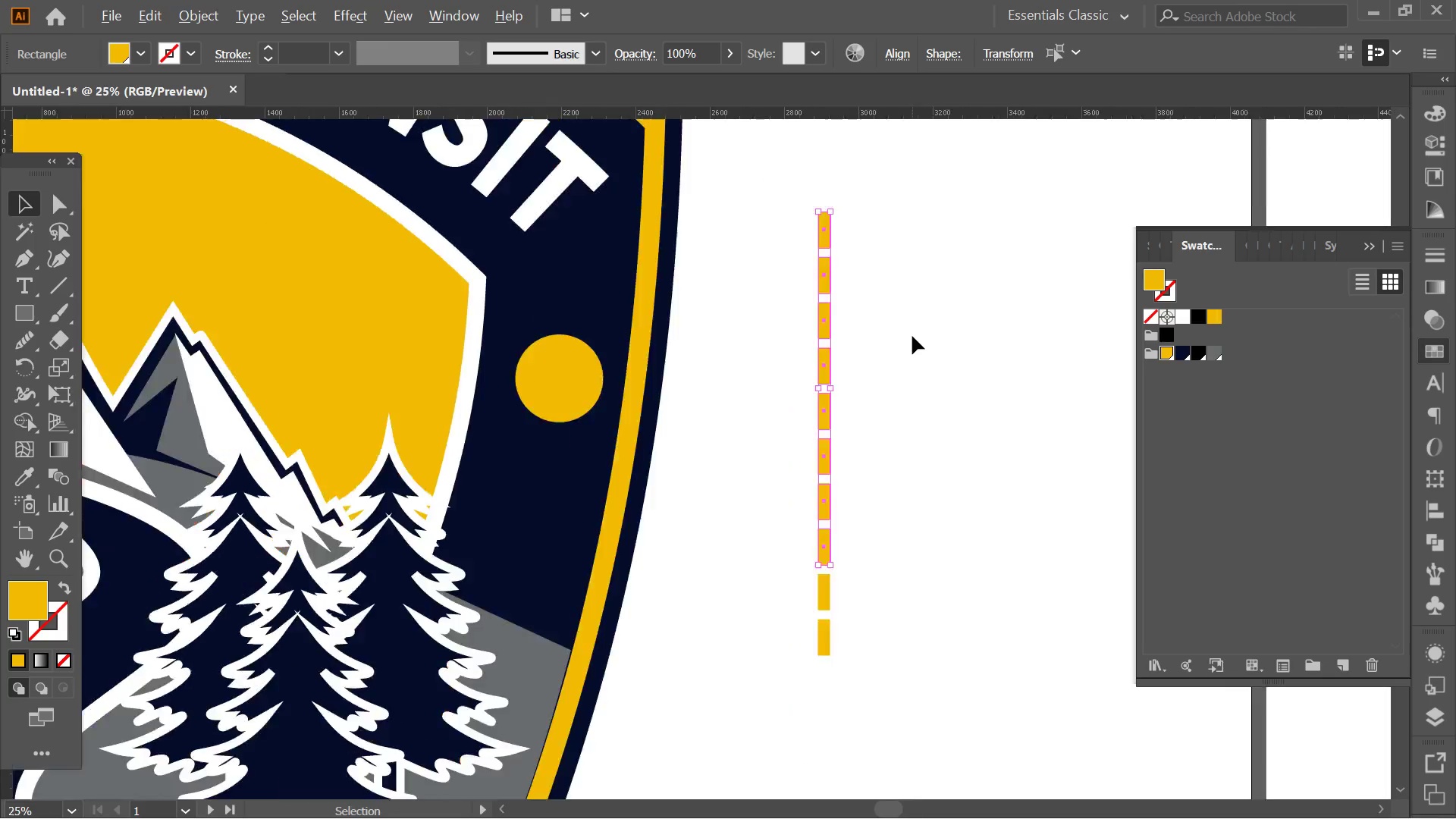 
hold_key(key=ShiftLeft, duration=1.01)
 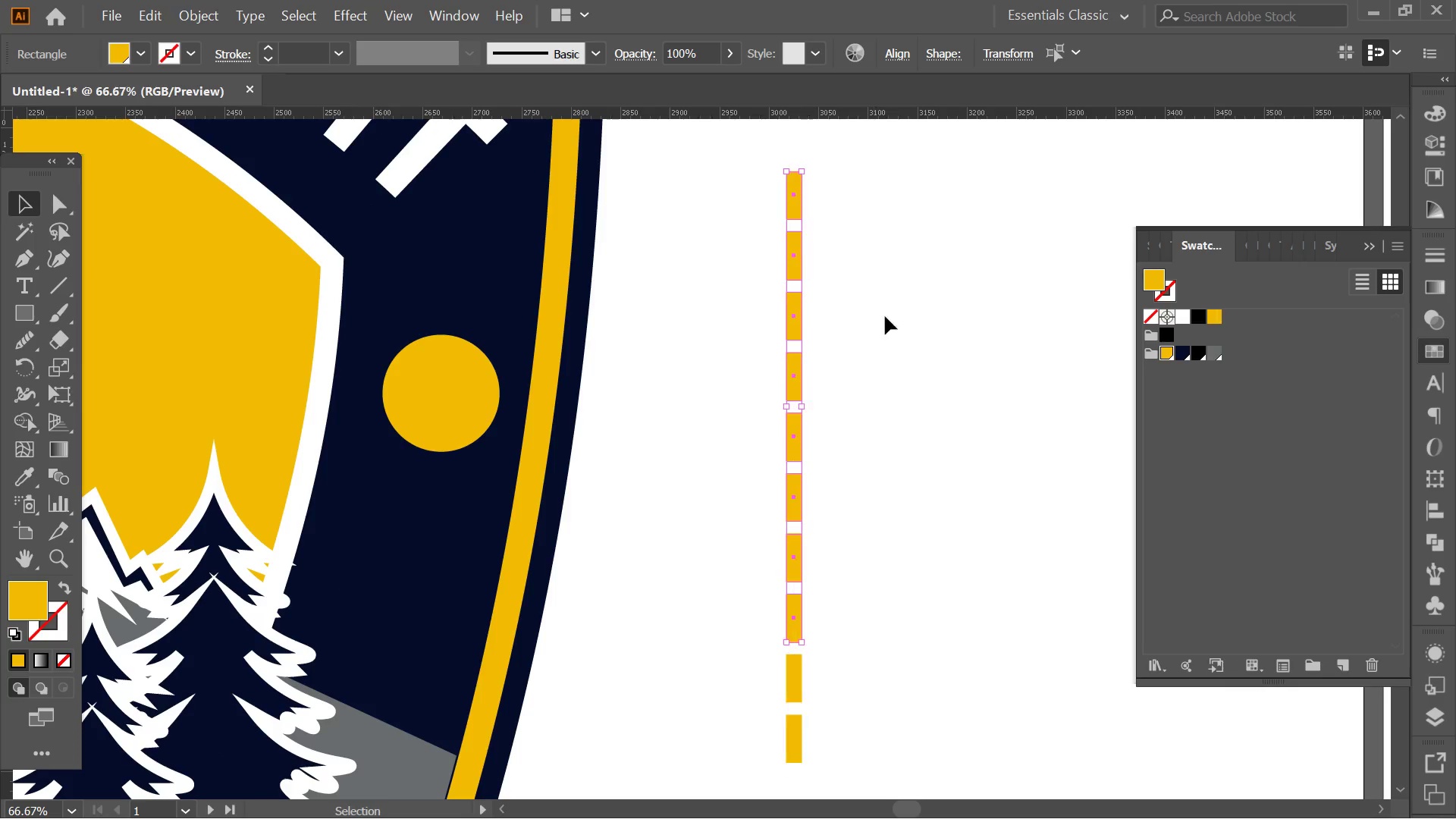 
hold_key(key=AltLeft, duration=0.31)
 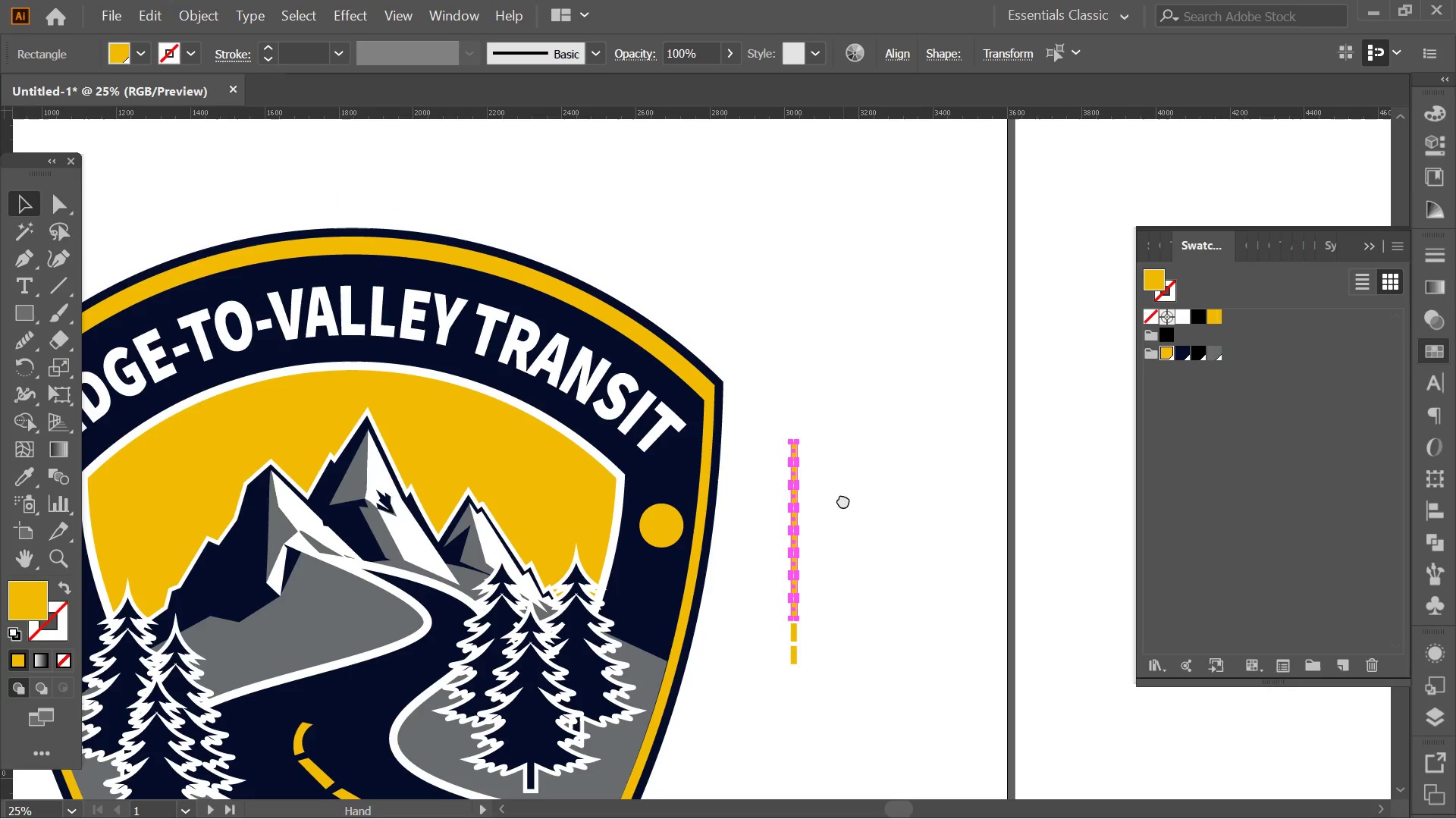 
hold_key(key=Space, duration=0.5)
 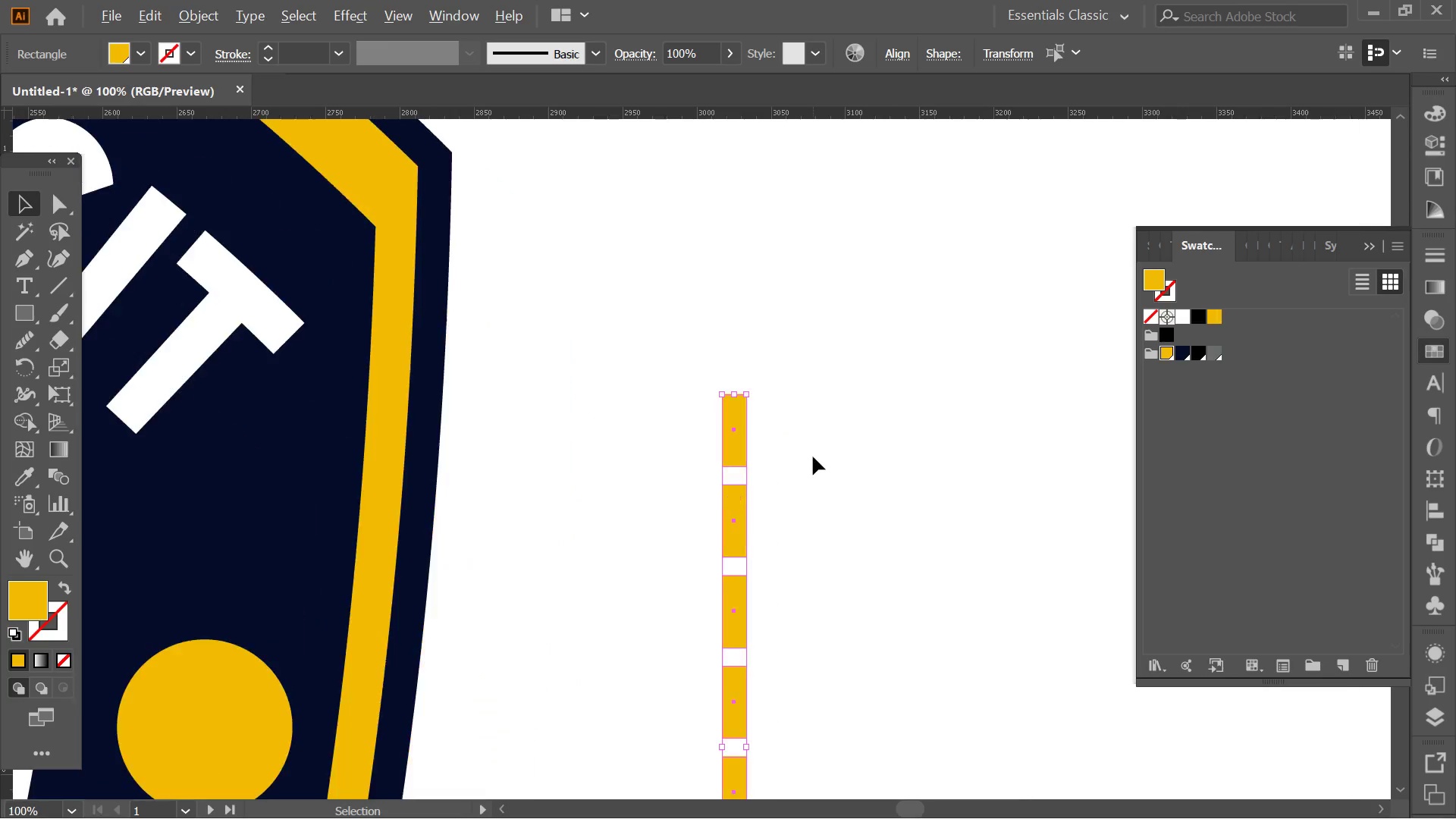 
scroll: coordinate [912, 336], scroll_direction: down, amount: 3.0
 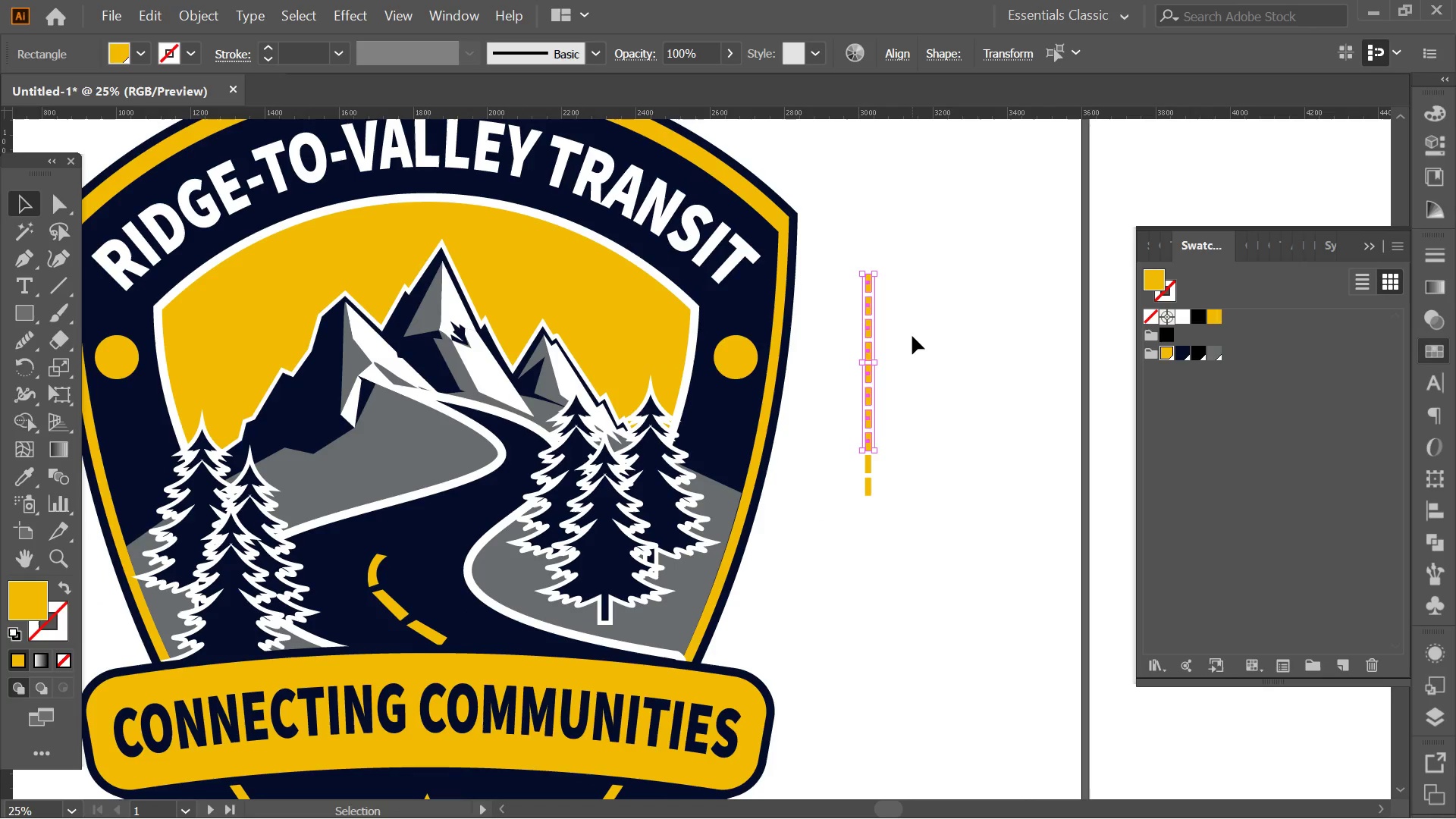 
left_click_drag(start_coordinate=[914, 334], to_coordinate=[842, 501])
 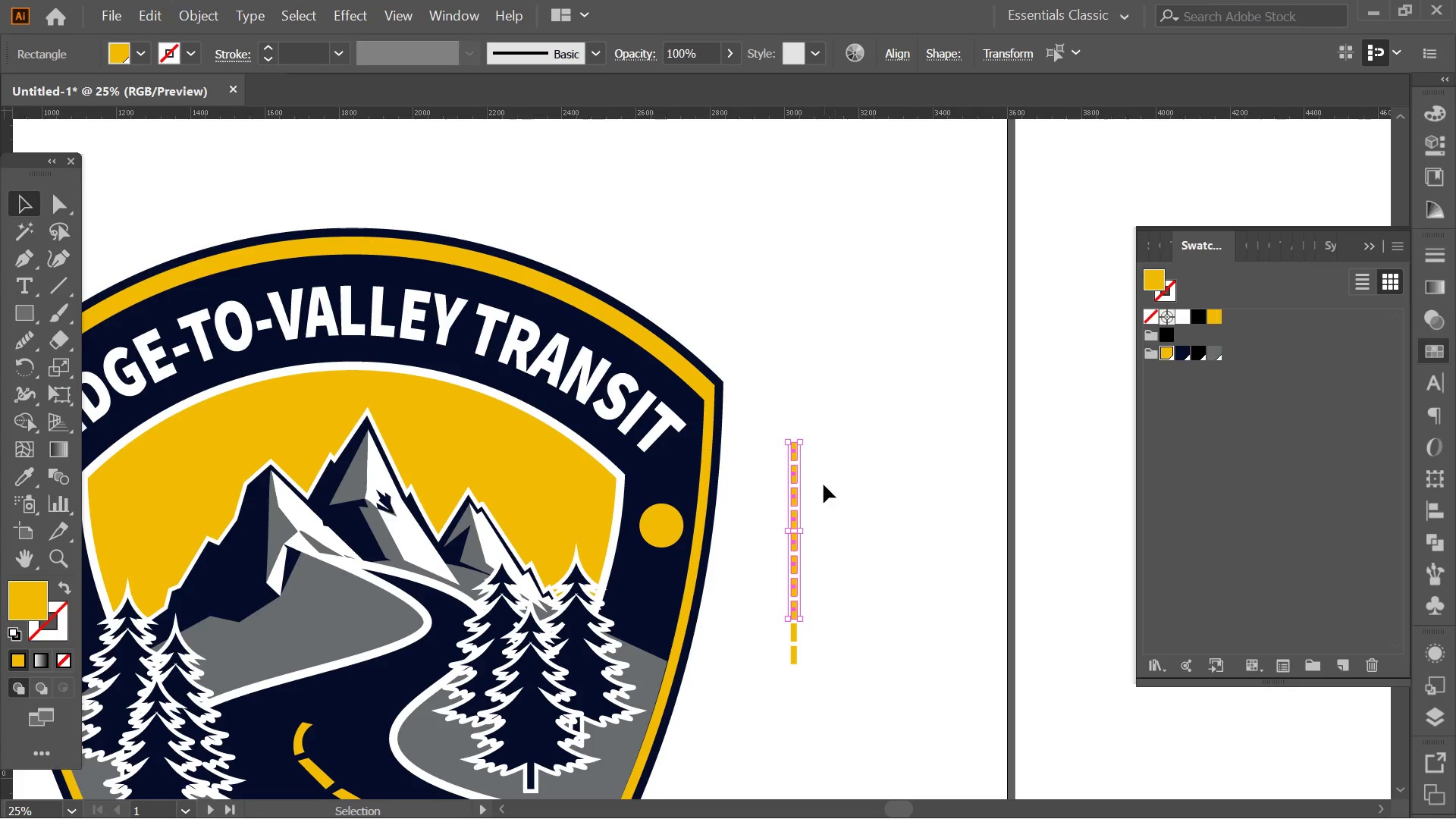 
key(Alt+AltLeft)
 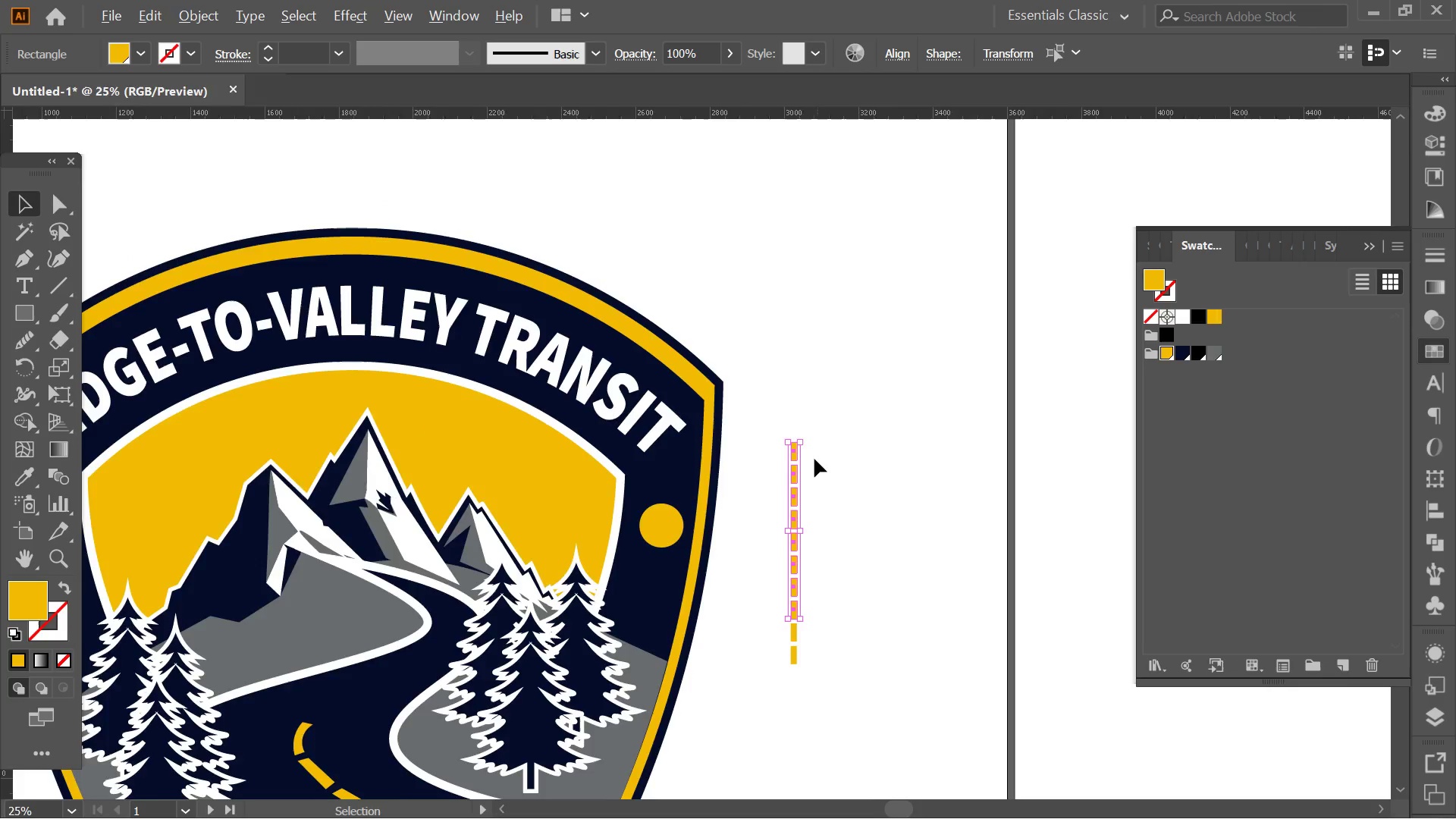 
scroll: coordinate [814, 458], scroll_direction: up, amount: 4.0
 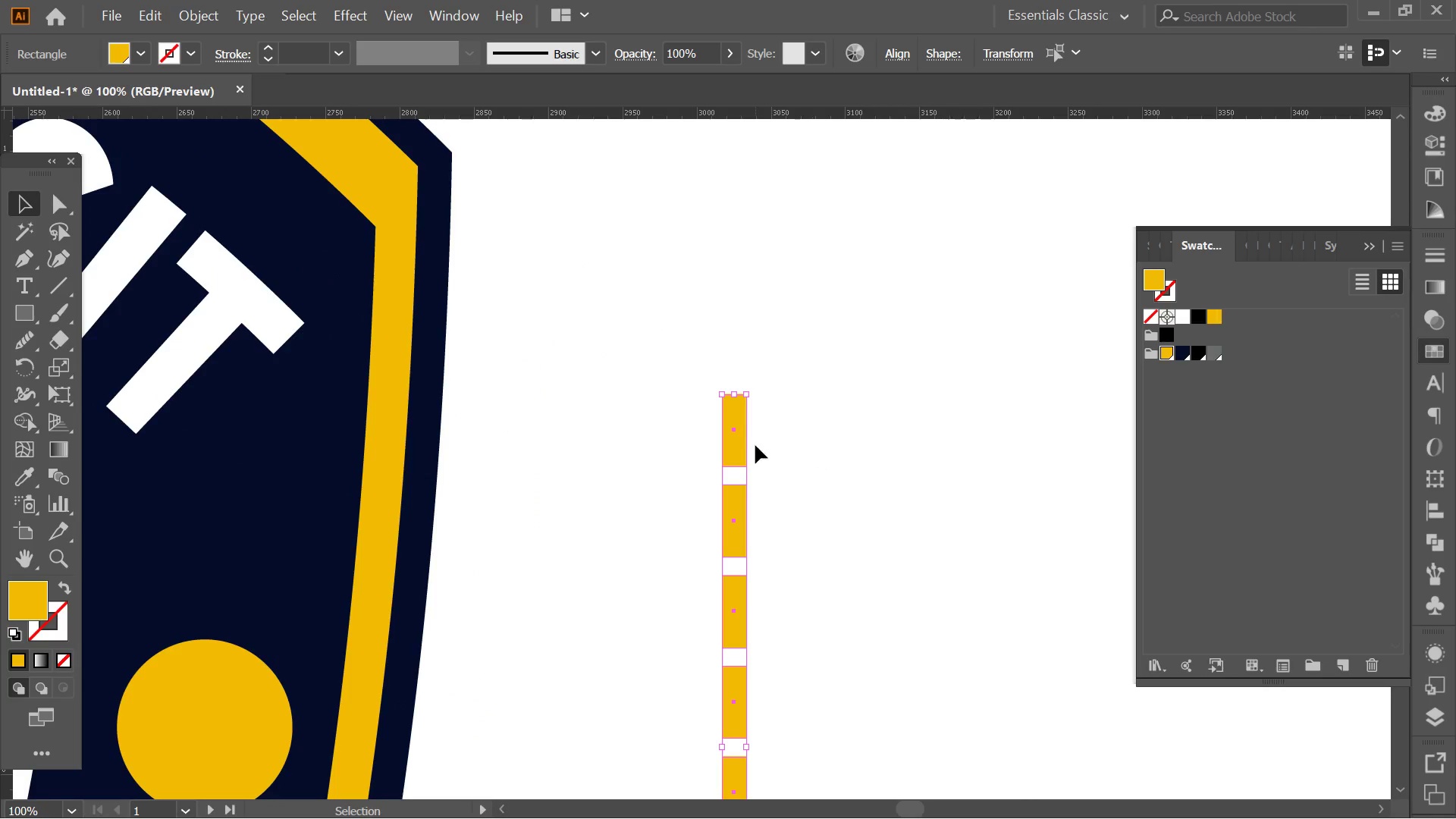 
left_click_drag(start_coordinate=[741, 438], to_coordinate=[741, 119])
 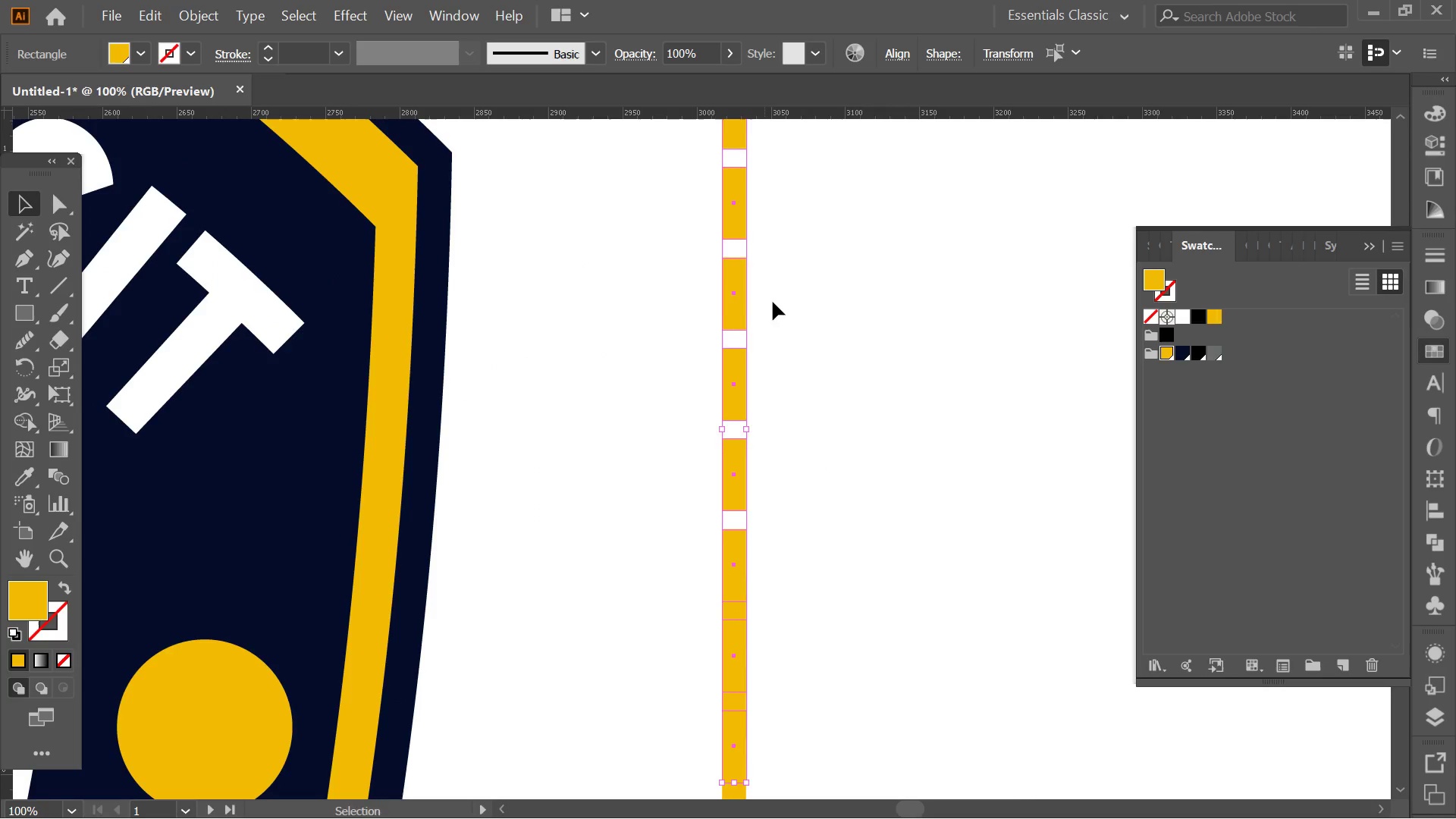 
hold_key(key=Space, duration=0.38)
 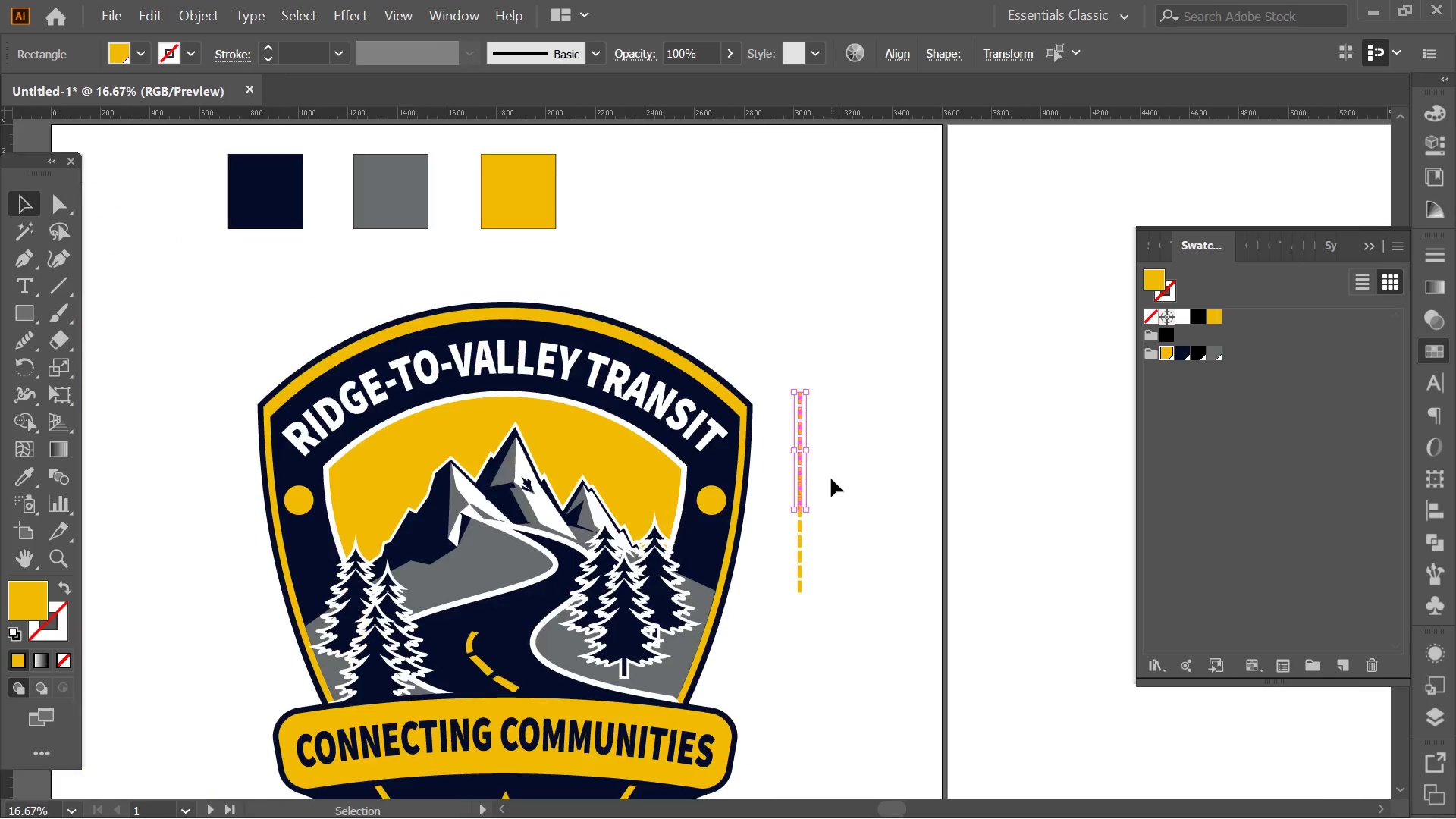 
left_click([813, 466])
 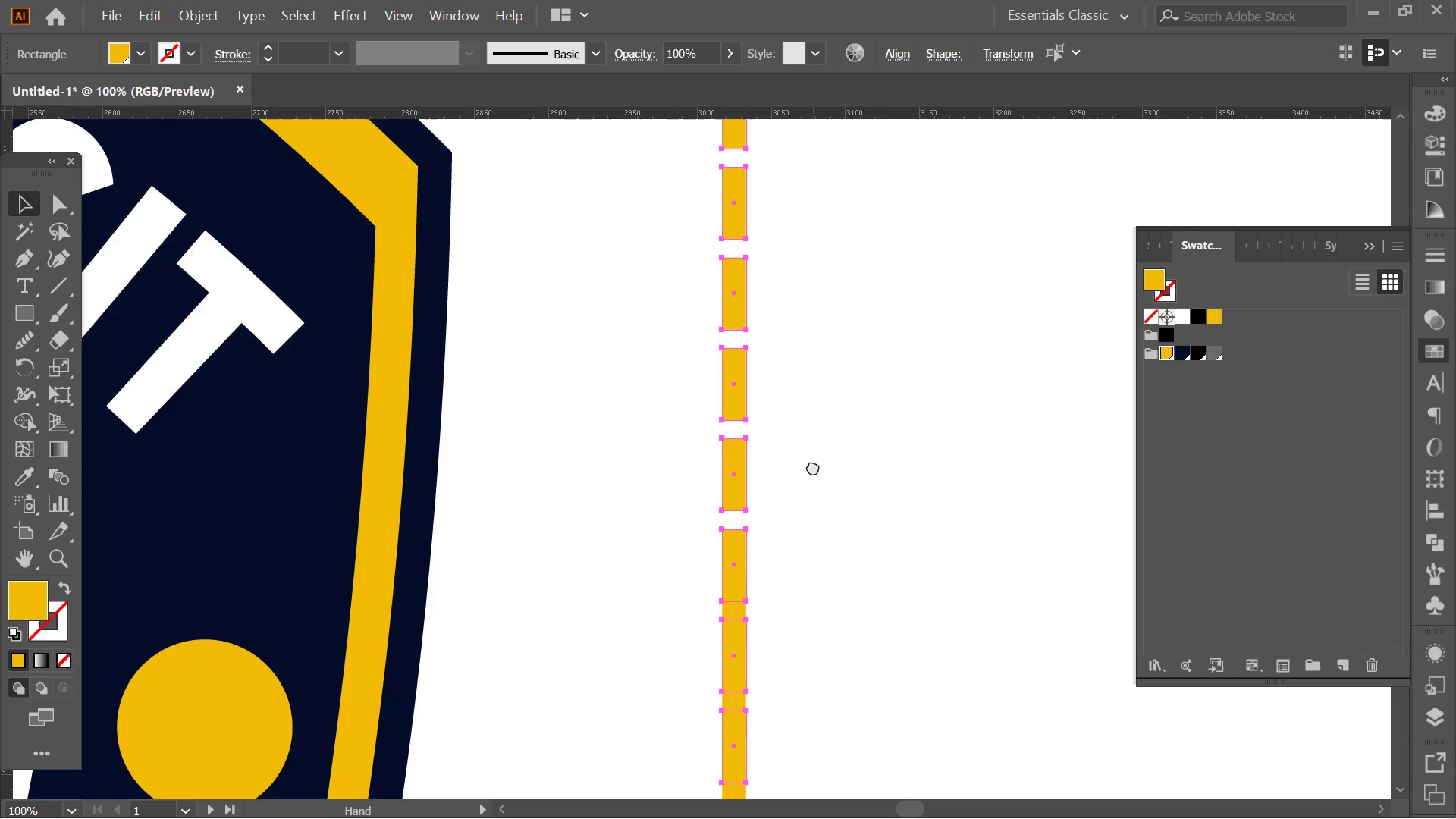 
key(Alt+AltLeft)
 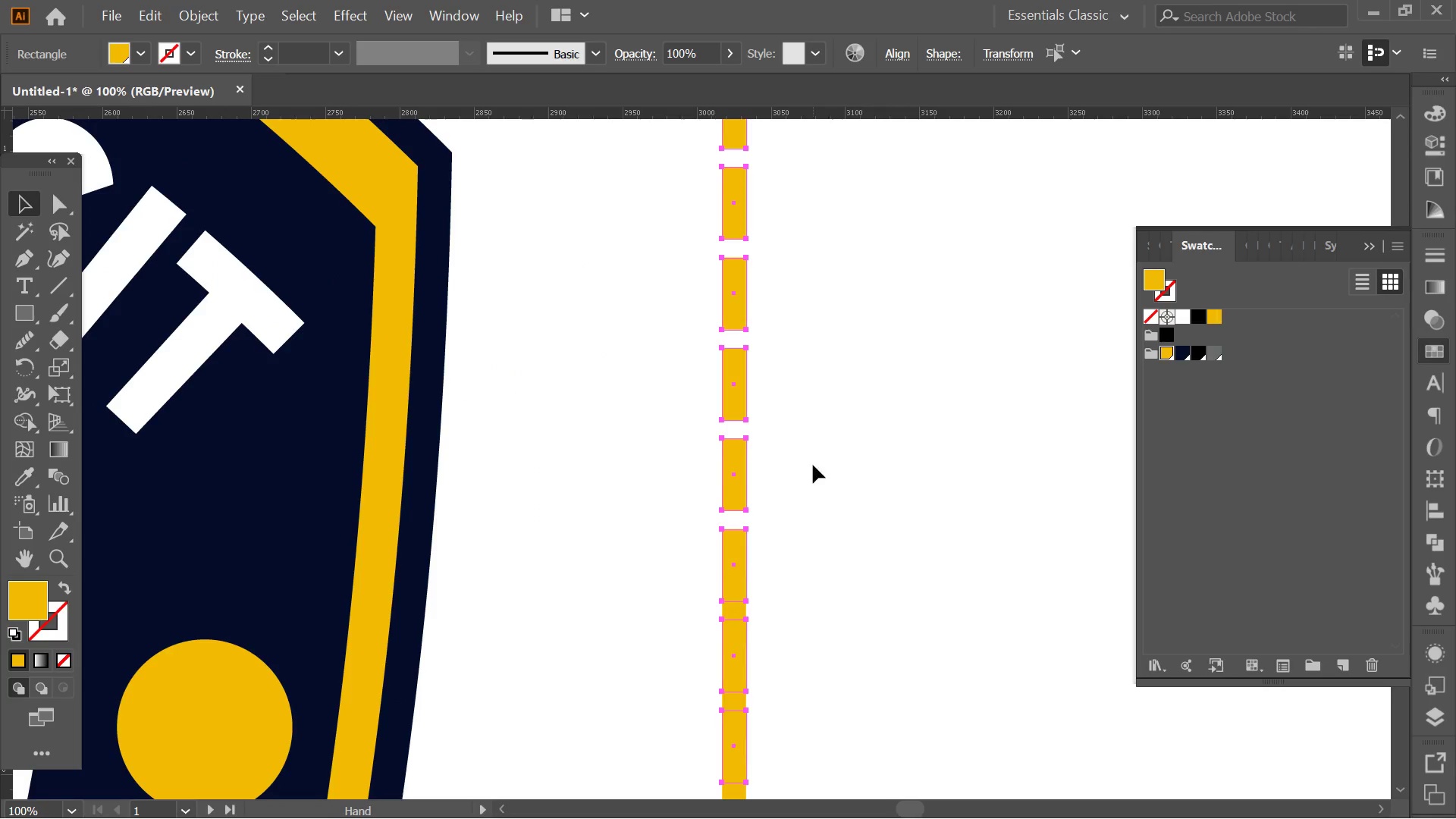 
hold_key(key=Space, duration=0.33)
 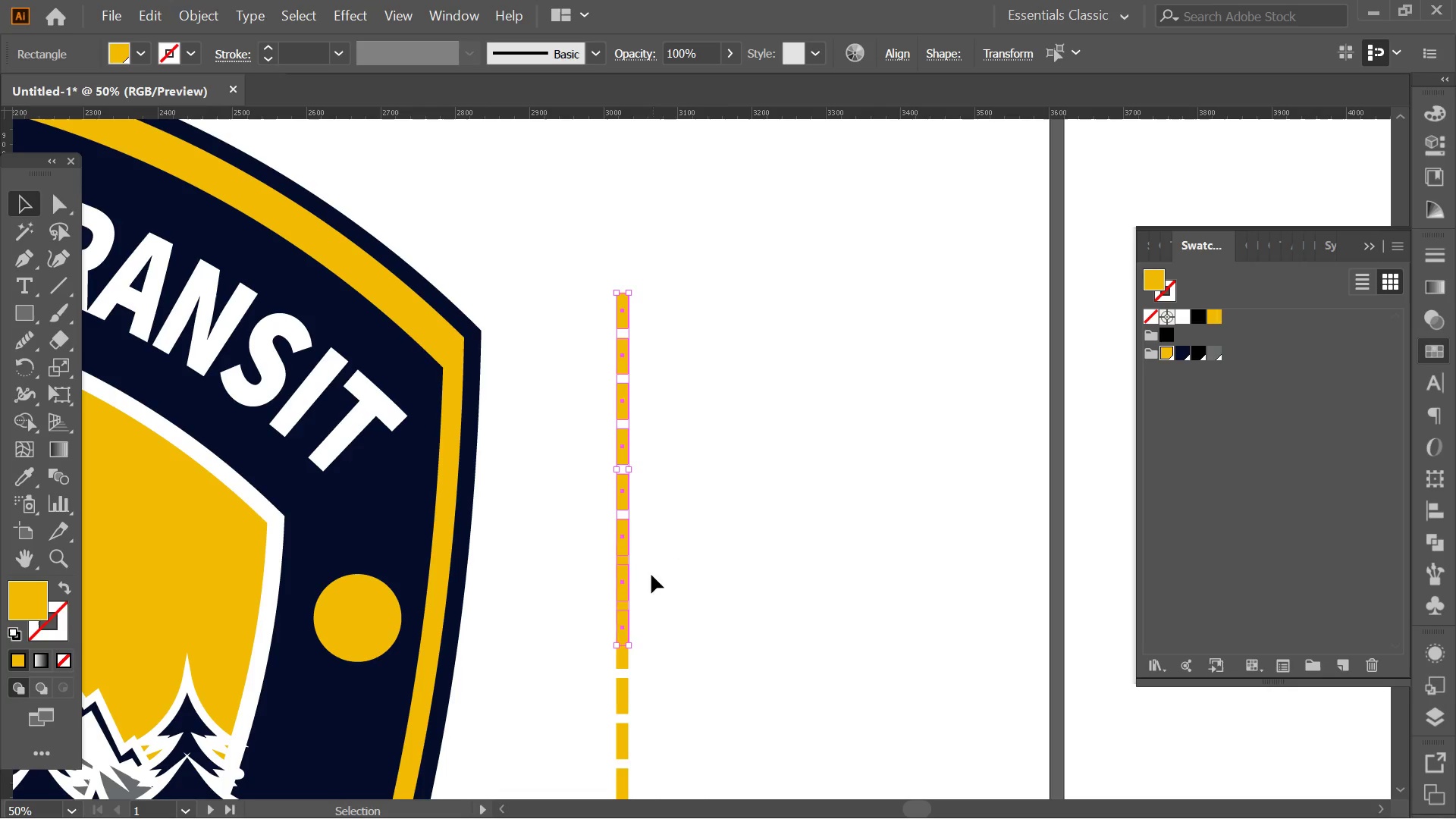 
left_click_drag(start_coordinate=[829, 488], to_coordinate=[701, 554])
 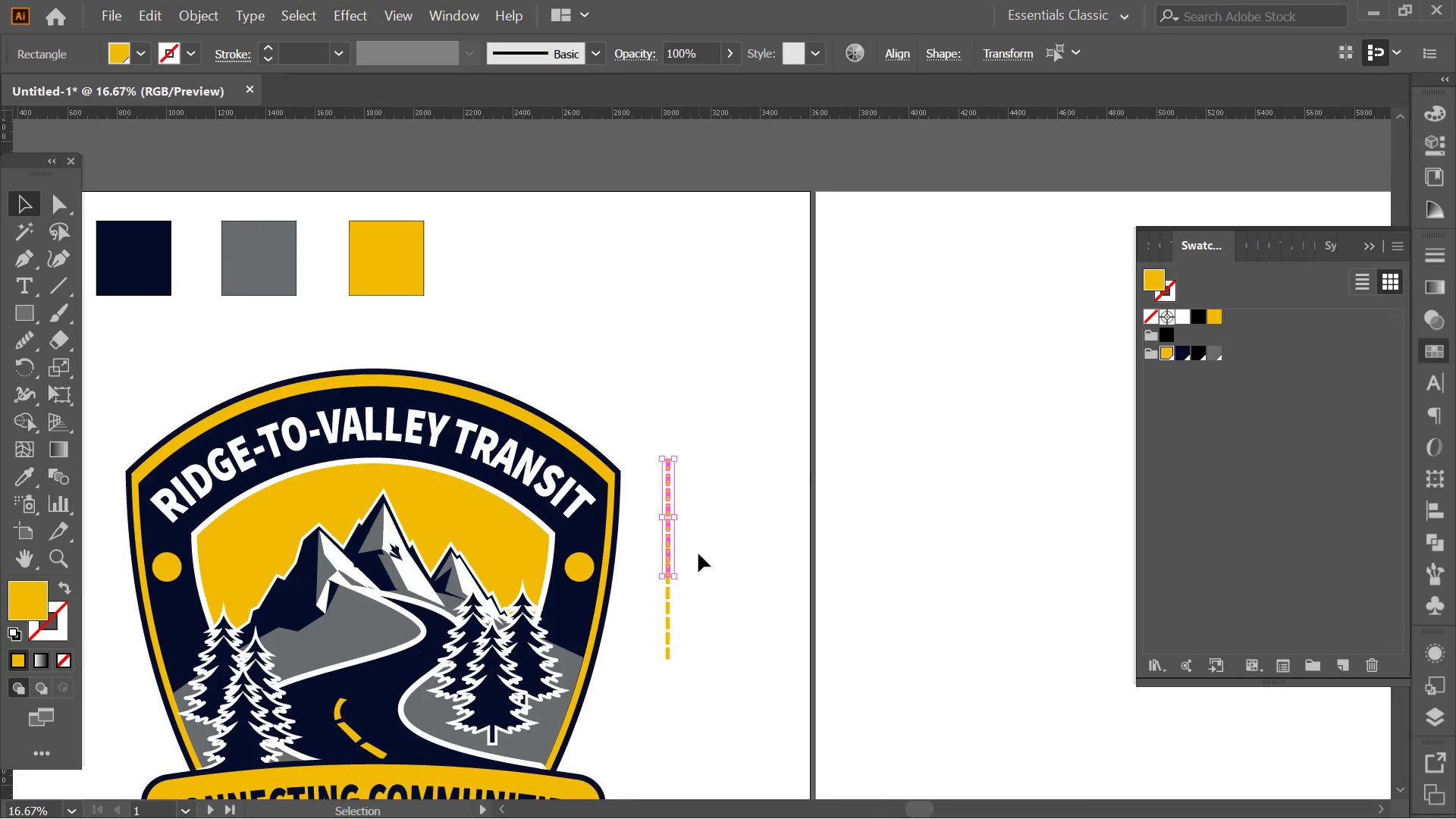 
scroll: coordinate [813, 455], scroll_direction: down, amount: 6.0
 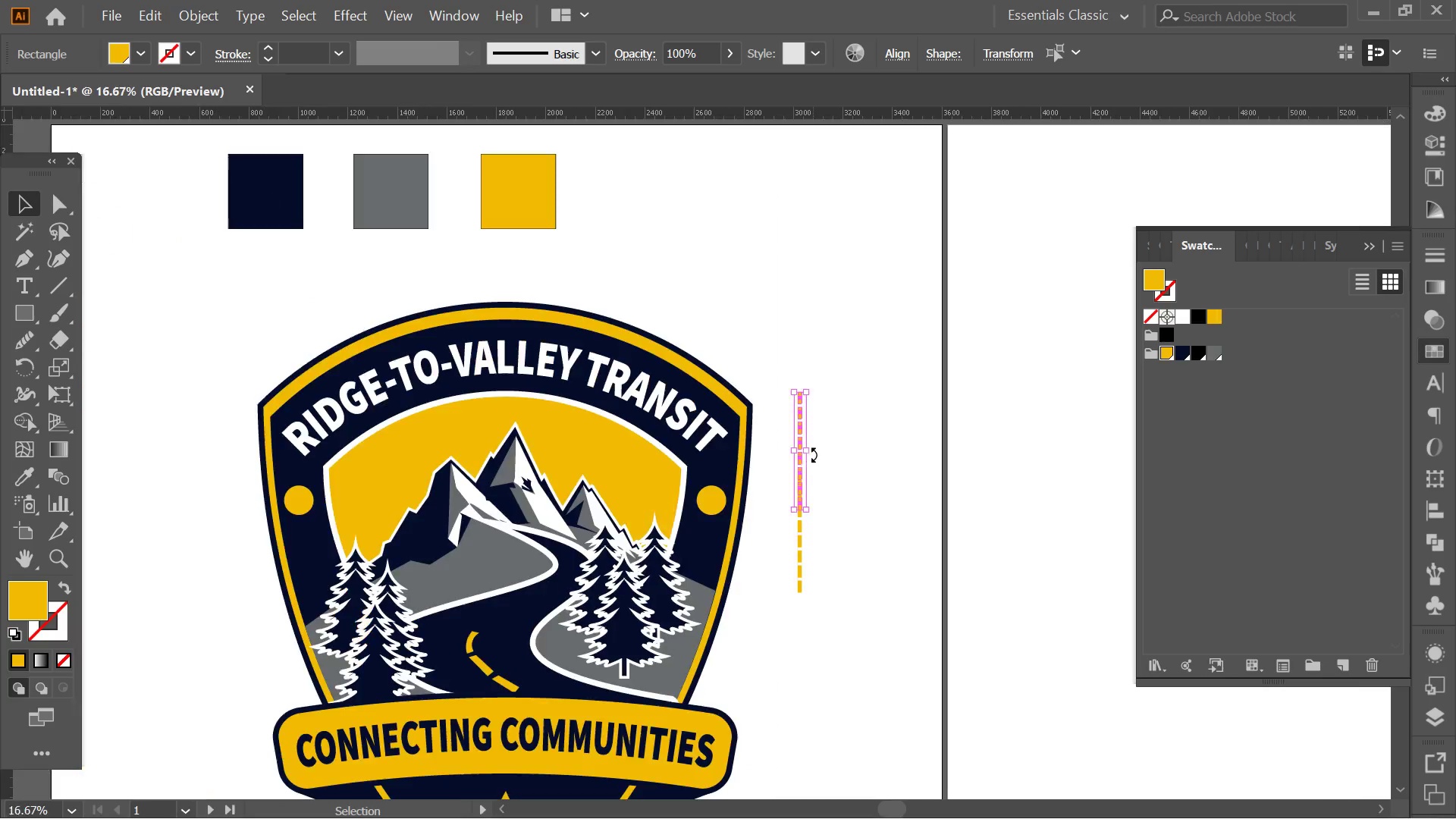 
key(Alt+AltLeft)
 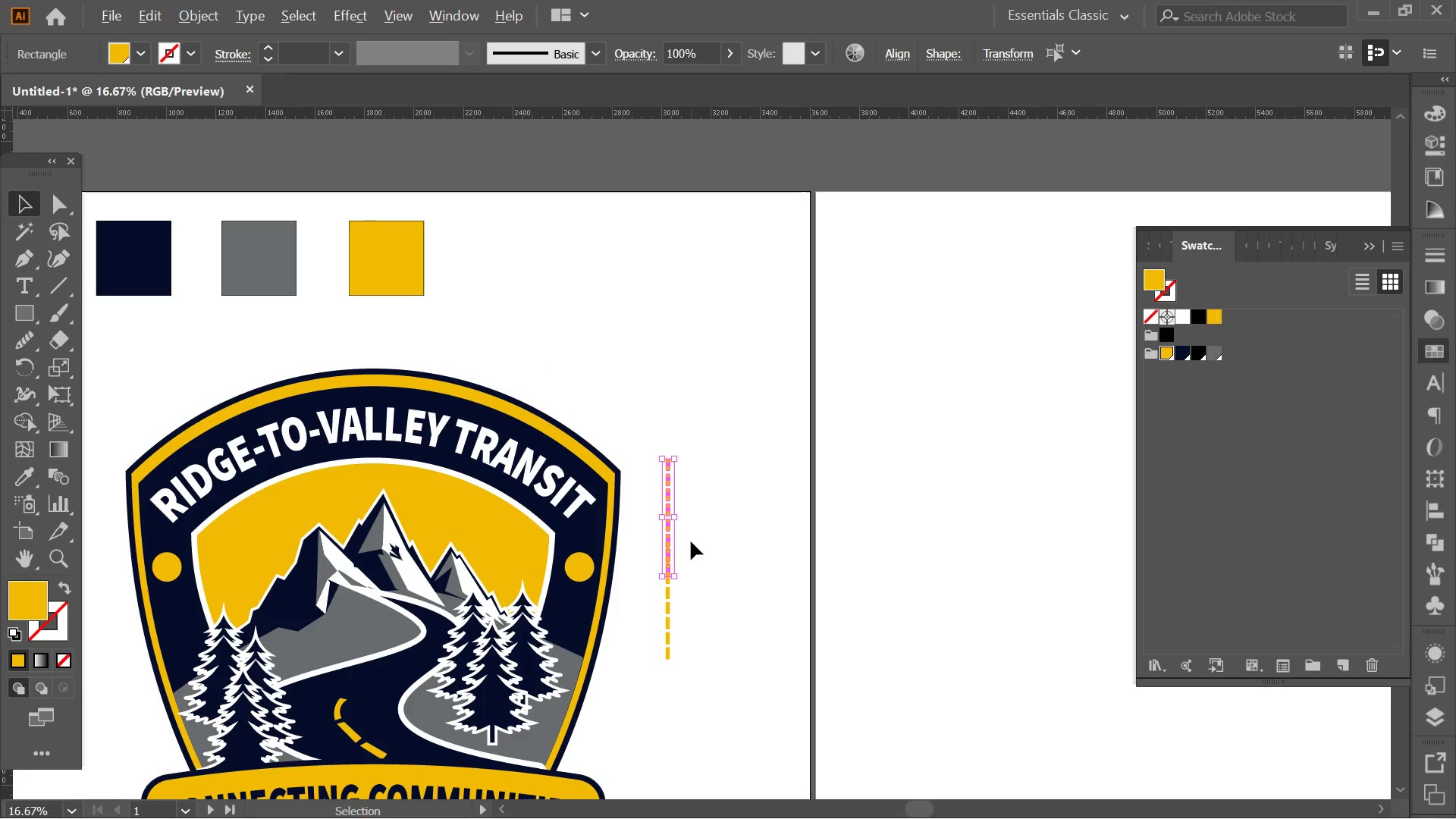 
scroll: coordinate [691, 541], scroll_direction: up, amount: 3.0
 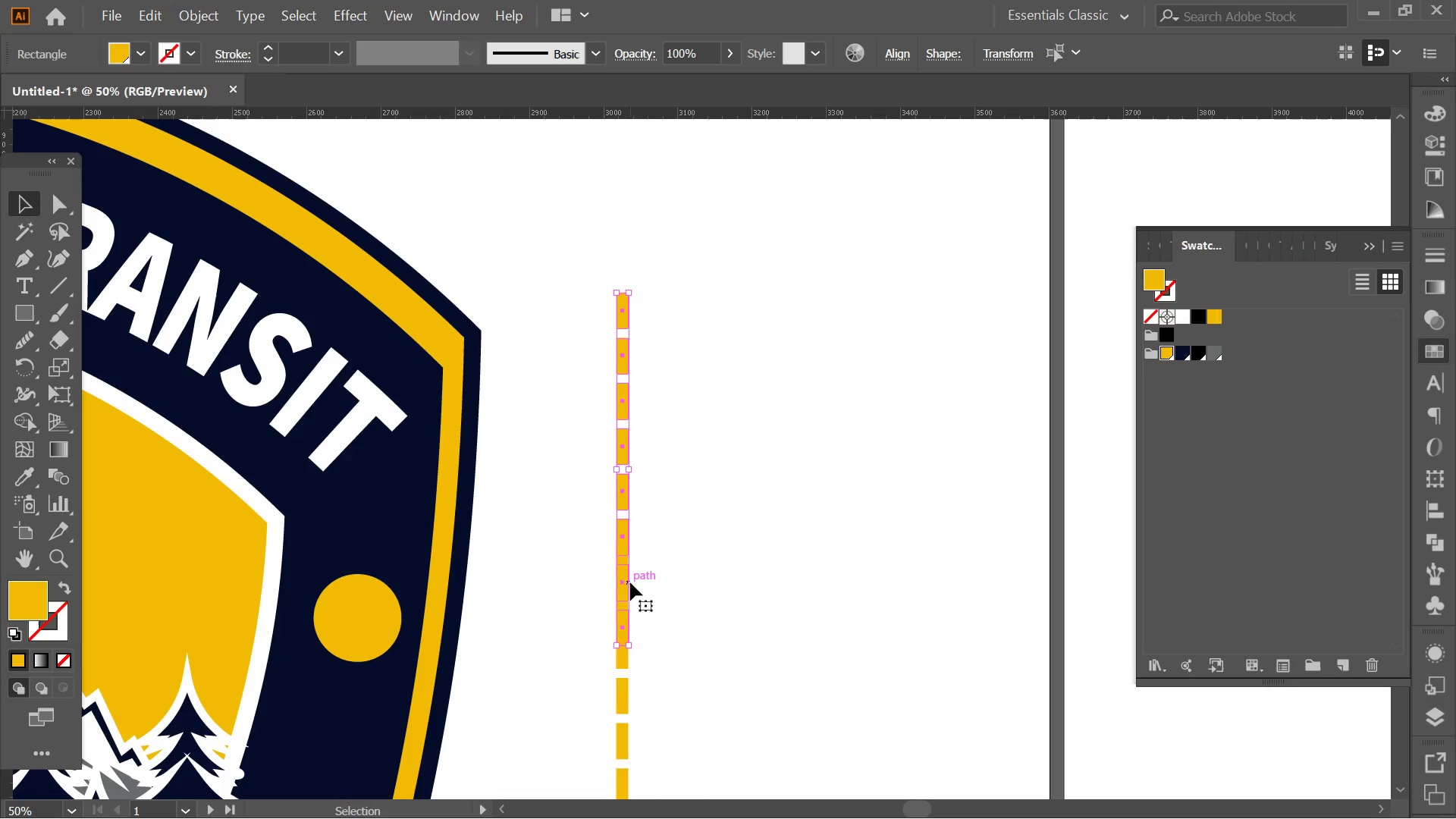 
left_click_drag(start_coordinate=[623, 582], to_coordinate=[614, 429])
 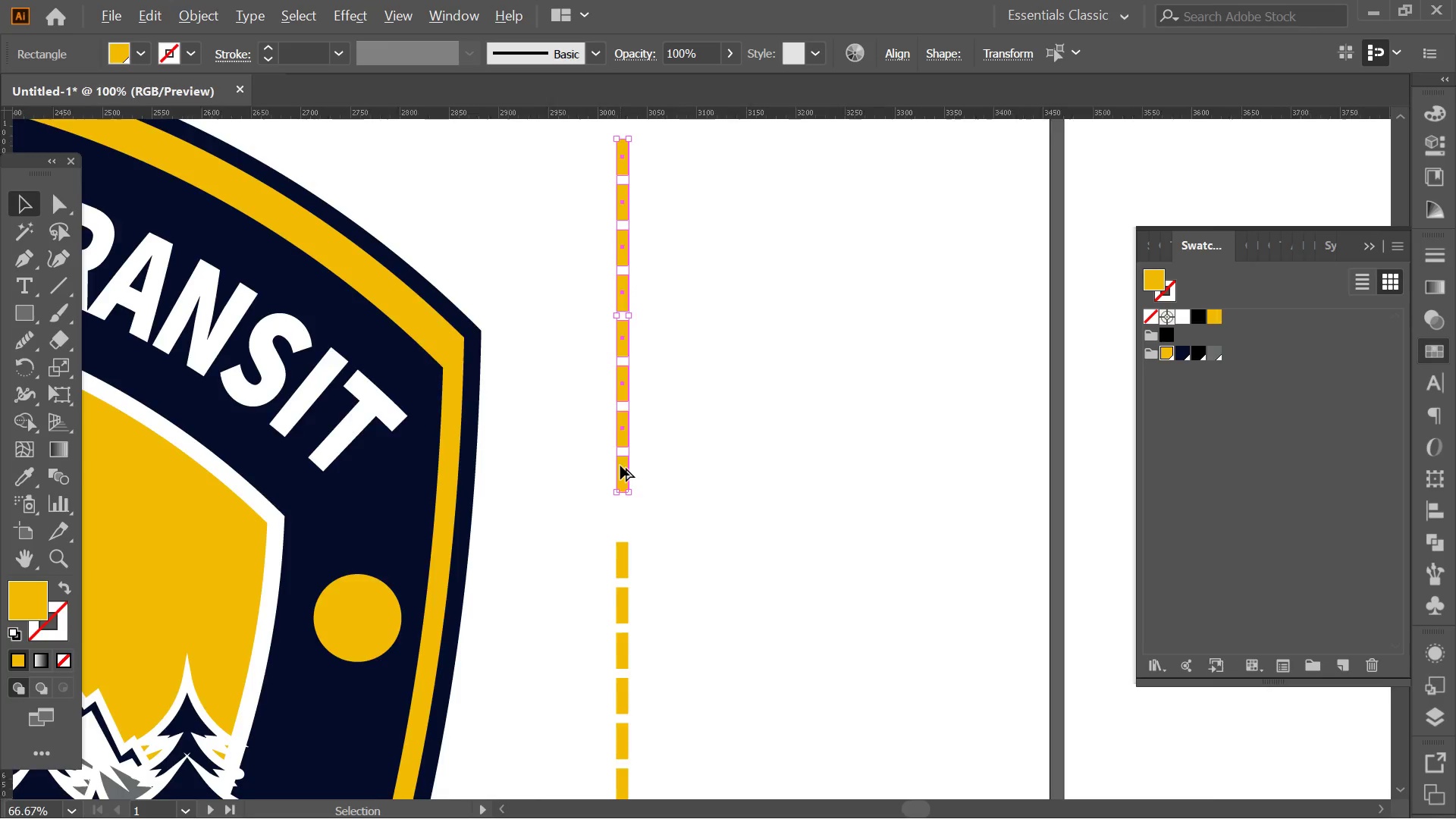 
hold_key(key=ShiftLeft, duration=0.56)
 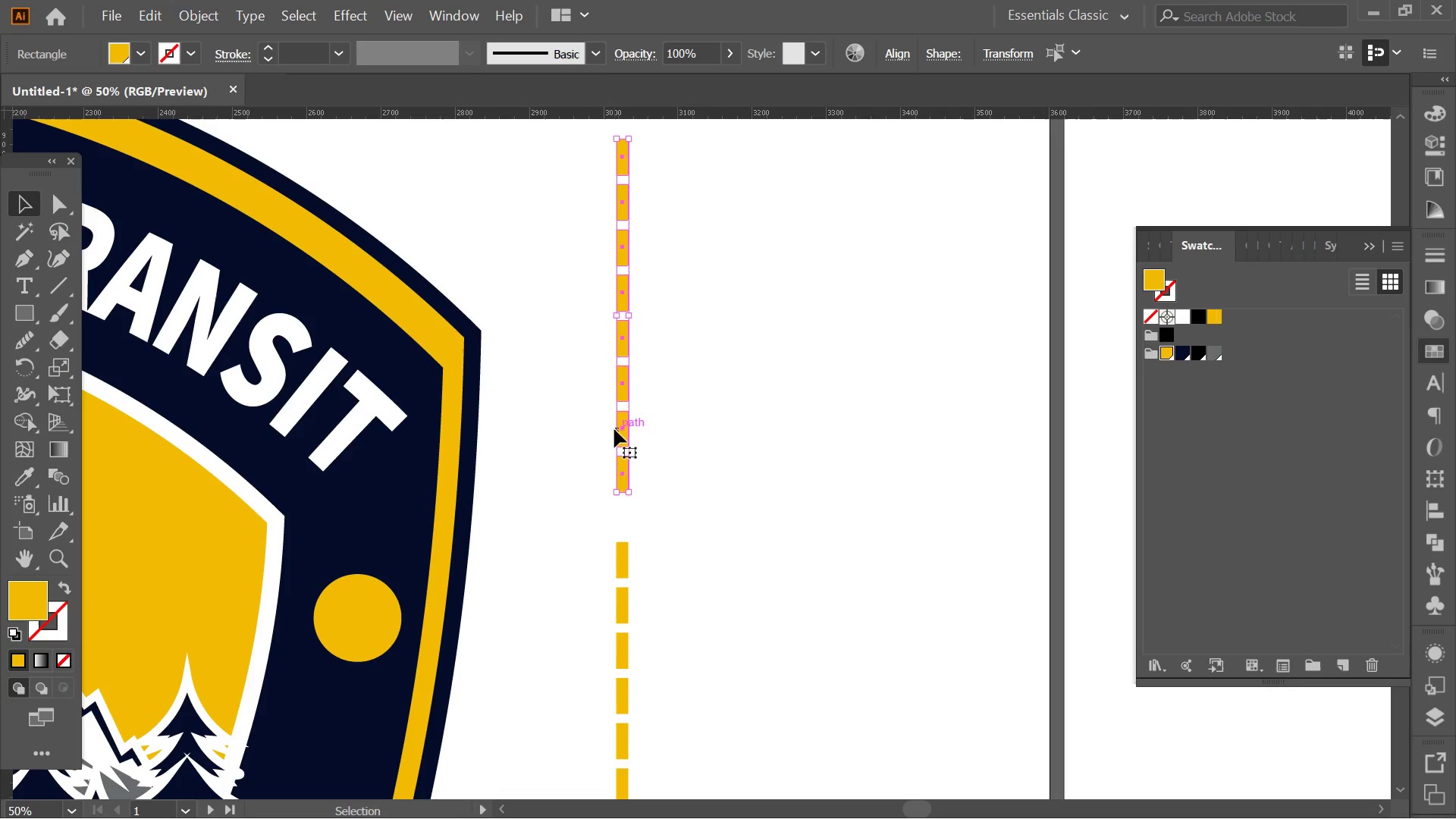 
key(Alt+AltLeft)
 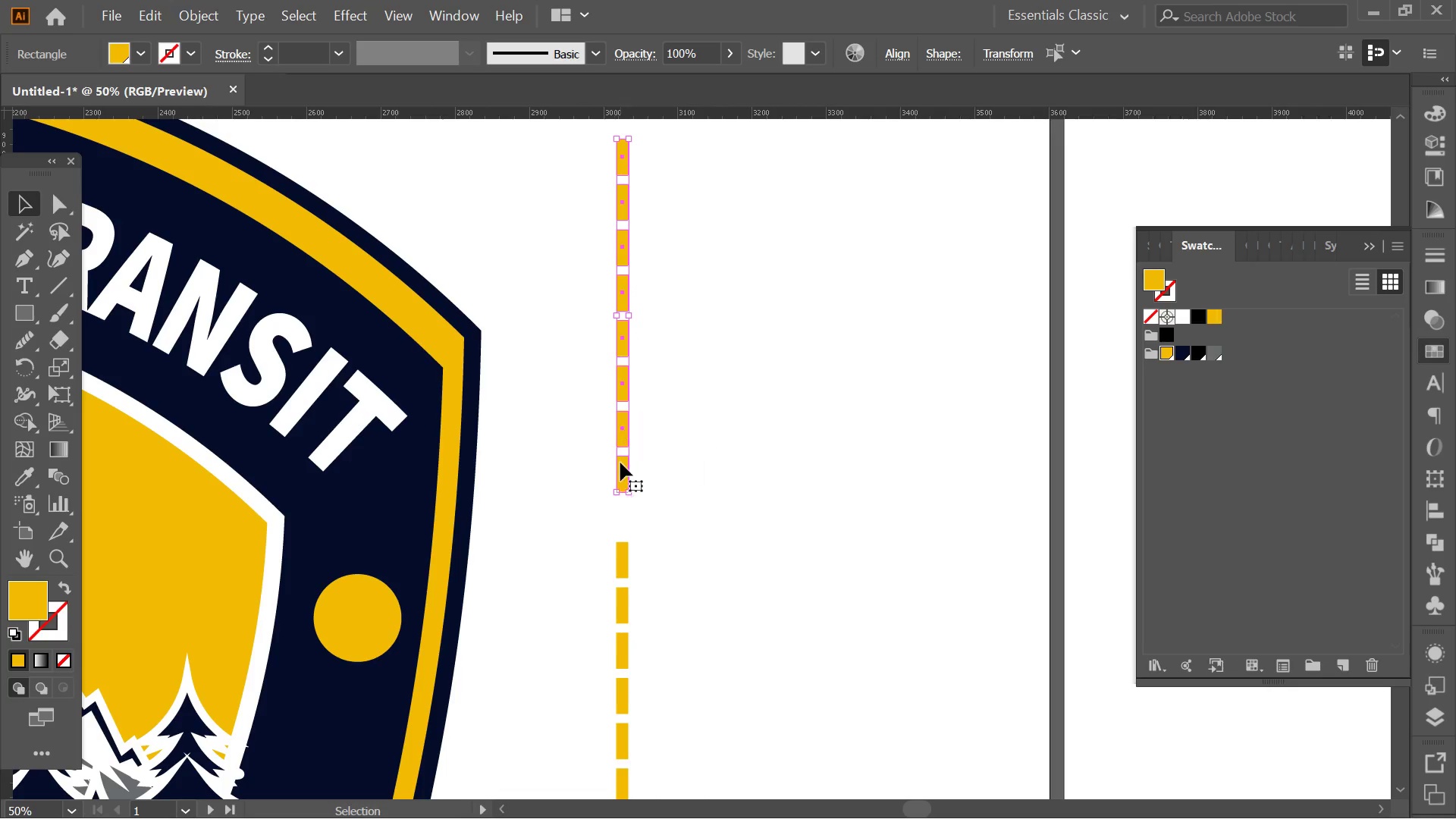 
left_click_drag(start_coordinate=[620, 466], to_coordinate=[638, 584])
 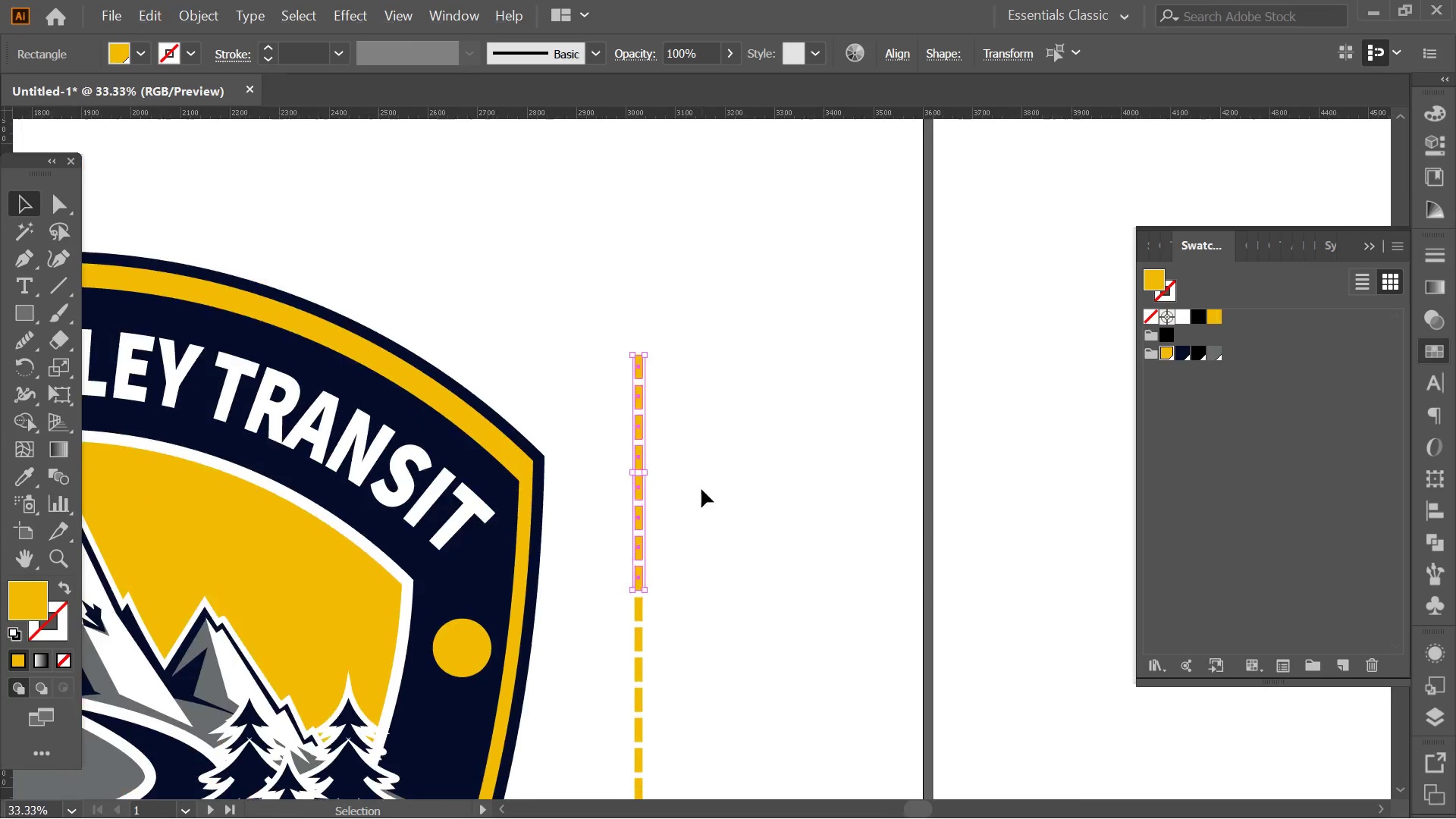 
hold_key(key=ShiftLeft, duration=3.3)
 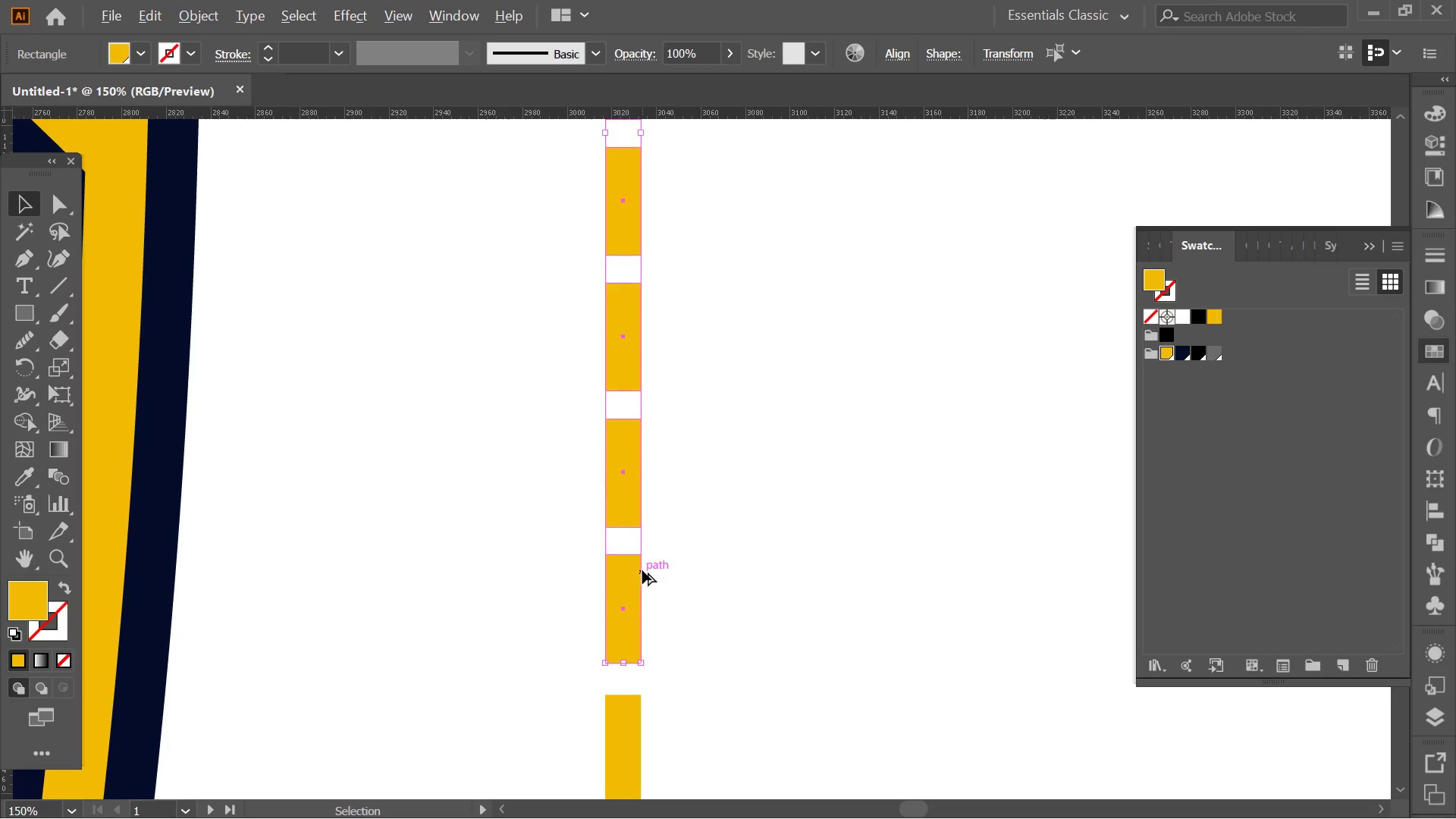 
scroll: coordinate [620, 466], scroll_direction: up, amount: 3.0
 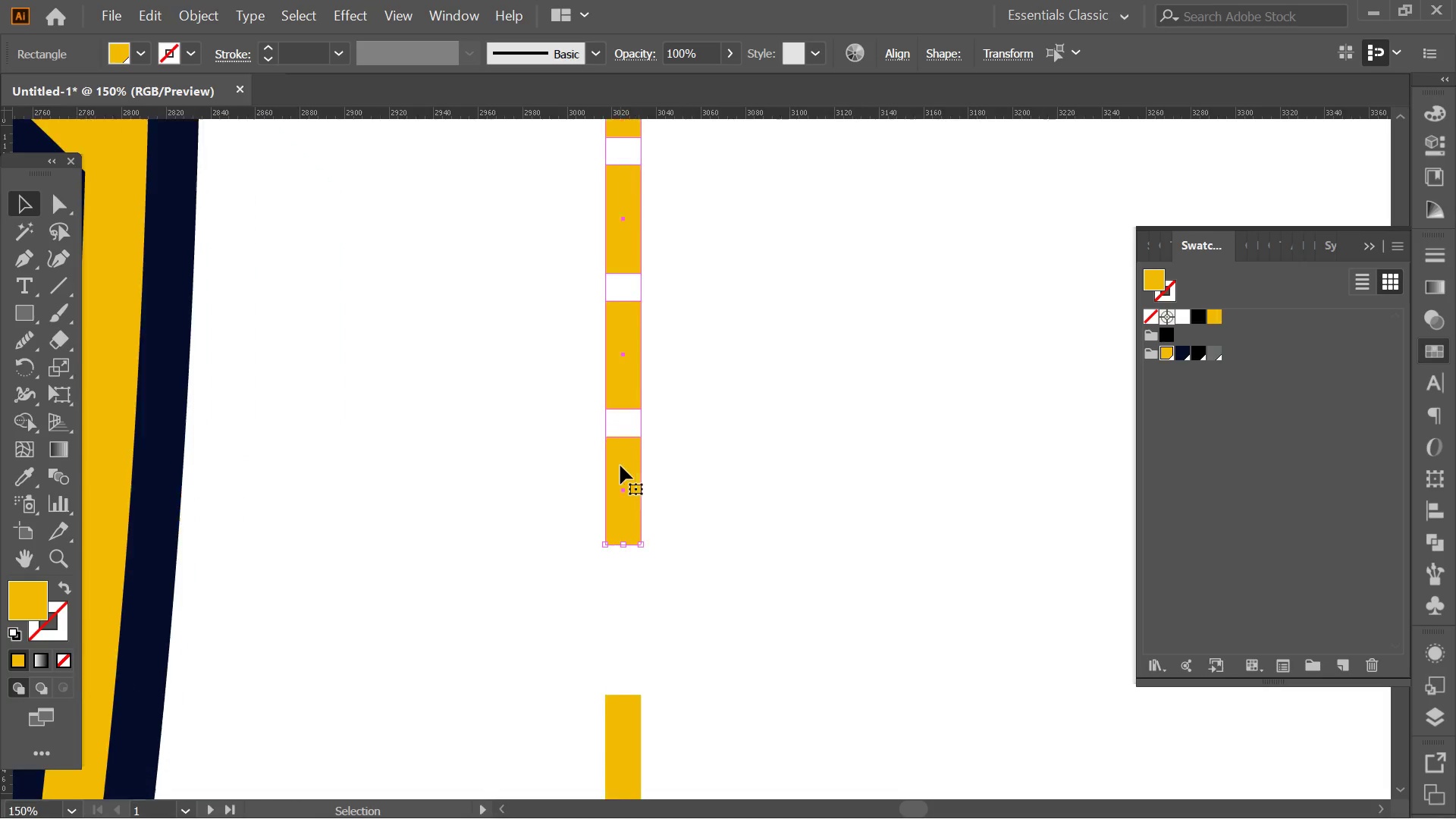 
hold_key(key=AltLeft, duration=0.31)
 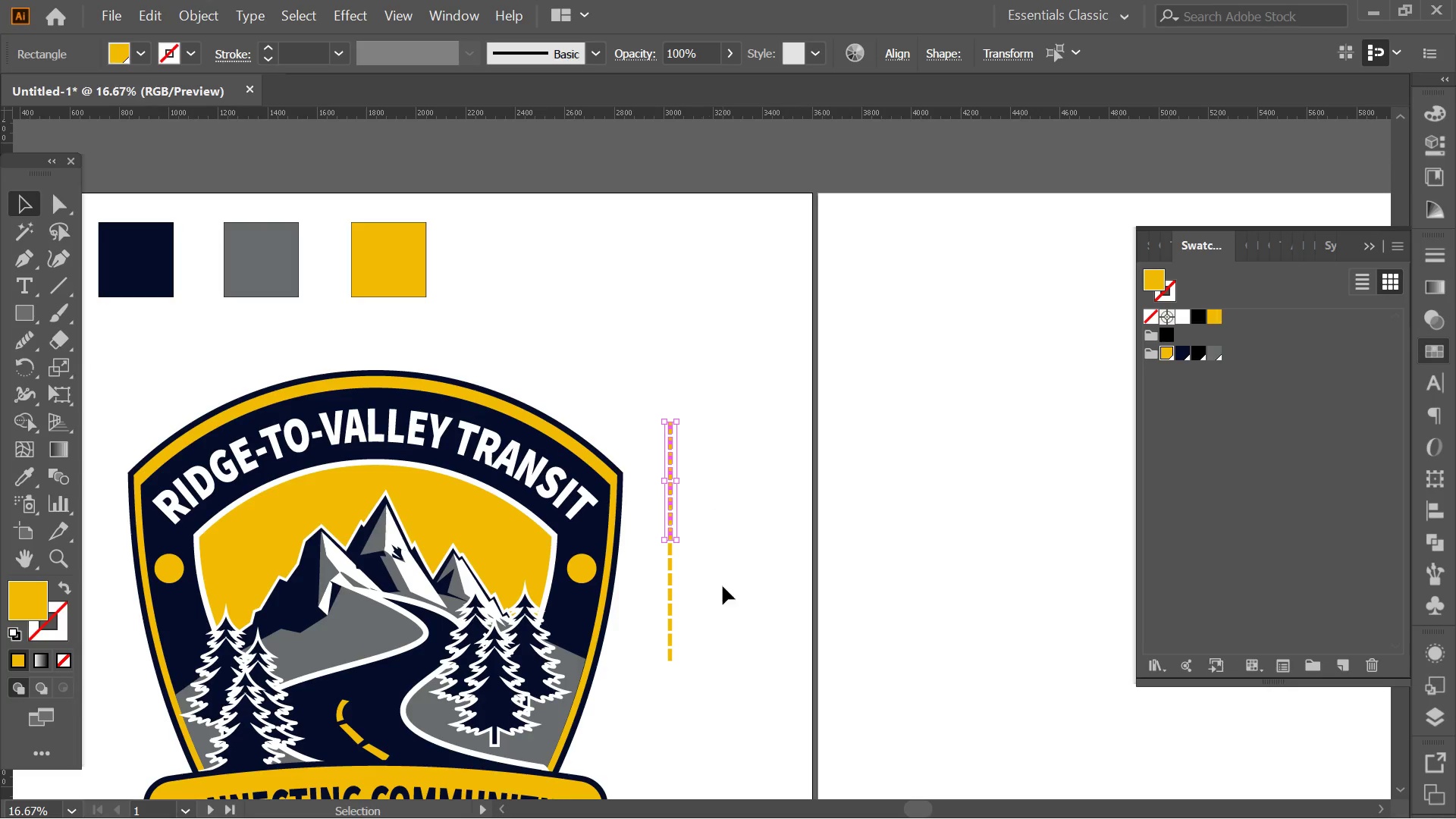 
key(Alt+AltLeft)
 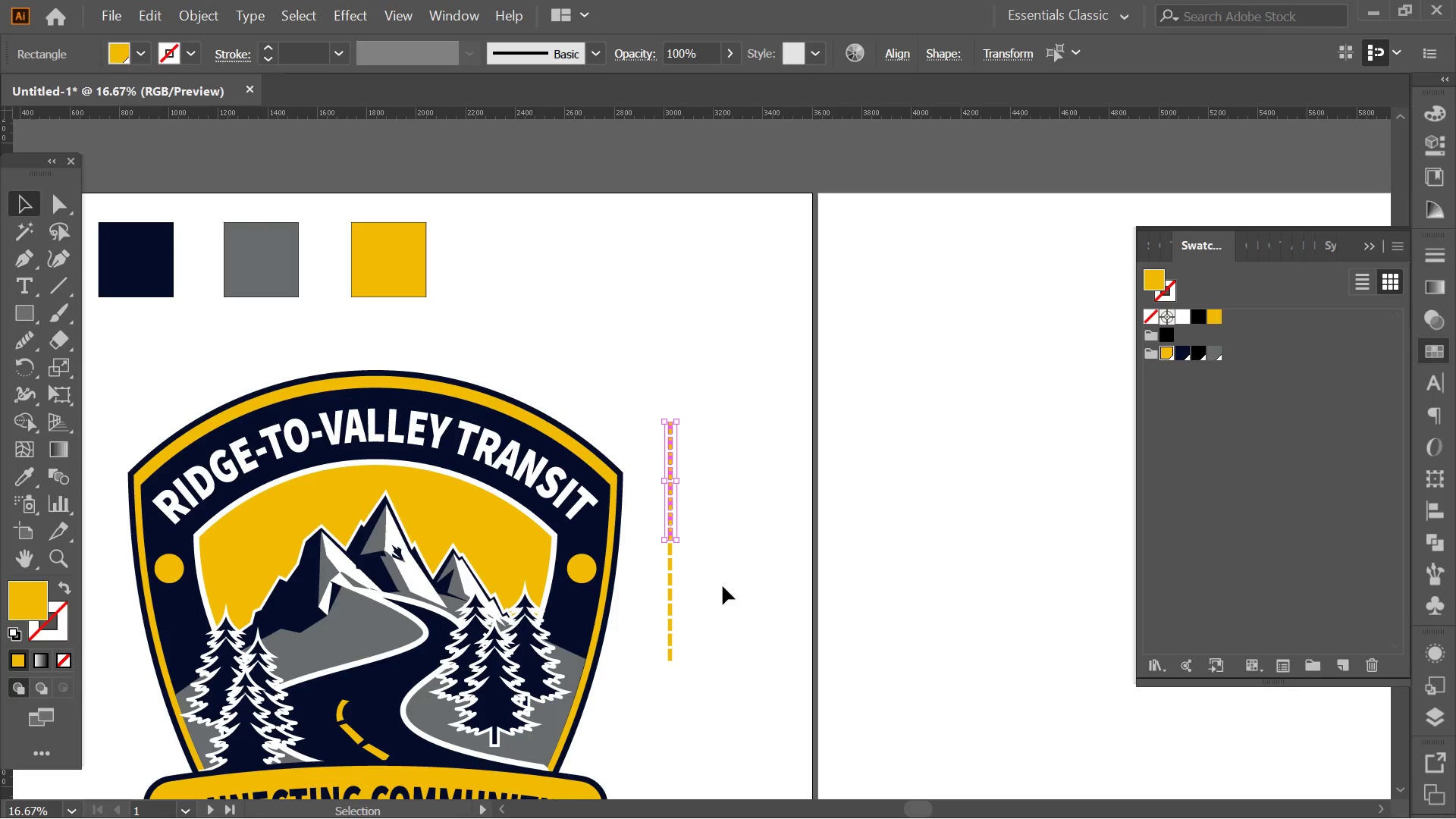 
left_click_drag(start_coordinate=[721, 651], to_coordinate=[639, 391])
 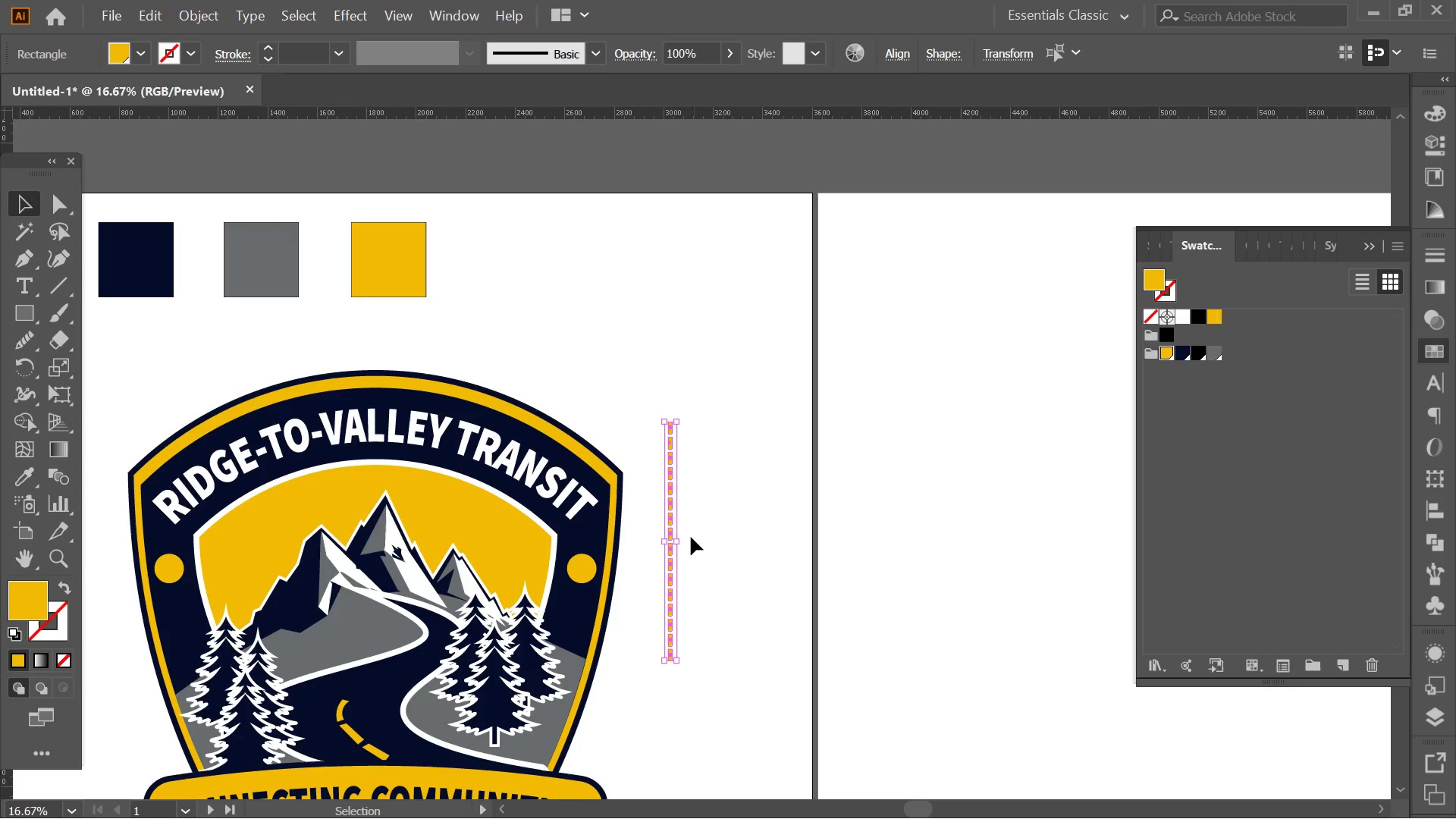 
scroll: coordinate [701, 489], scroll_direction: down, amount: 6.0
 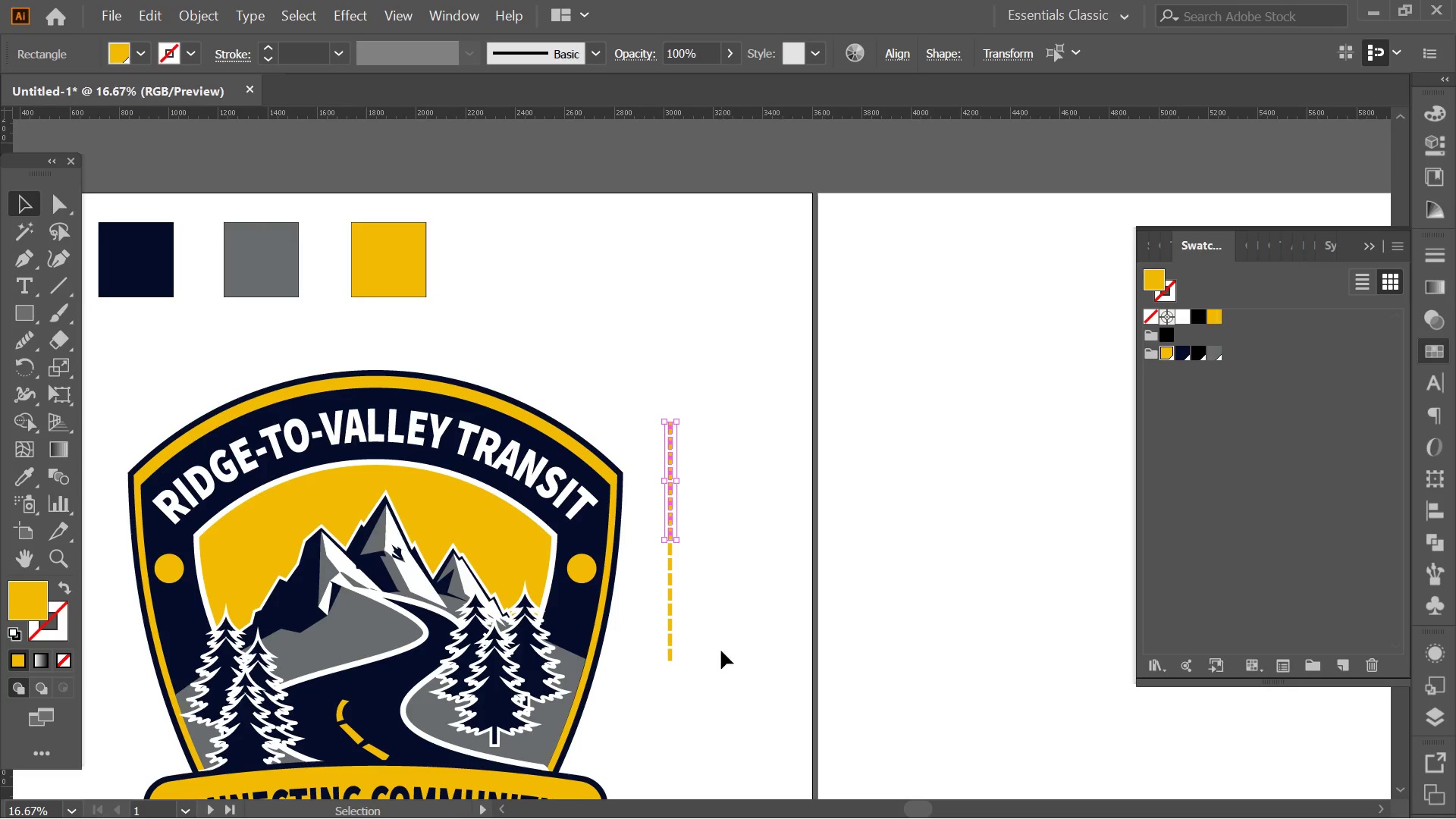 
right_click([667, 515])
 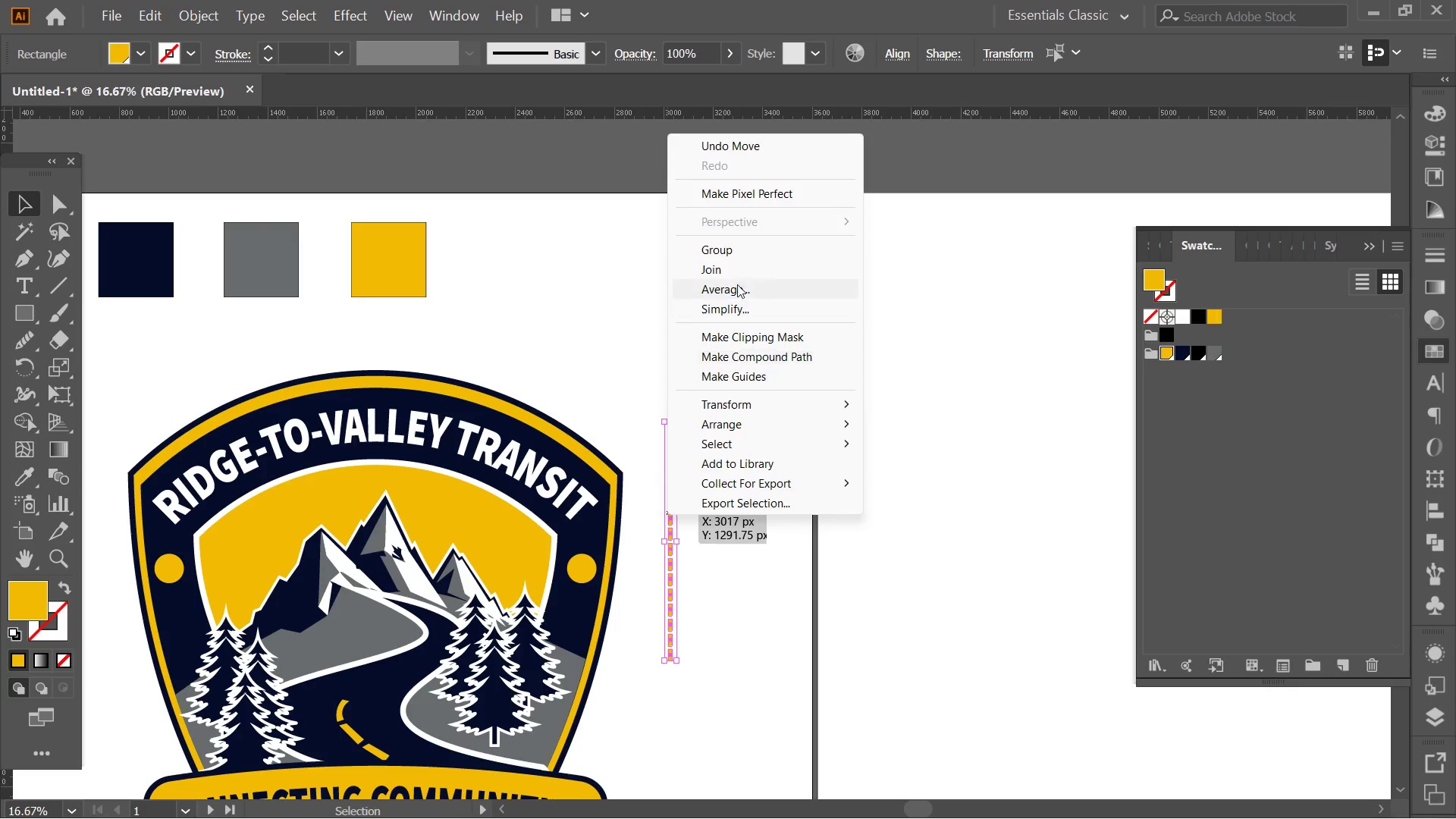 
left_click([737, 250])
 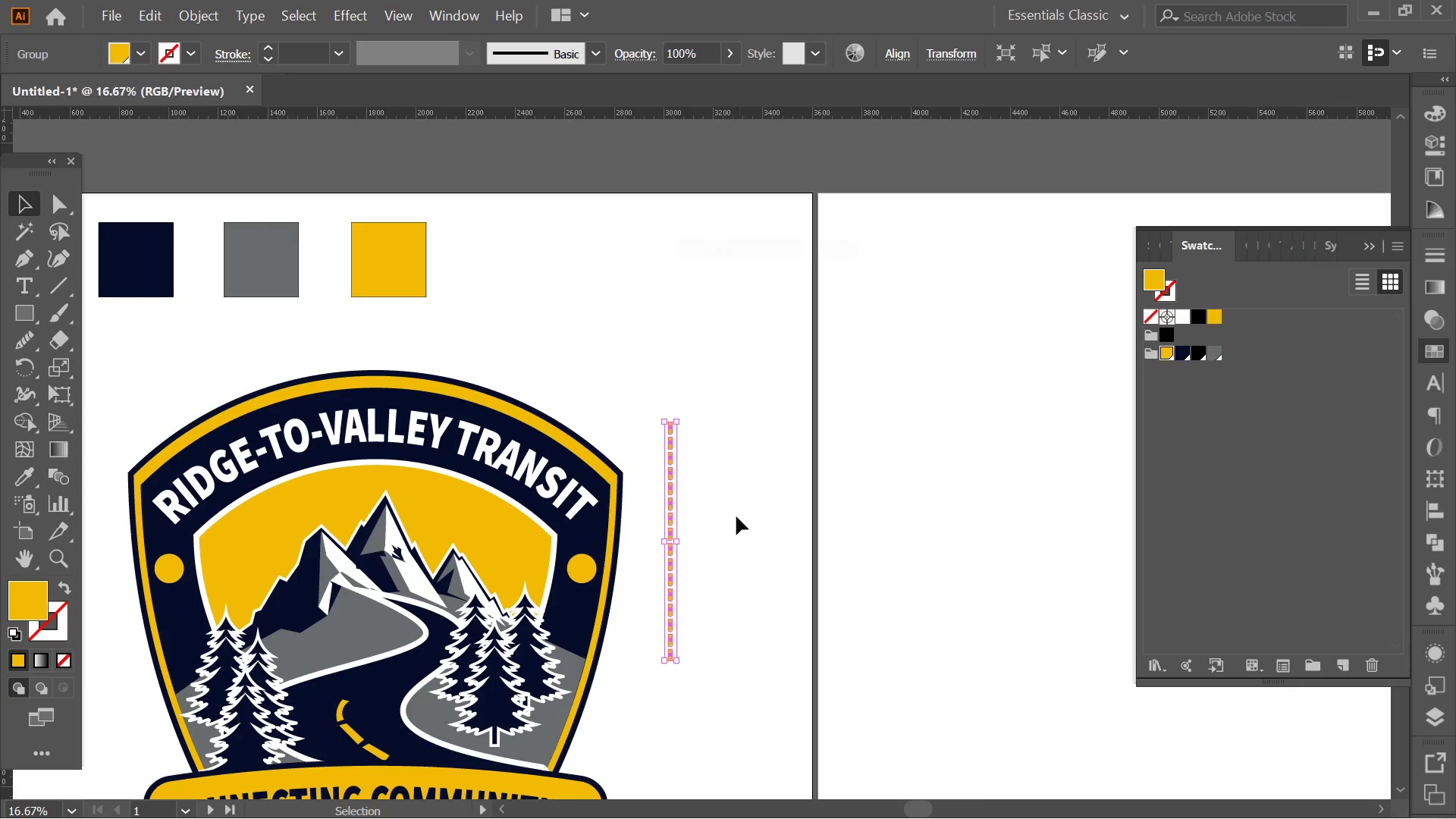 
key(Alt+AltLeft)
 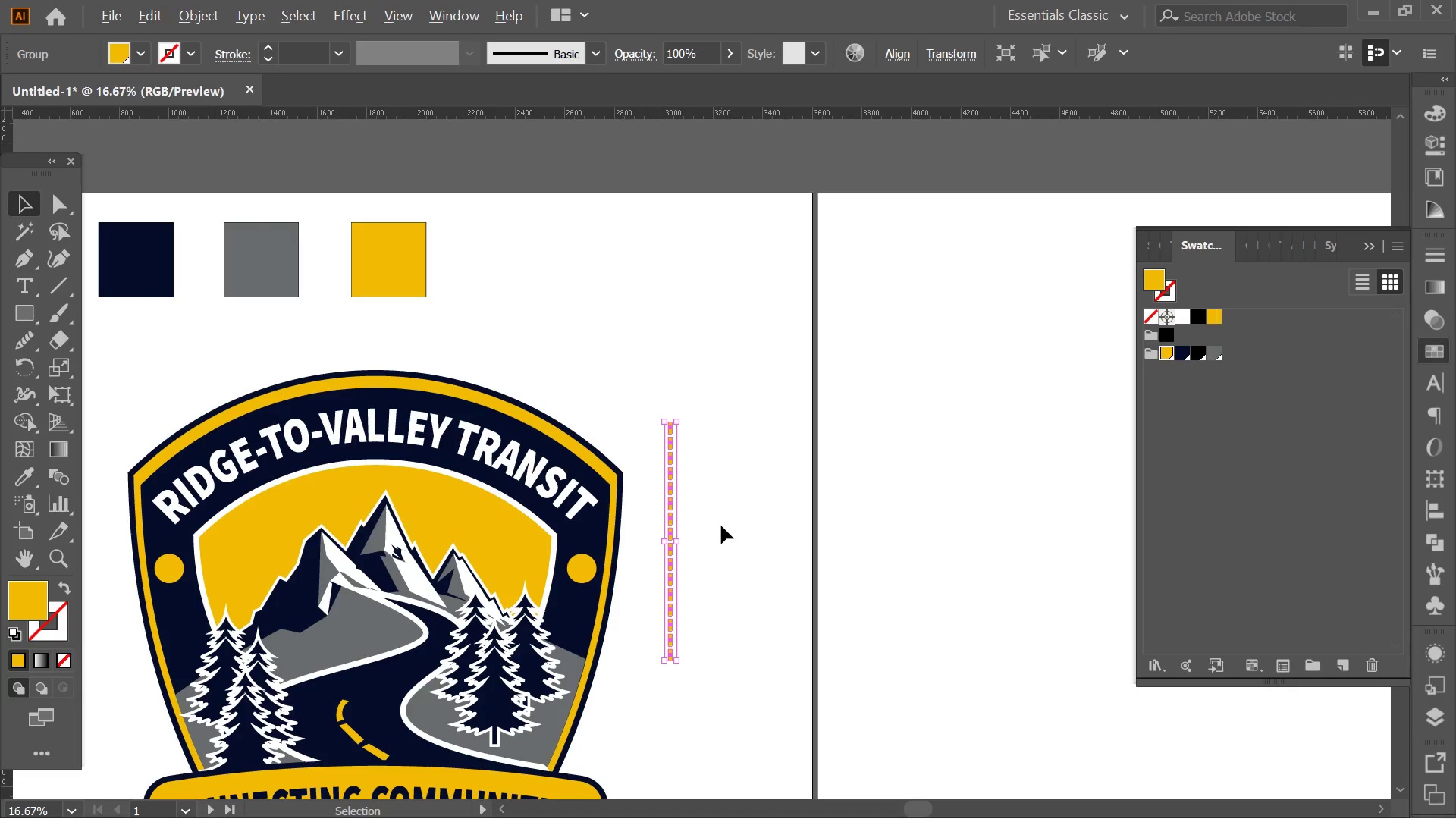 
scroll: coordinate [721, 526], scroll_direction: up, amount: 1.0
 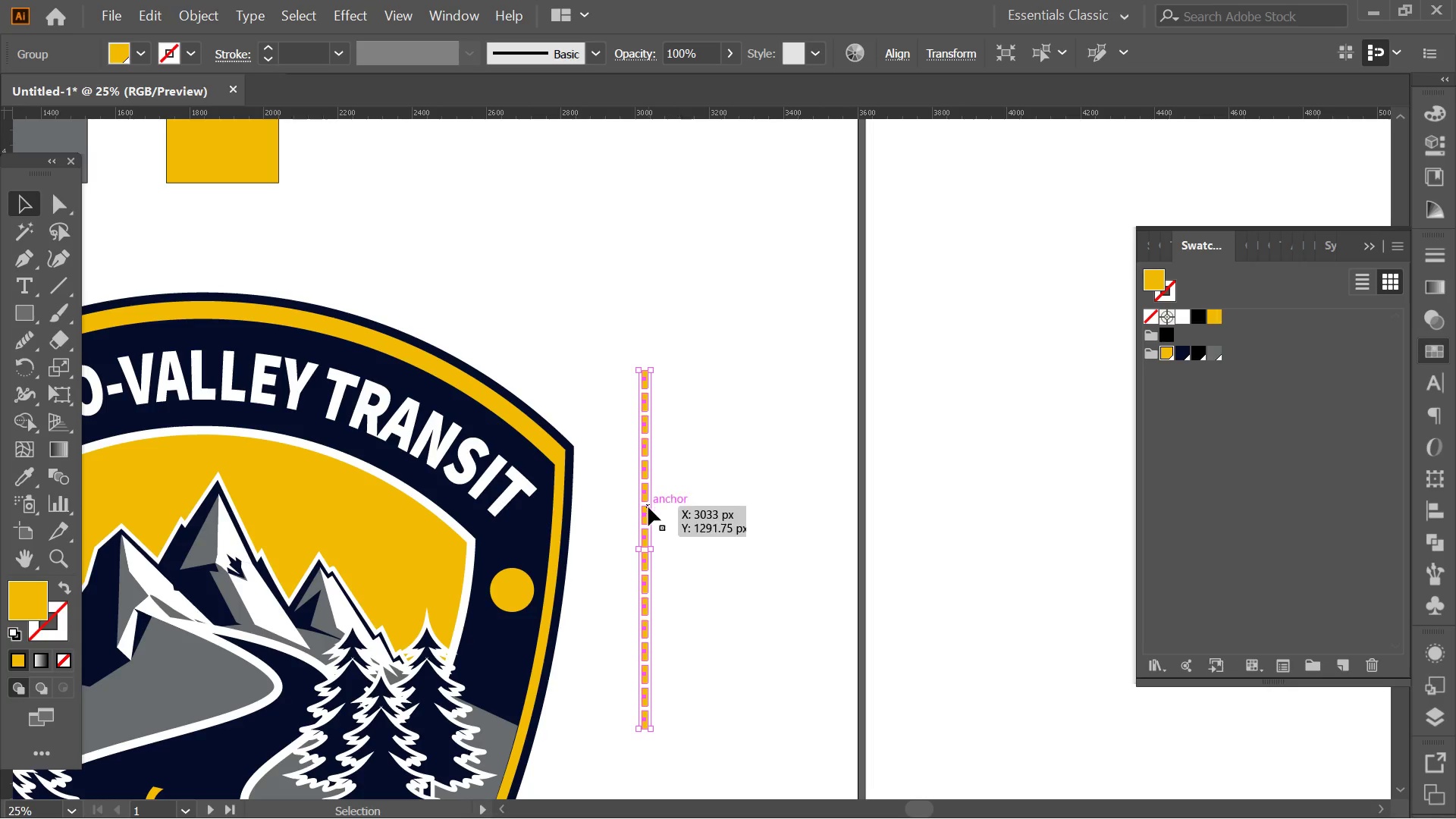 
left_click_drag(start_coordinate=[648, 507], to_coordinate=[306, 645])
 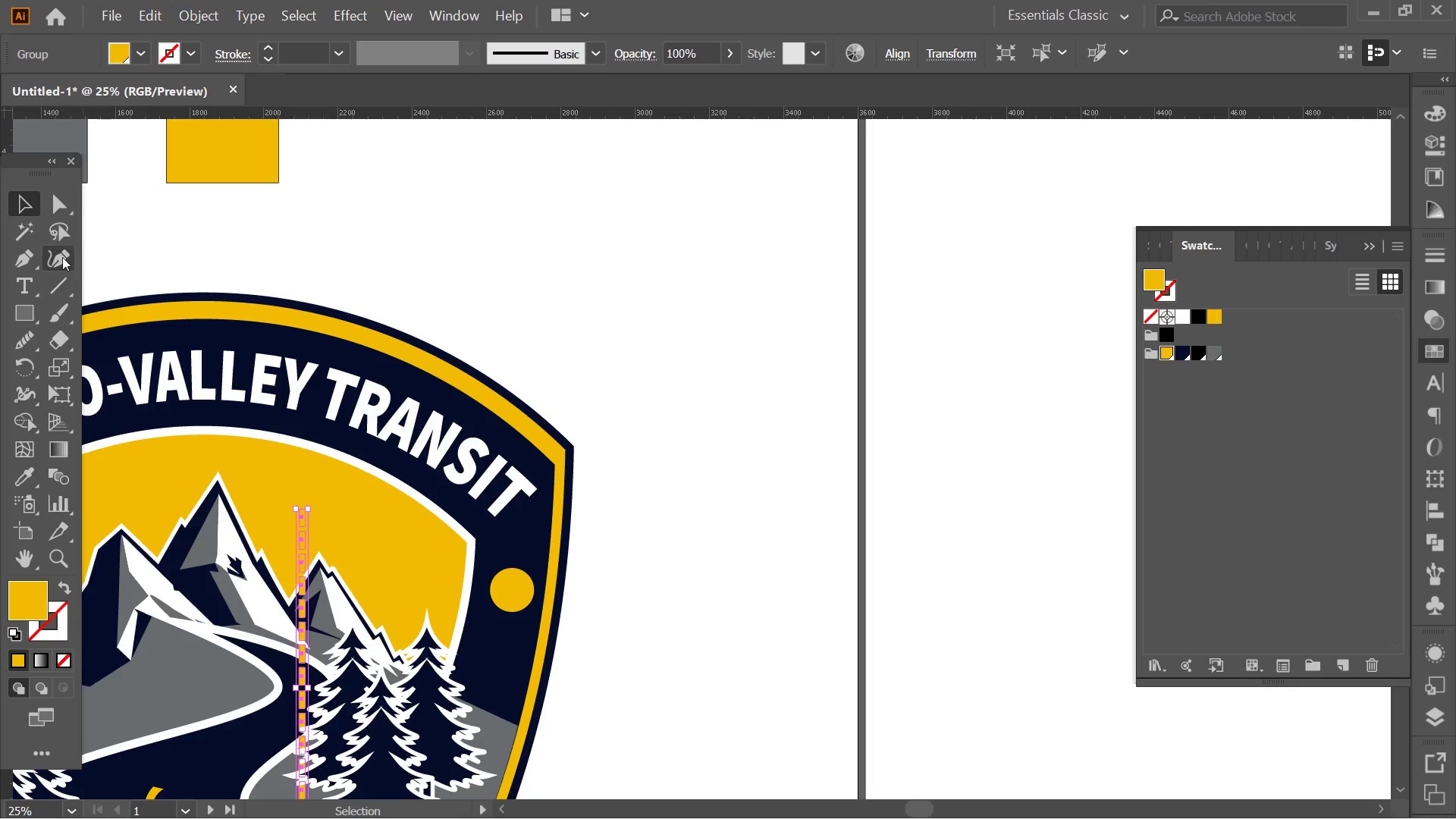 
left_click_drag(start_coordinate=[62, 250], to_coordinate=[62, 254])
 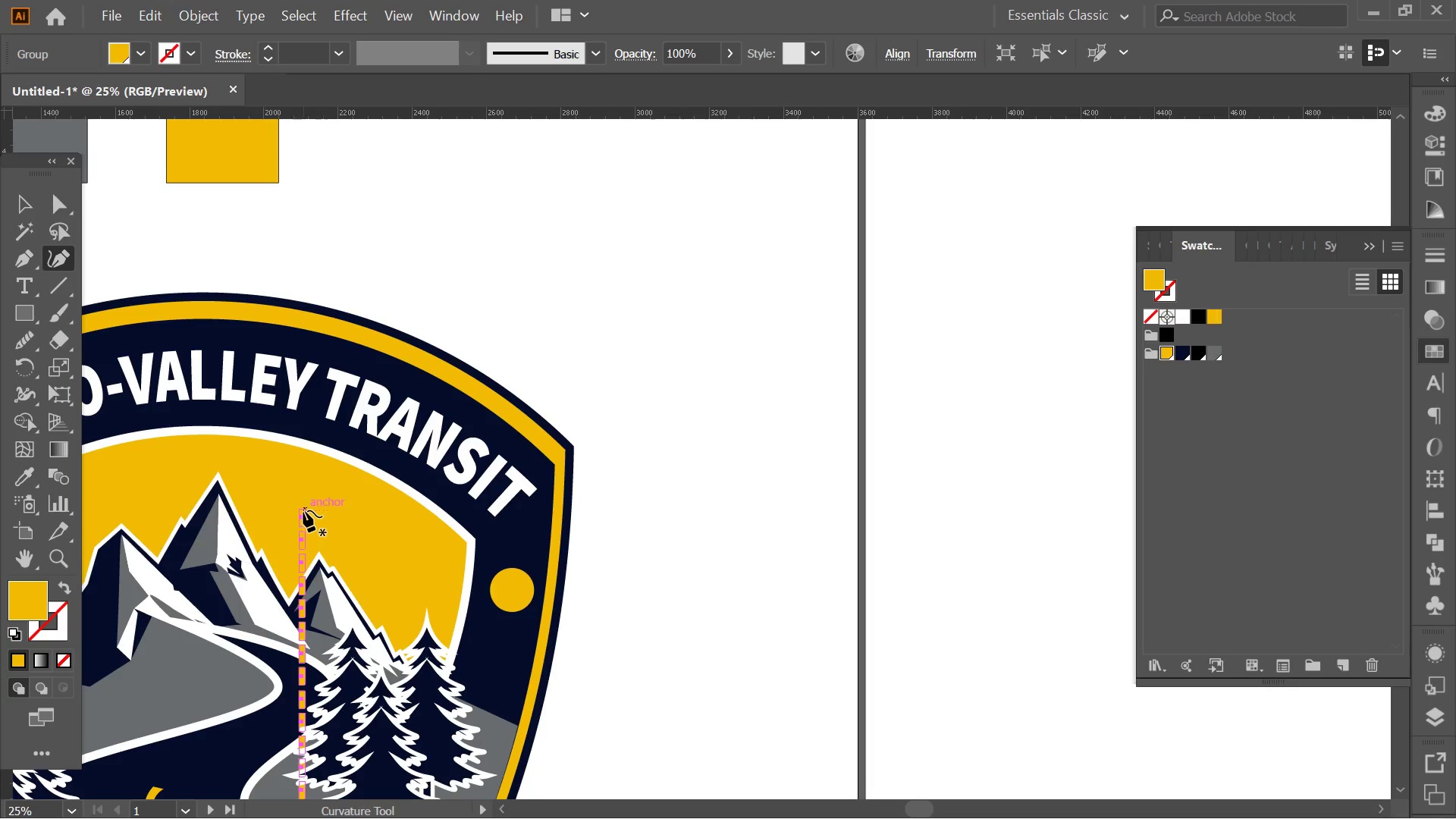 
left_click_drag(start_coordinate=[303, 510], to_coordinate=[339, 513])
 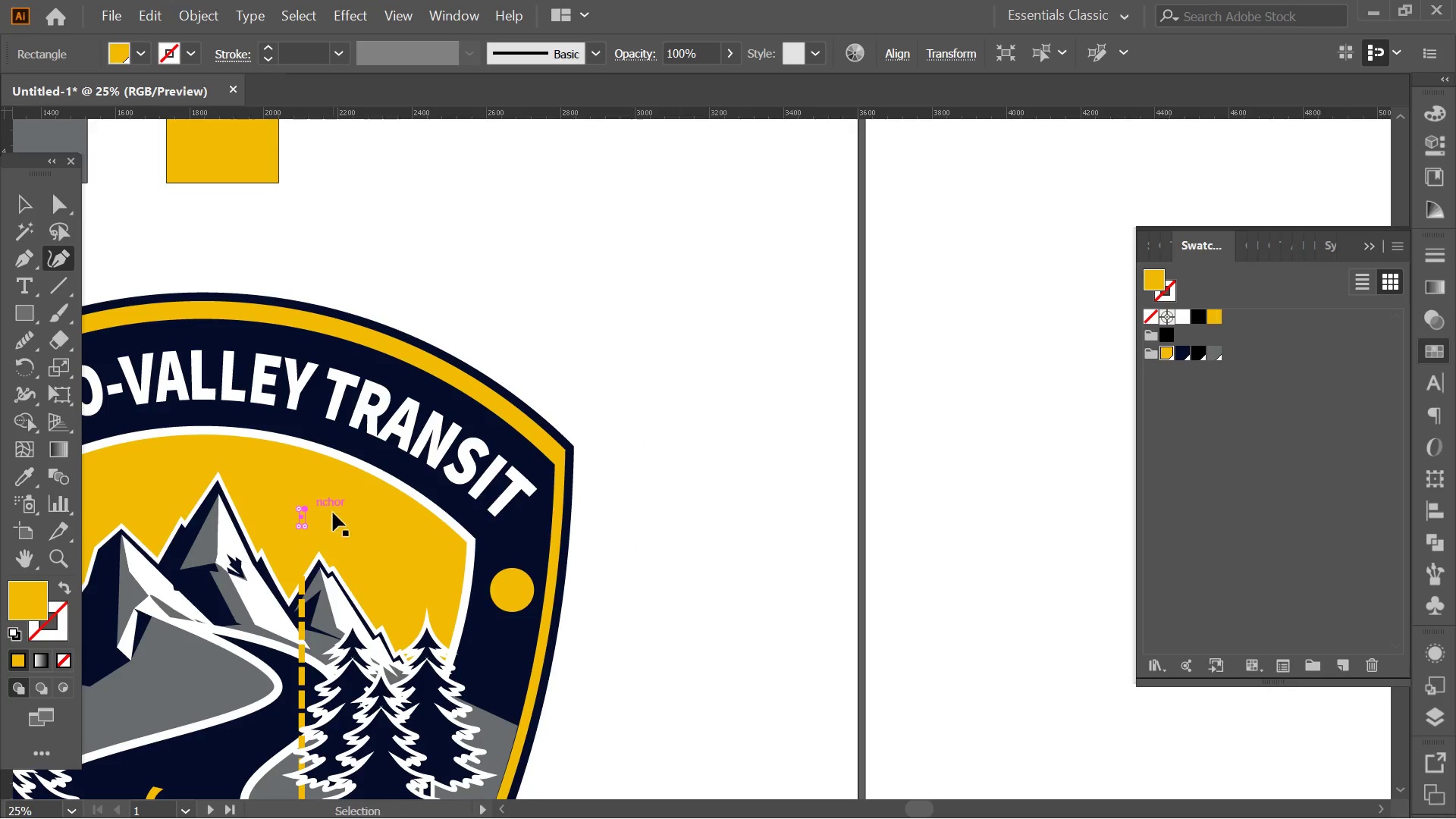 
key(Control+Z)
 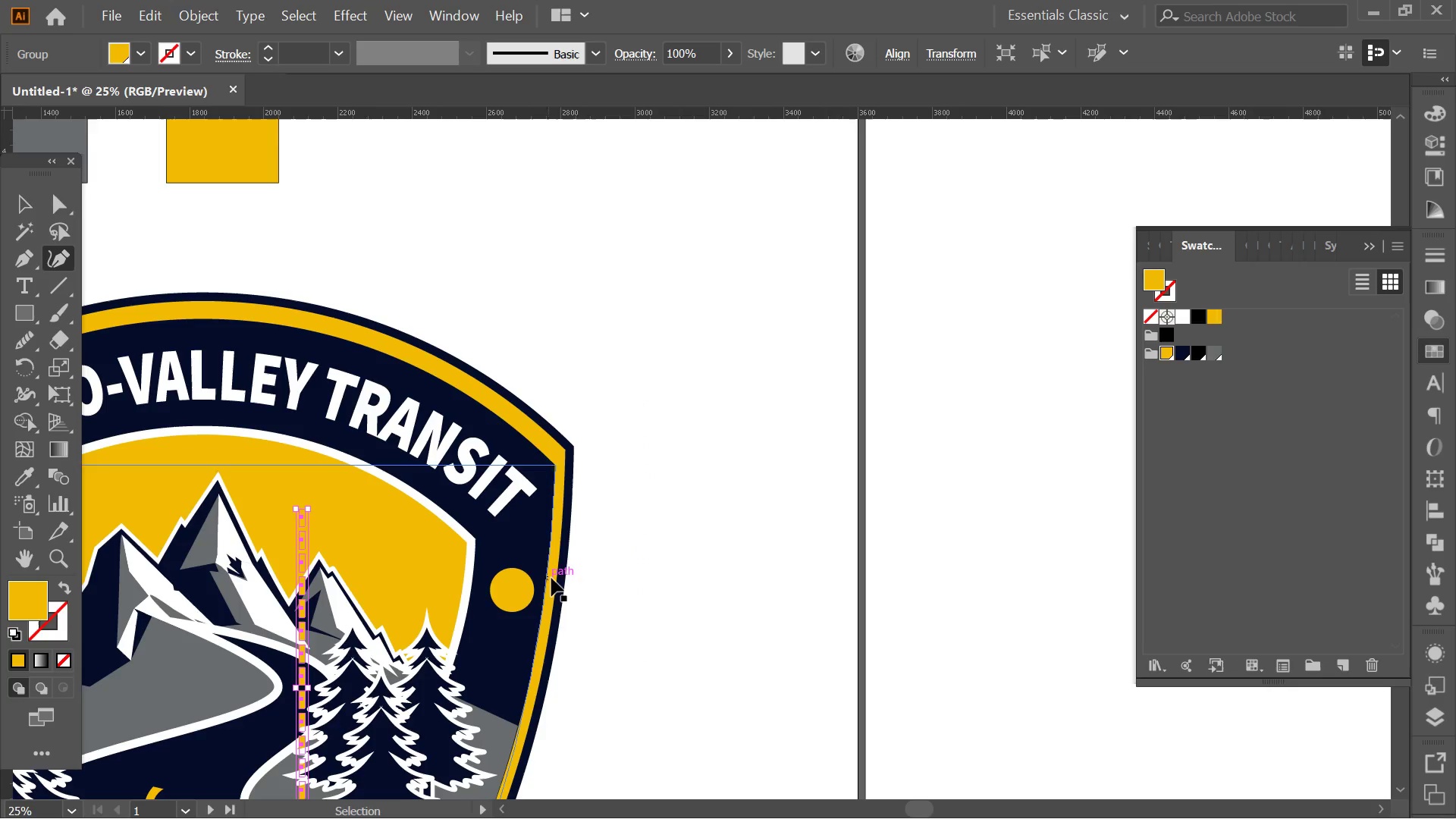 
key(Control+Z)
 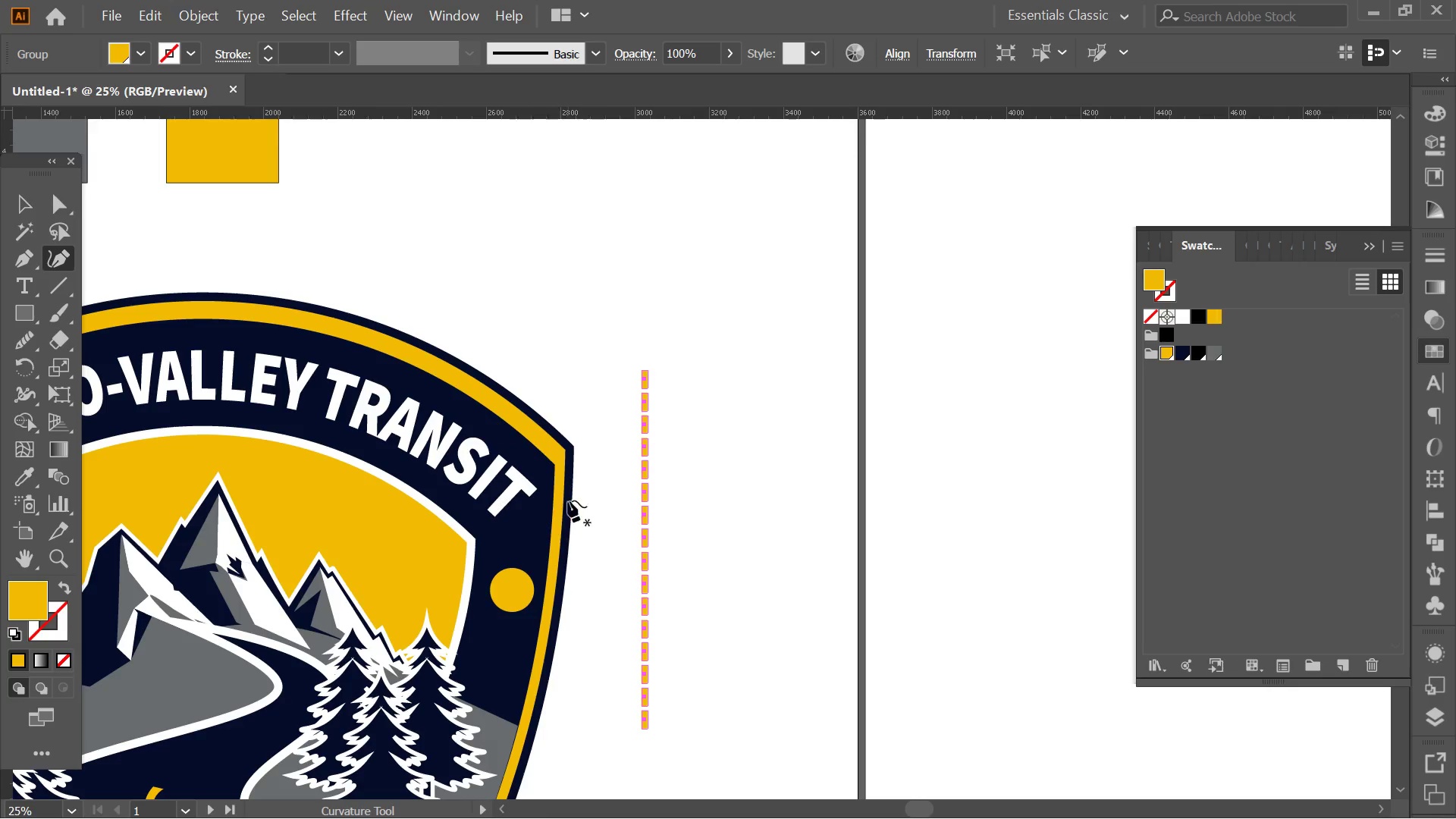 
key(Alt+AltLeft)
 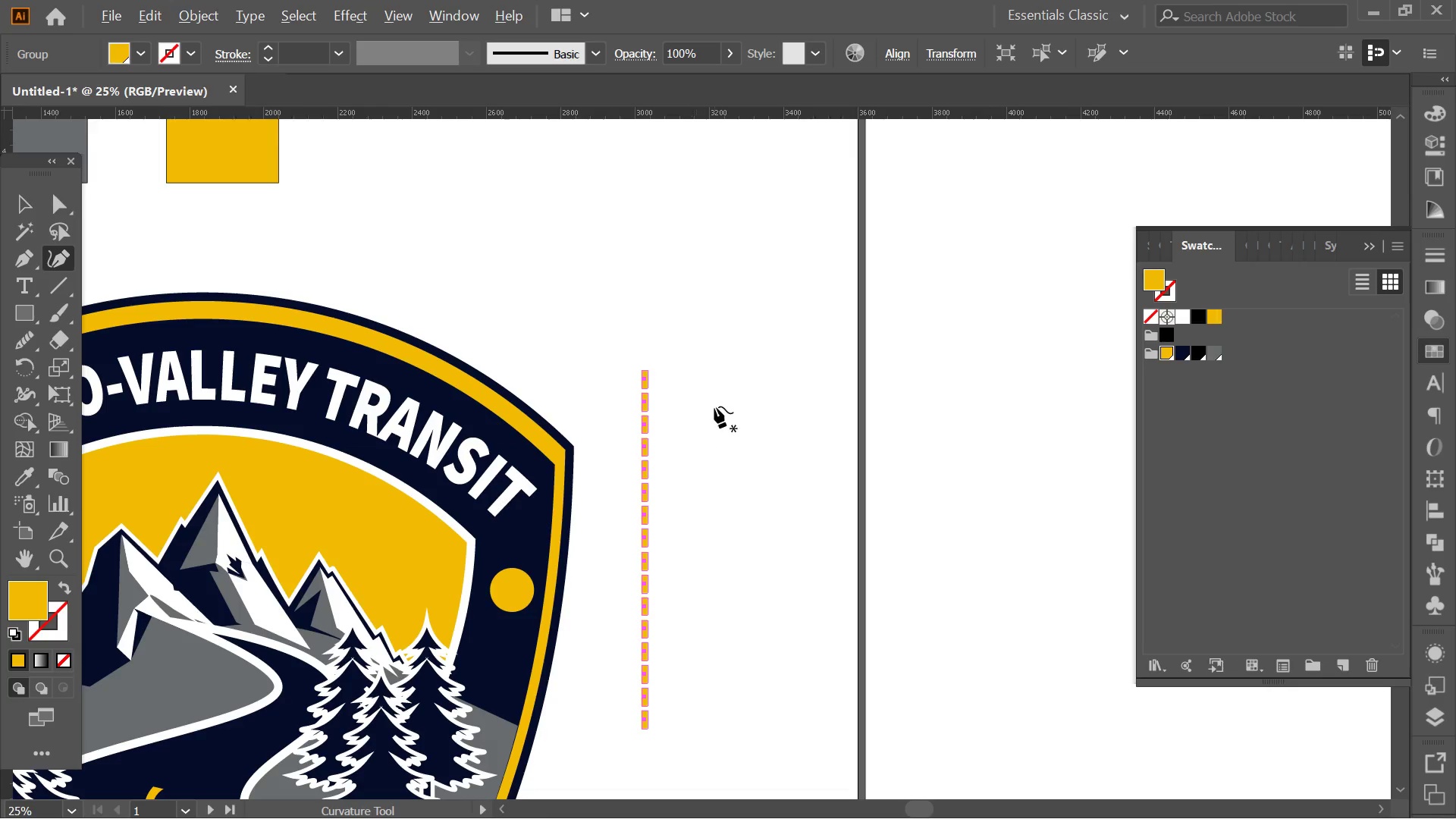 
key(Alt+AltLeft)
 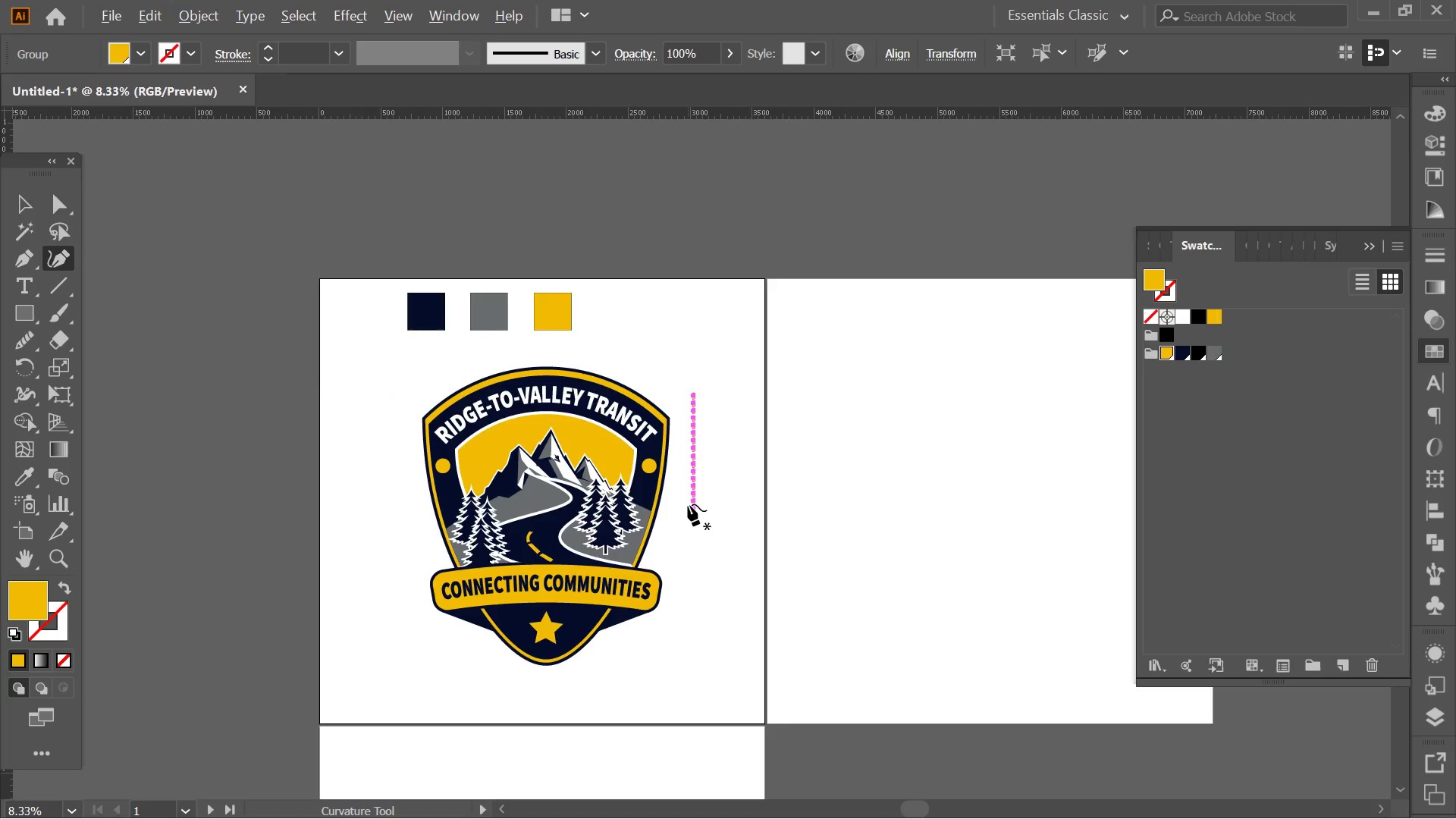 
scroll: coordinate [717, 403], scroll_direction: down, amount: 2.0
 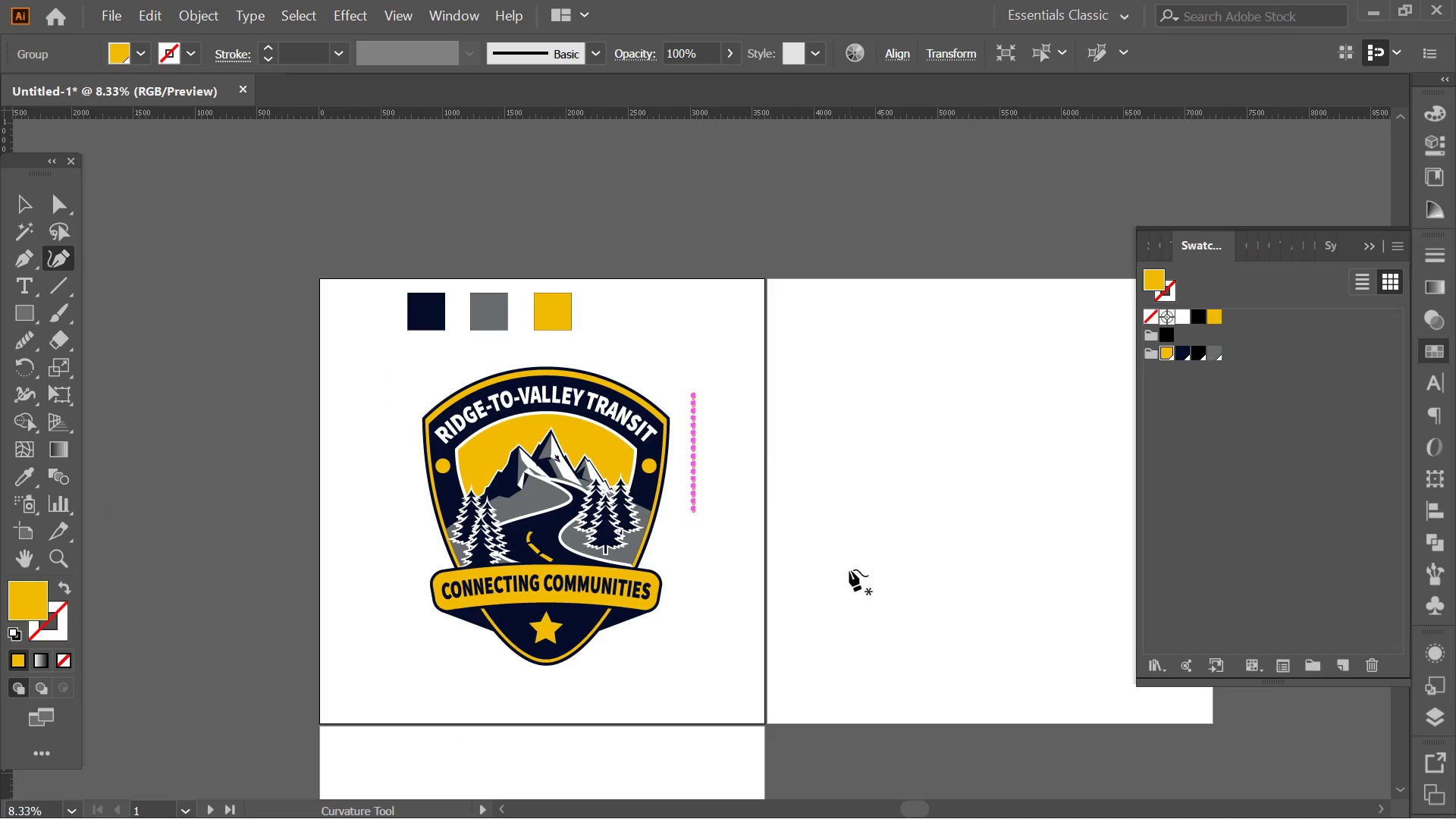 
key(Alt+AltLeft)
 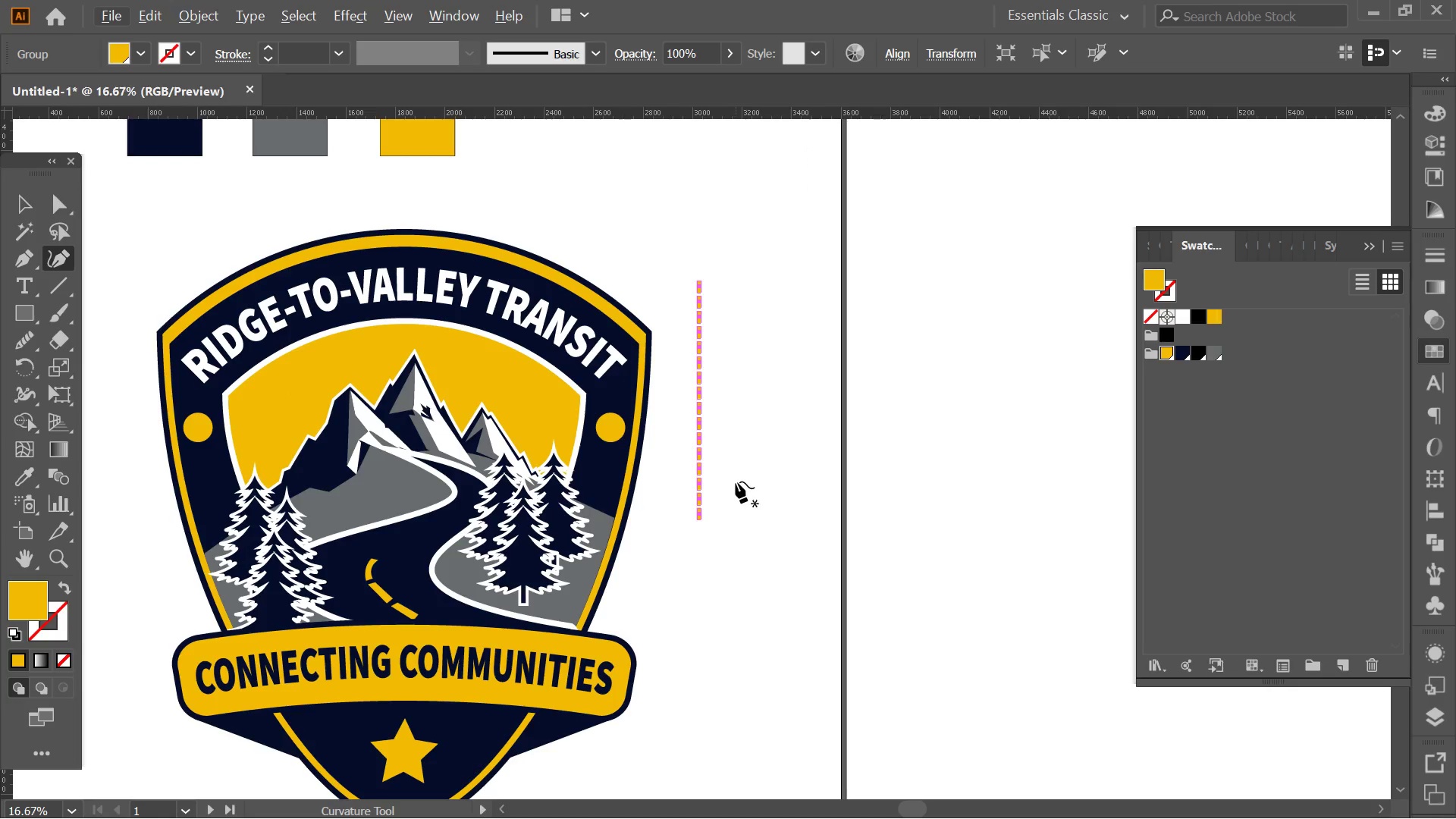 
scroll: coordinate [689, 504], scroll_direction: up, amount: 2.0
 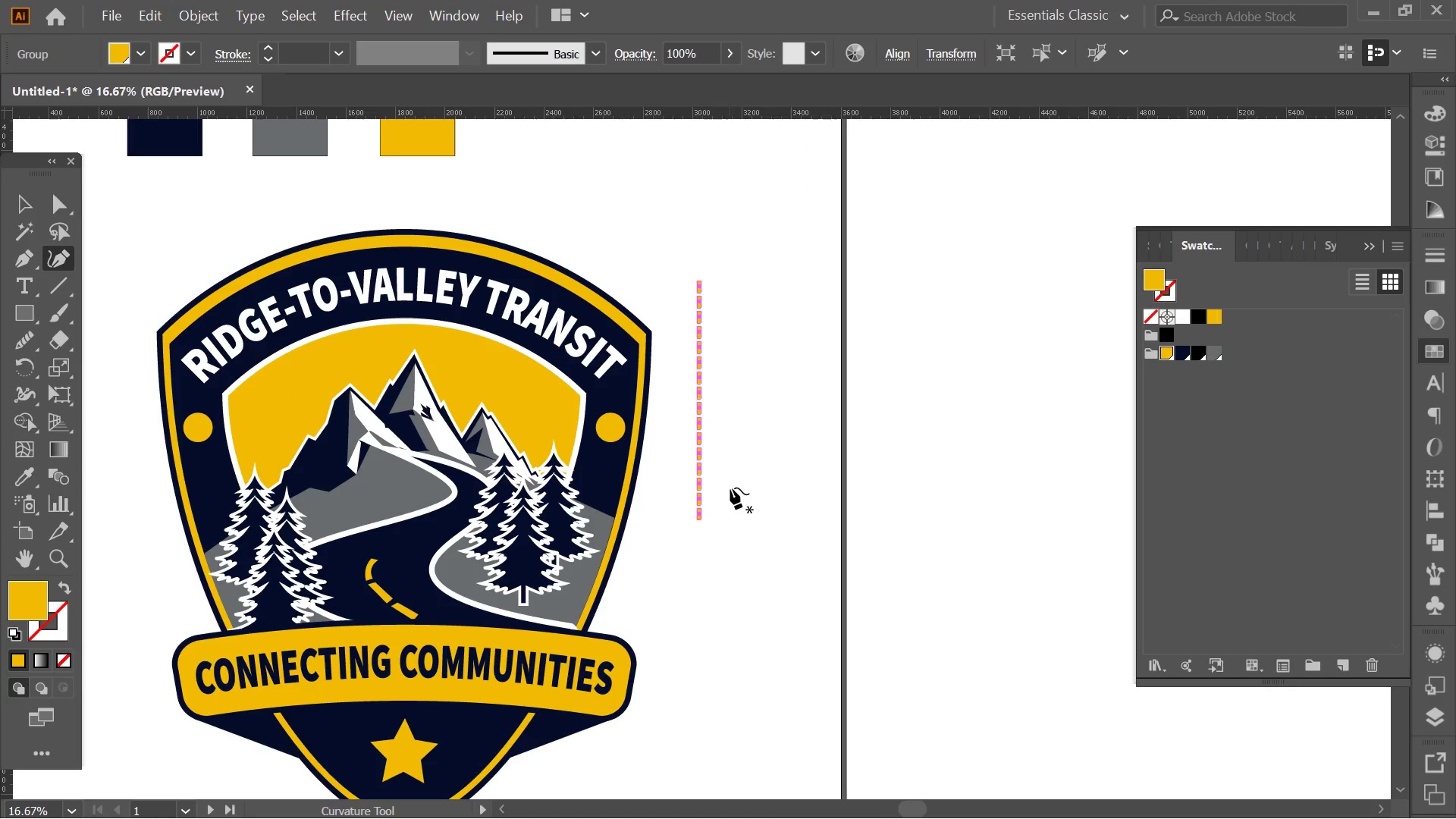 
key(Delete)
 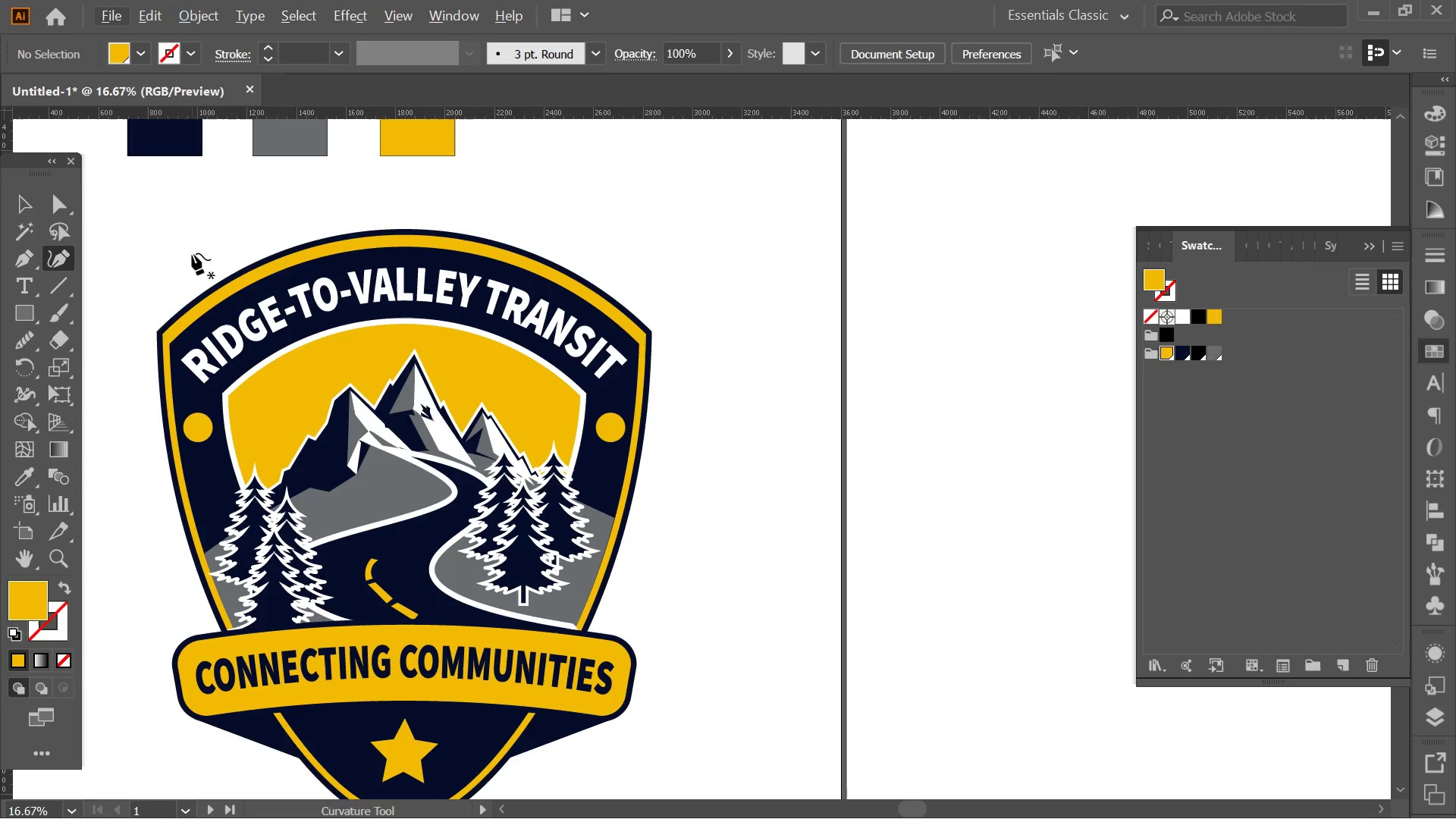 
key(Alt+AltLeft)
 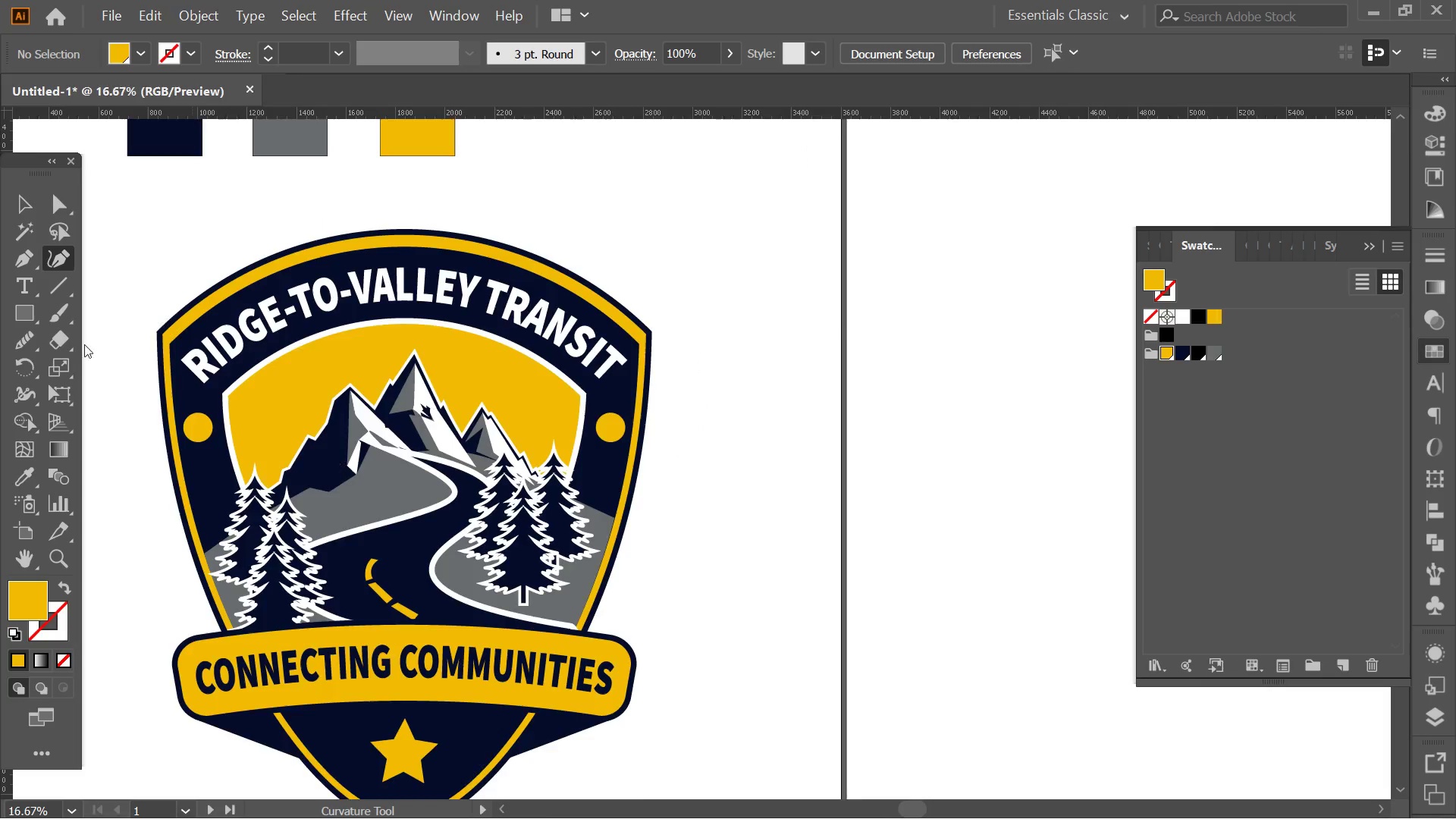 
left_click([20, 312])
 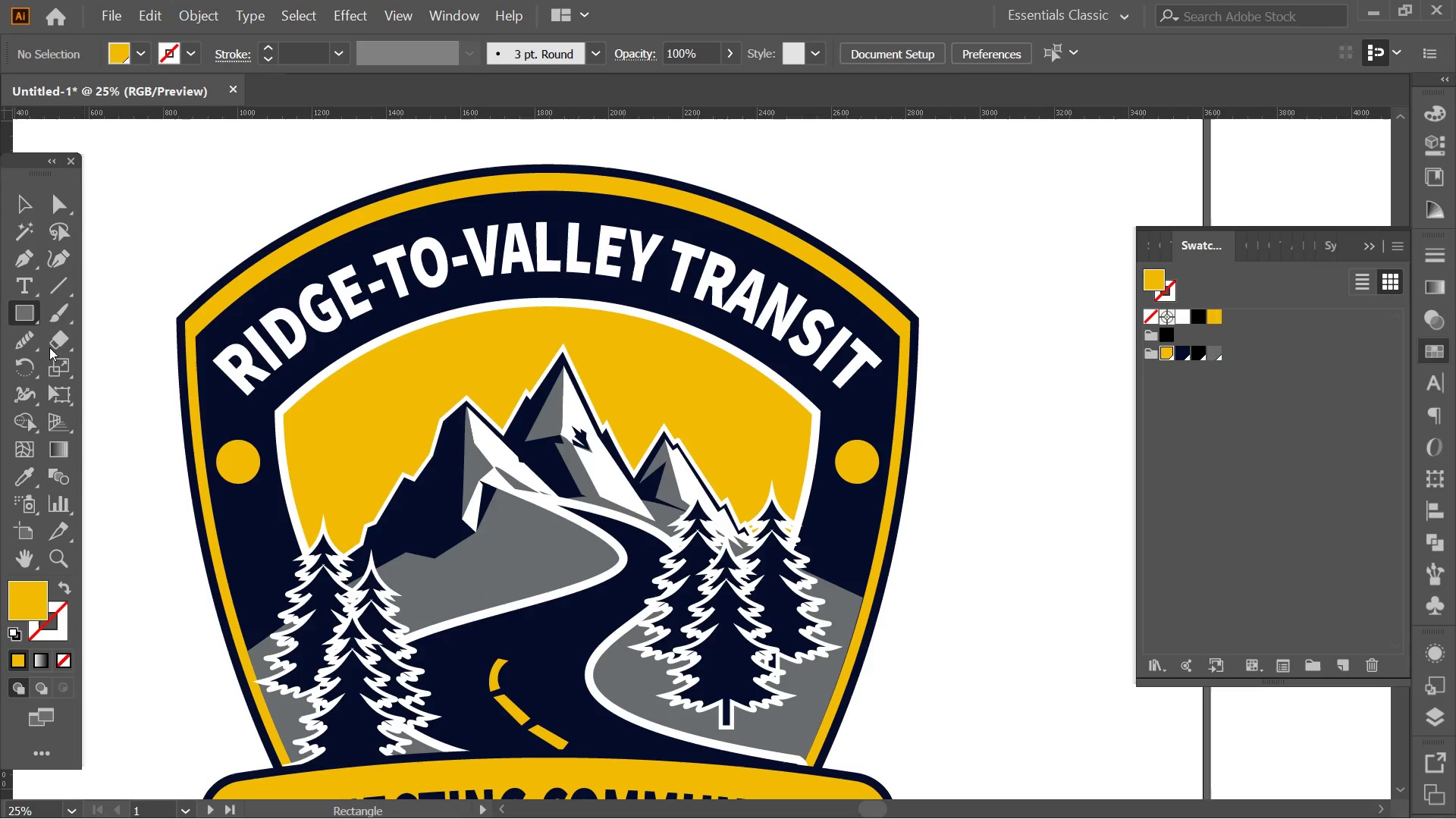 
scroll: coordinate [117, 358], scroll_direction: up, amount: 1.0
 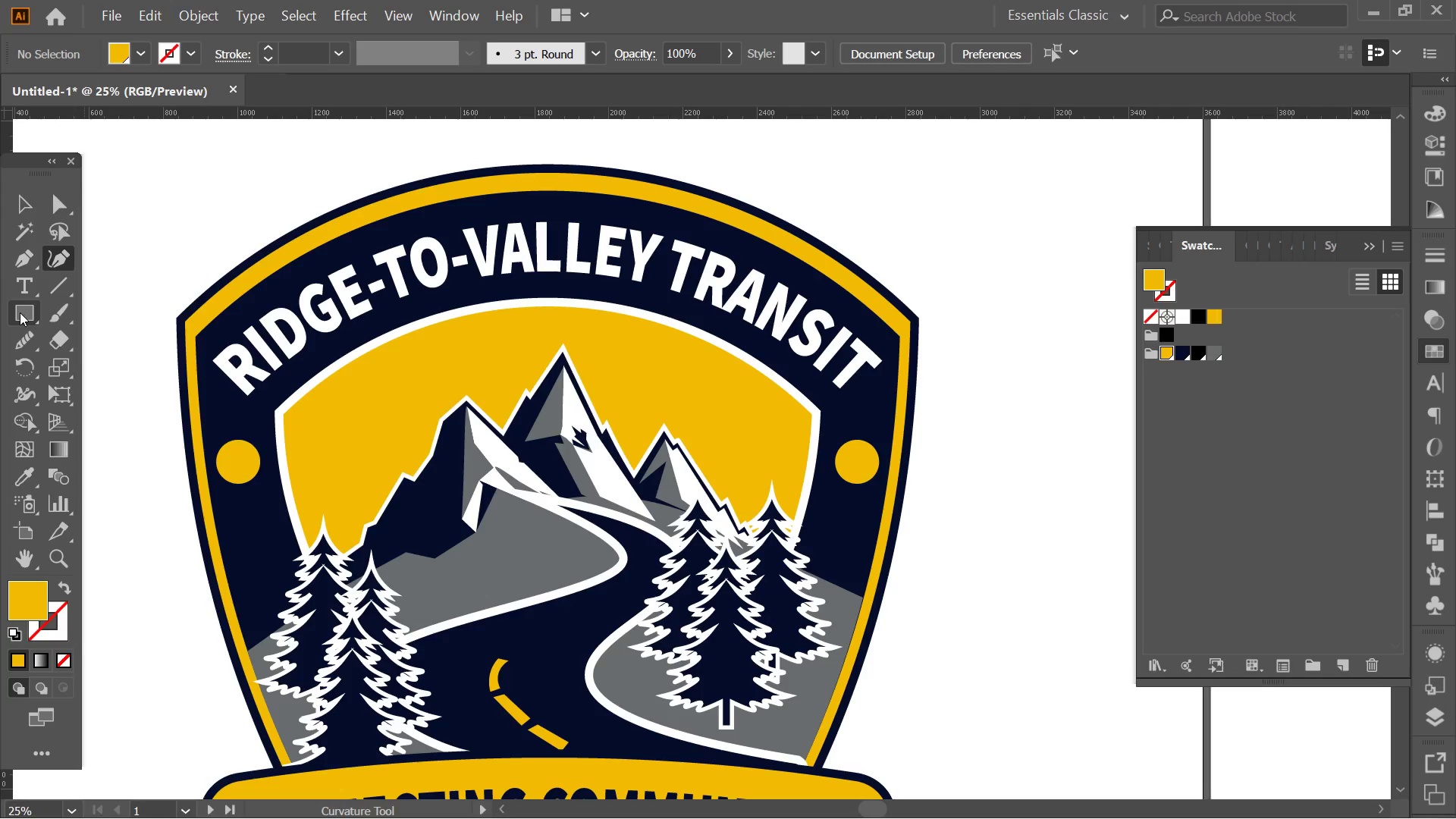 
hold_key(key=AltLeft, duration=0.31)
scroll: coordinate [488, 673], scroll_direction: up, amount: 2.0
 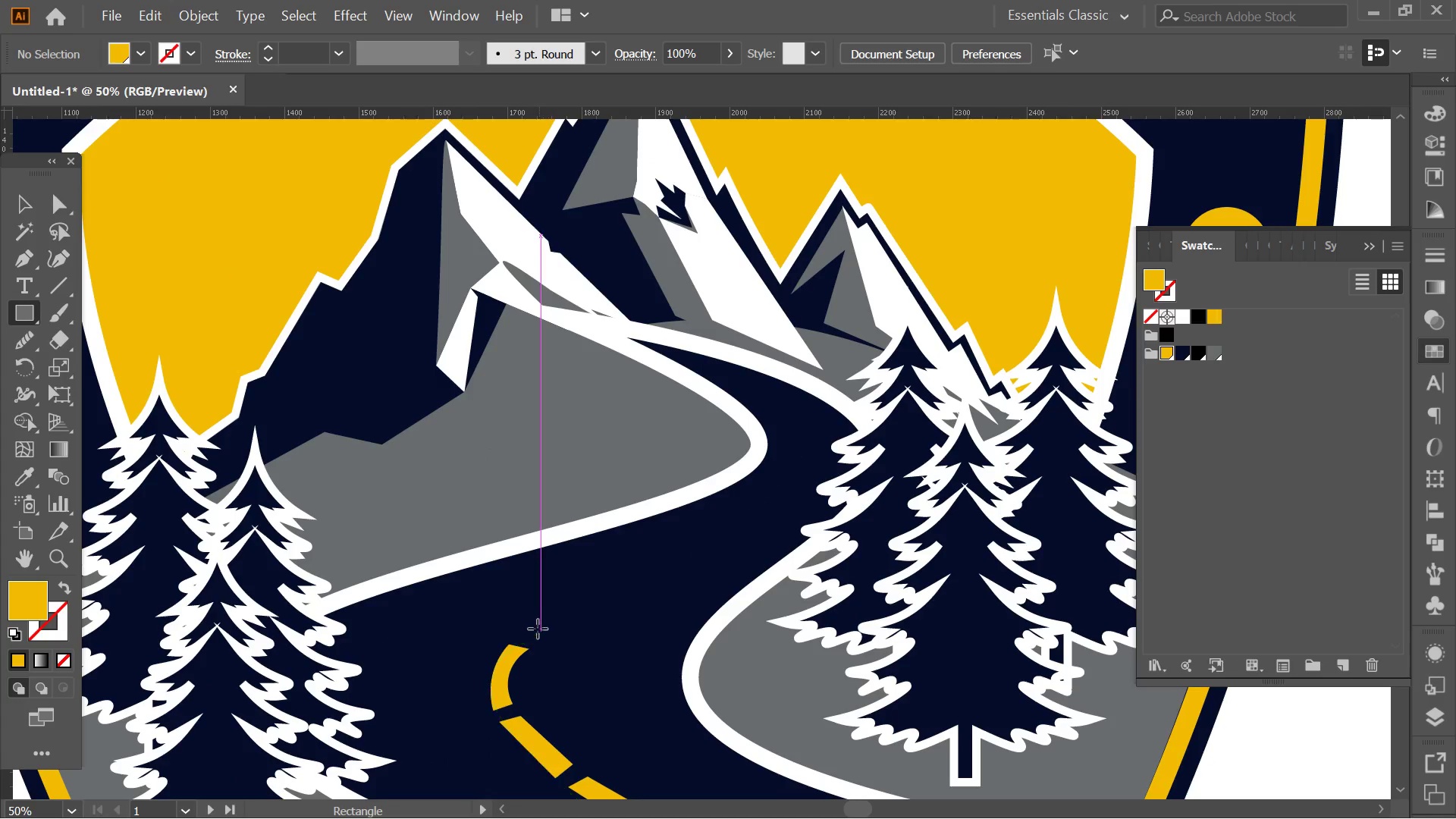 
left_click_drag(start_coordinate=[538, 621], to_coordinate=[576, 635])
 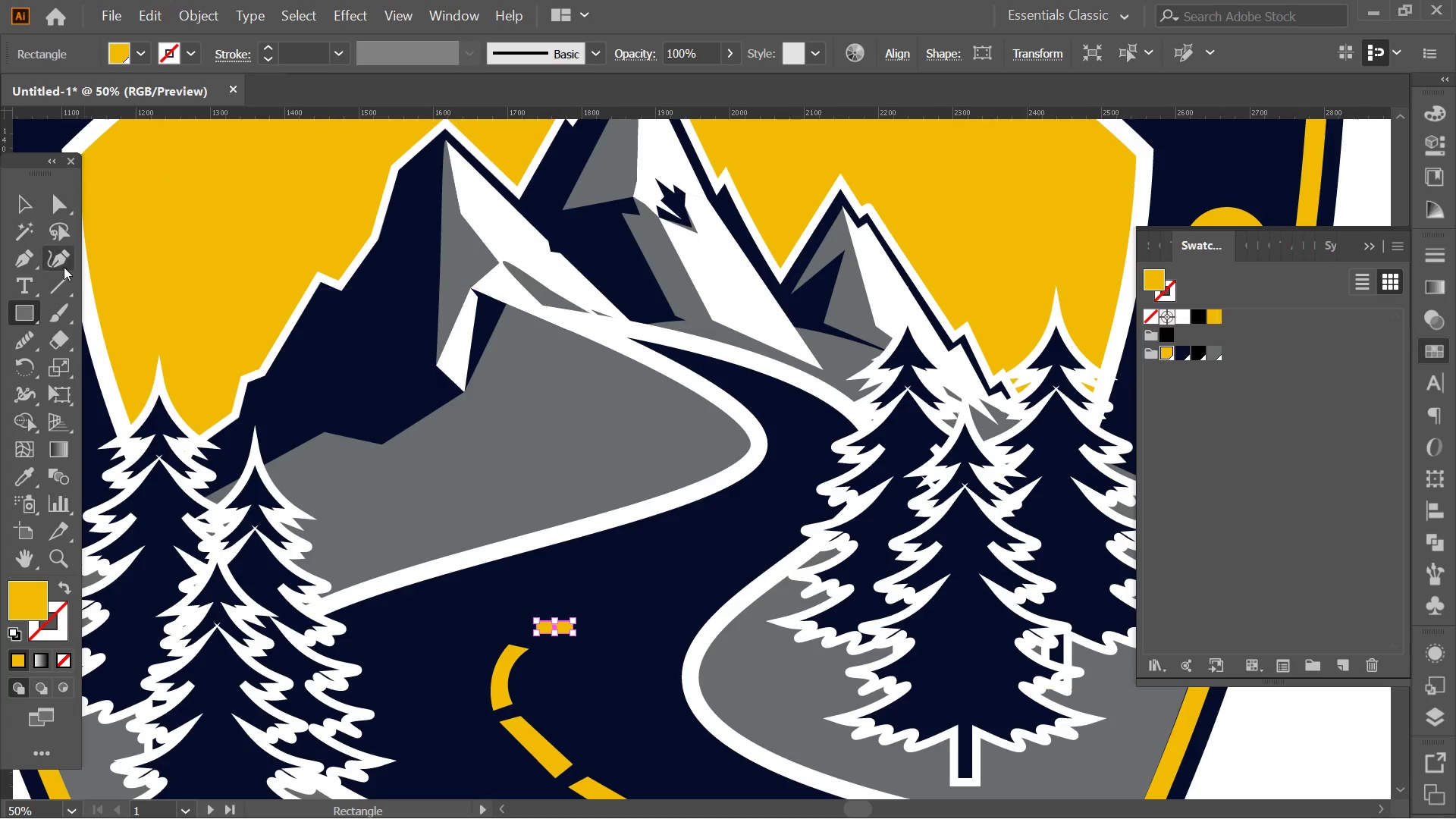 
left_click([57, 253])
 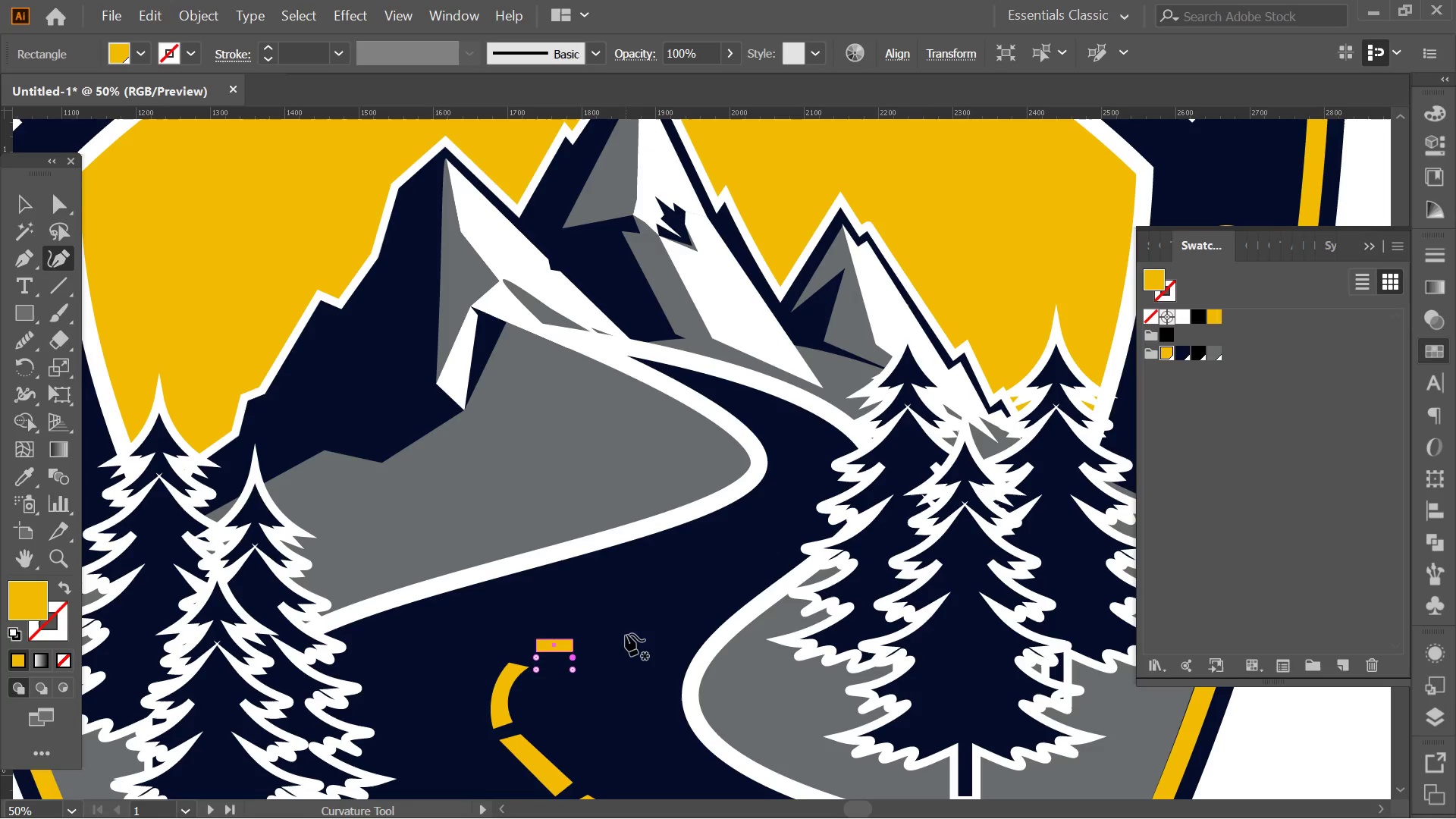 
hold_key(key=AltLeft, duration=0.34)
scroll: coordinate [567, 649], scroll_direction: up, amount: 3.0
 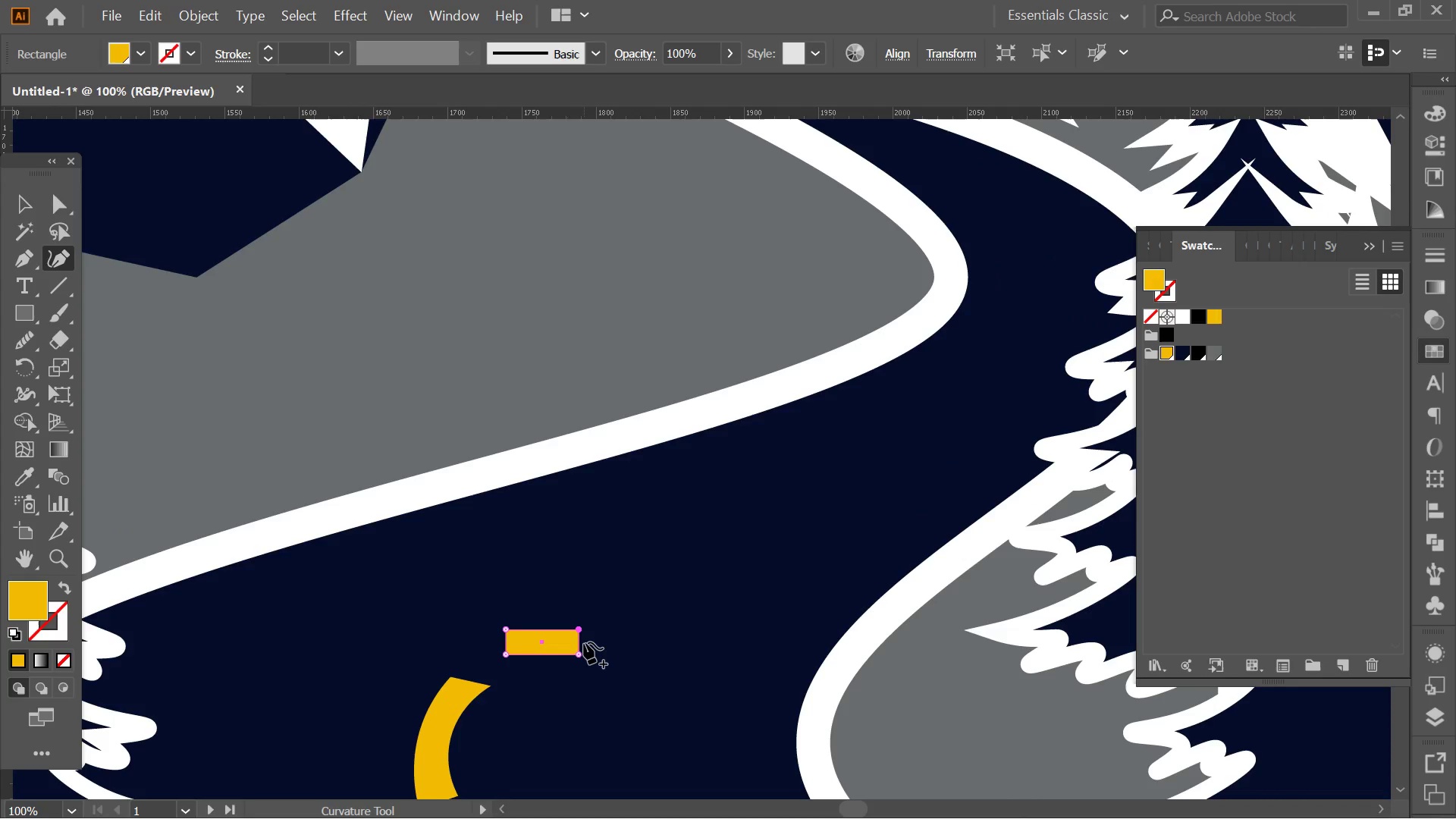 
left_click_drag(start_coordinate=[577, 626], to_coordinate=[576, 587])
 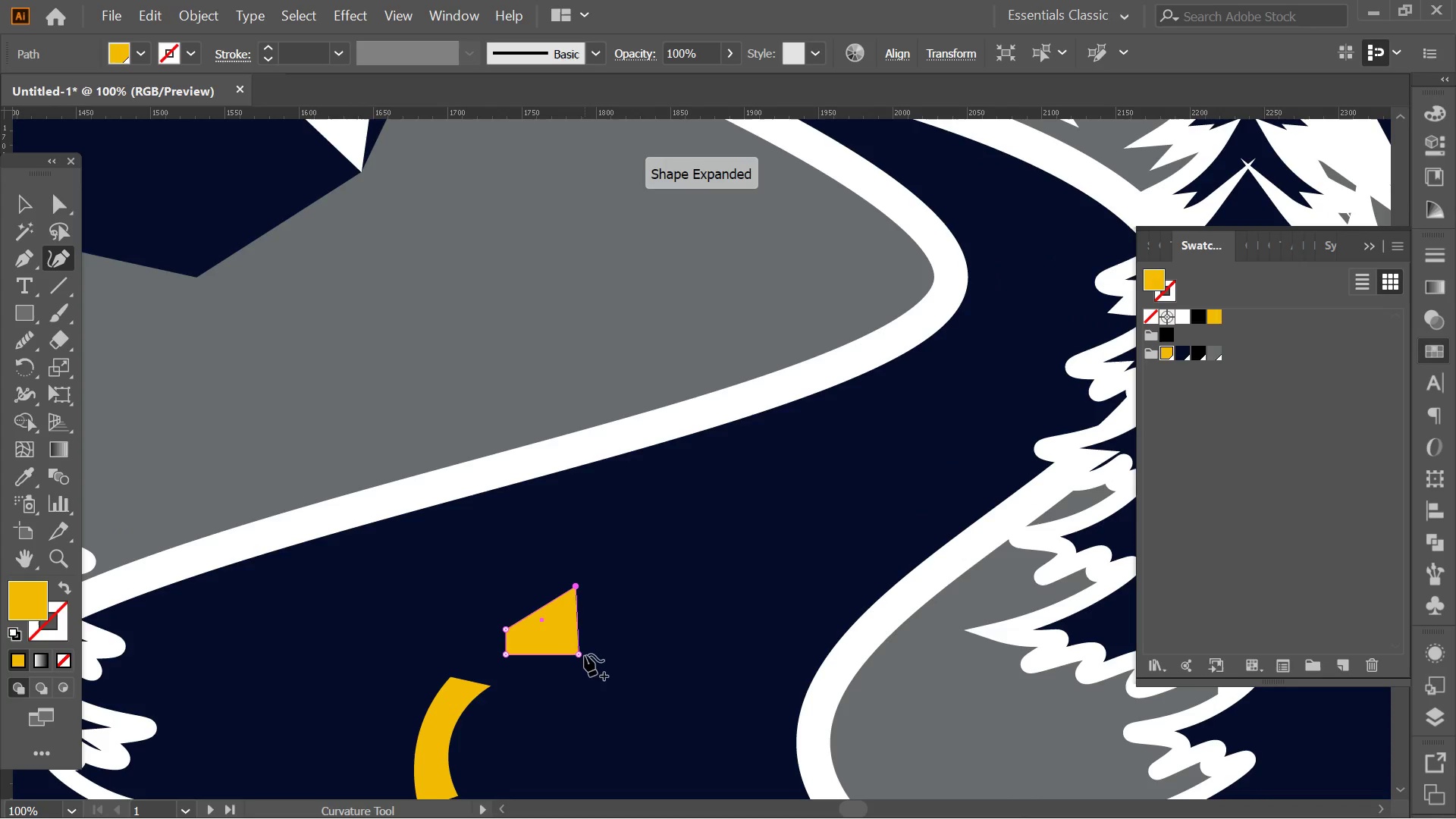 
left_click_drag(start_coordinate=[583, 654], to_coordinate=[591, 601])
 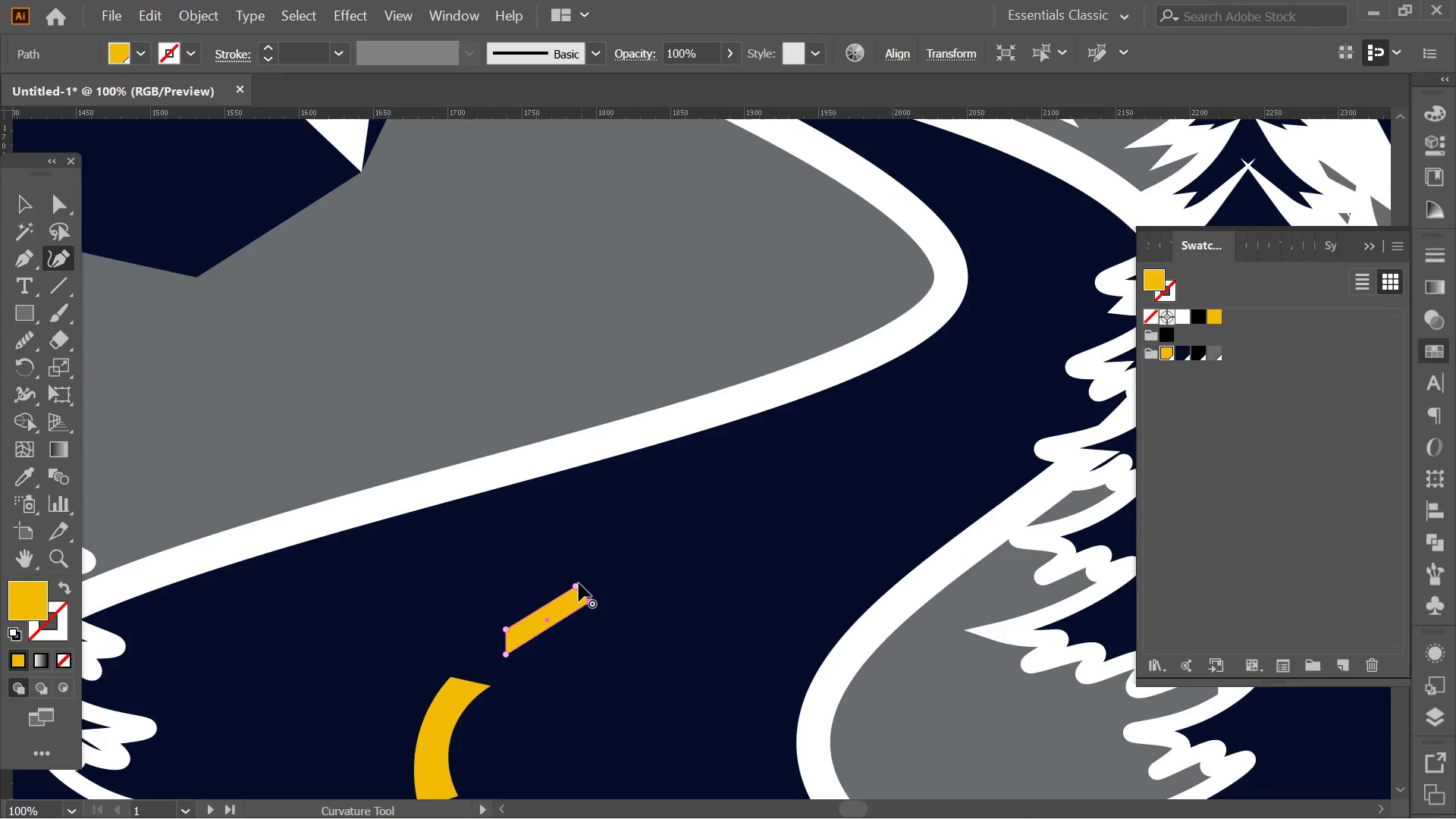 
left_click_drag(start_coordinate=[579, 583], to_coordinate=[582, 584])
 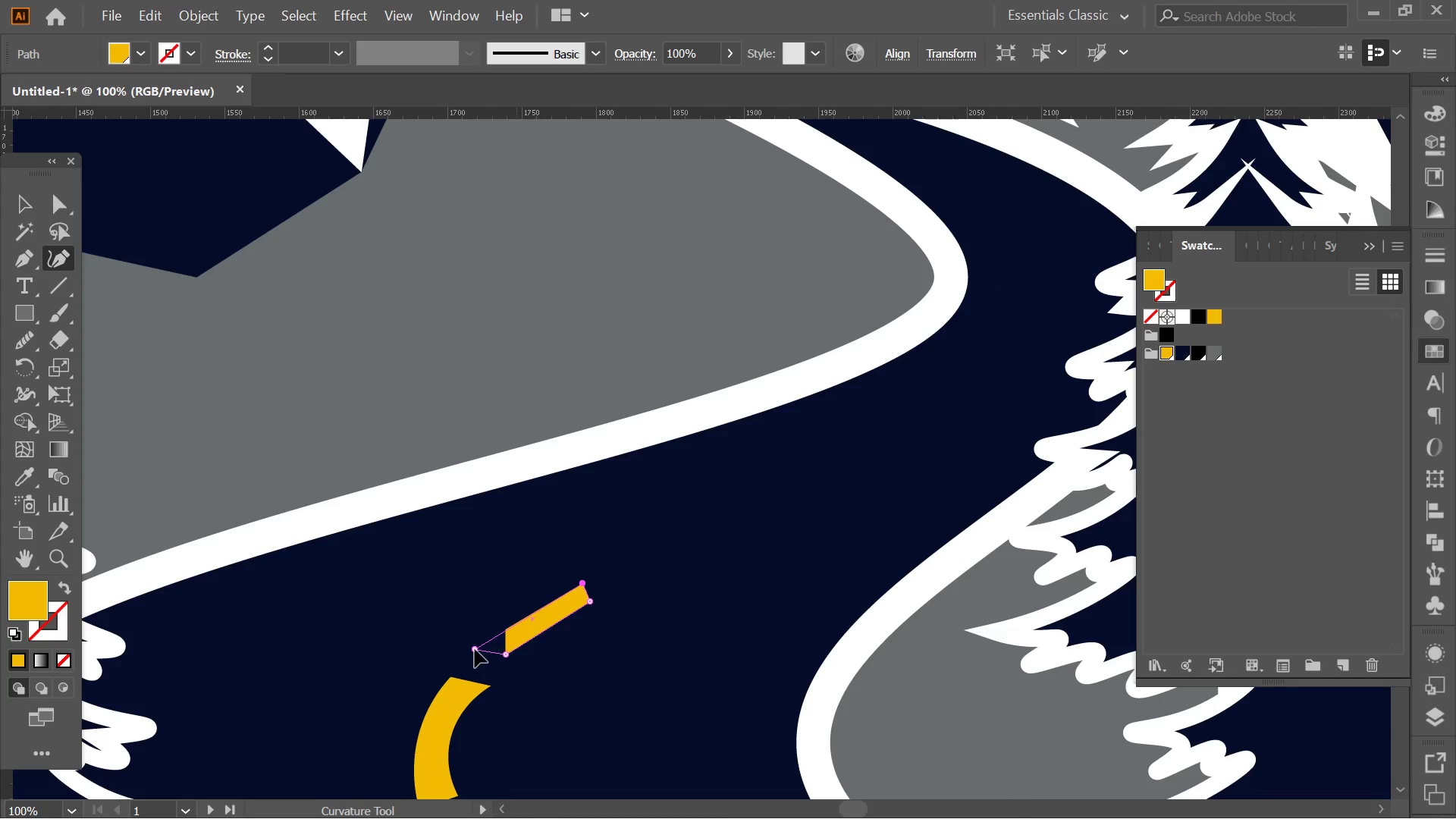 
key(Alt+AltLeft)
 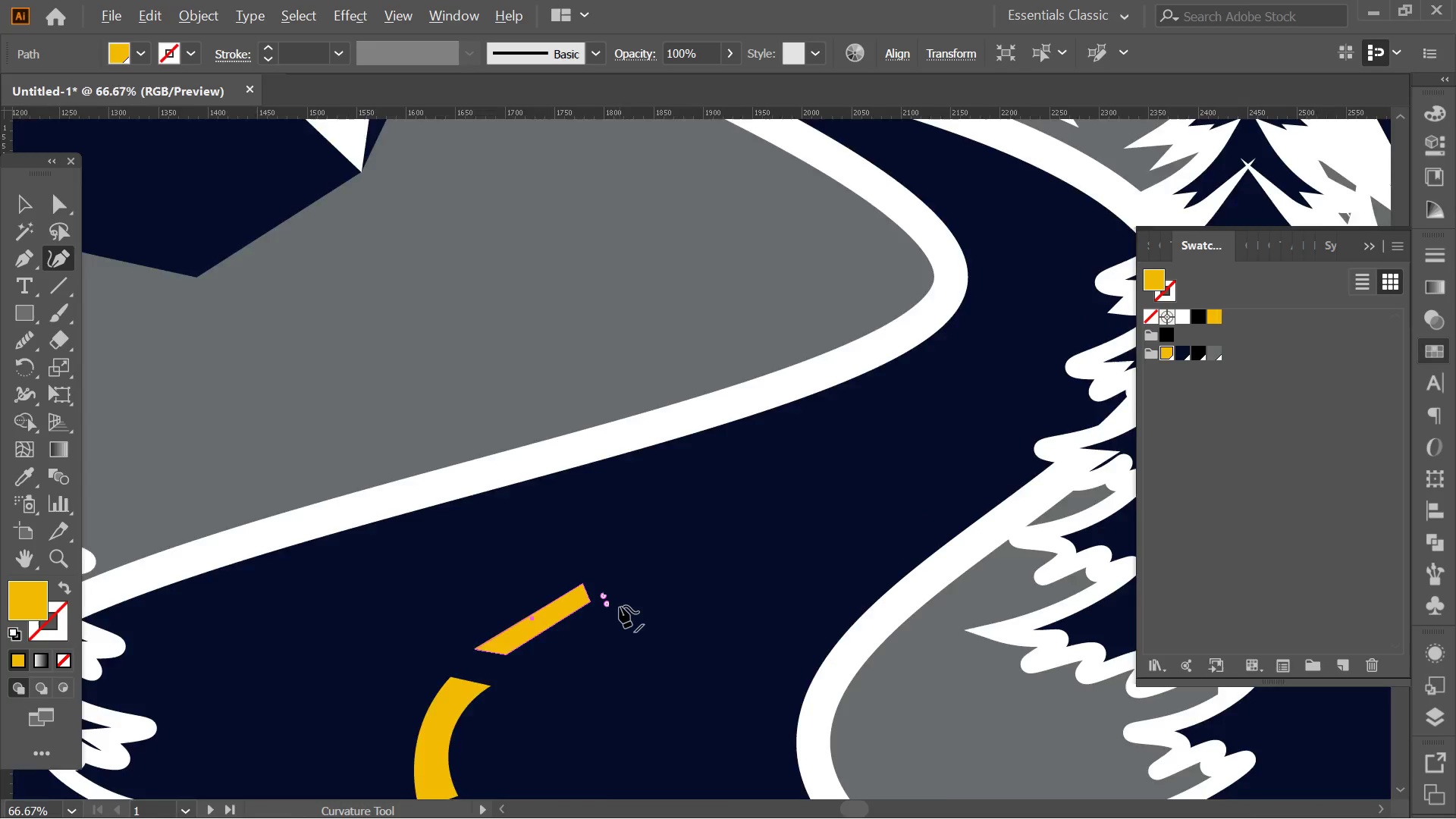 
hold_key(key=Space, duration=0.34)
 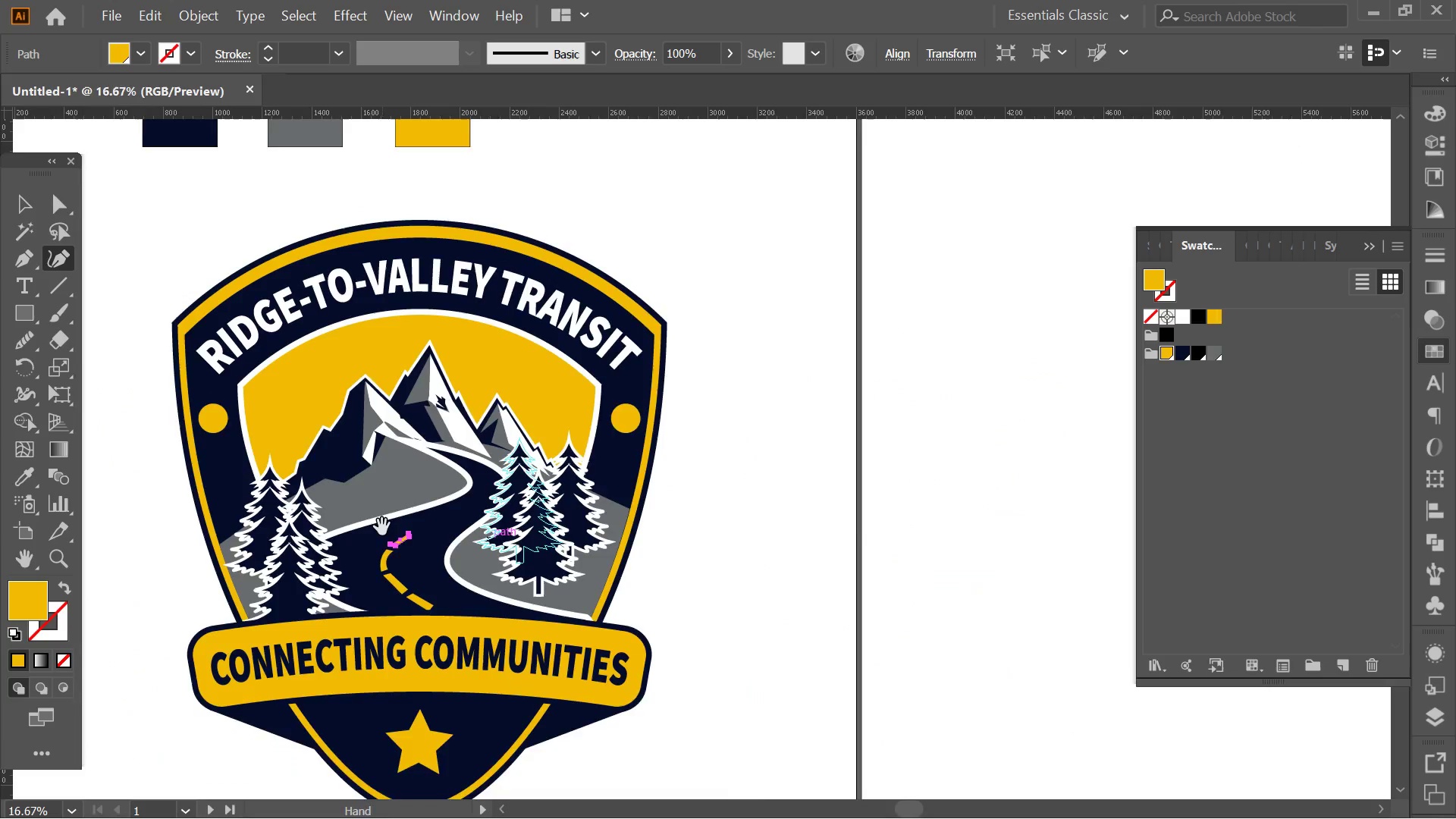 
left_click_drag(start_coordinate=[659, 605], to_coordinate=[411, 551])
 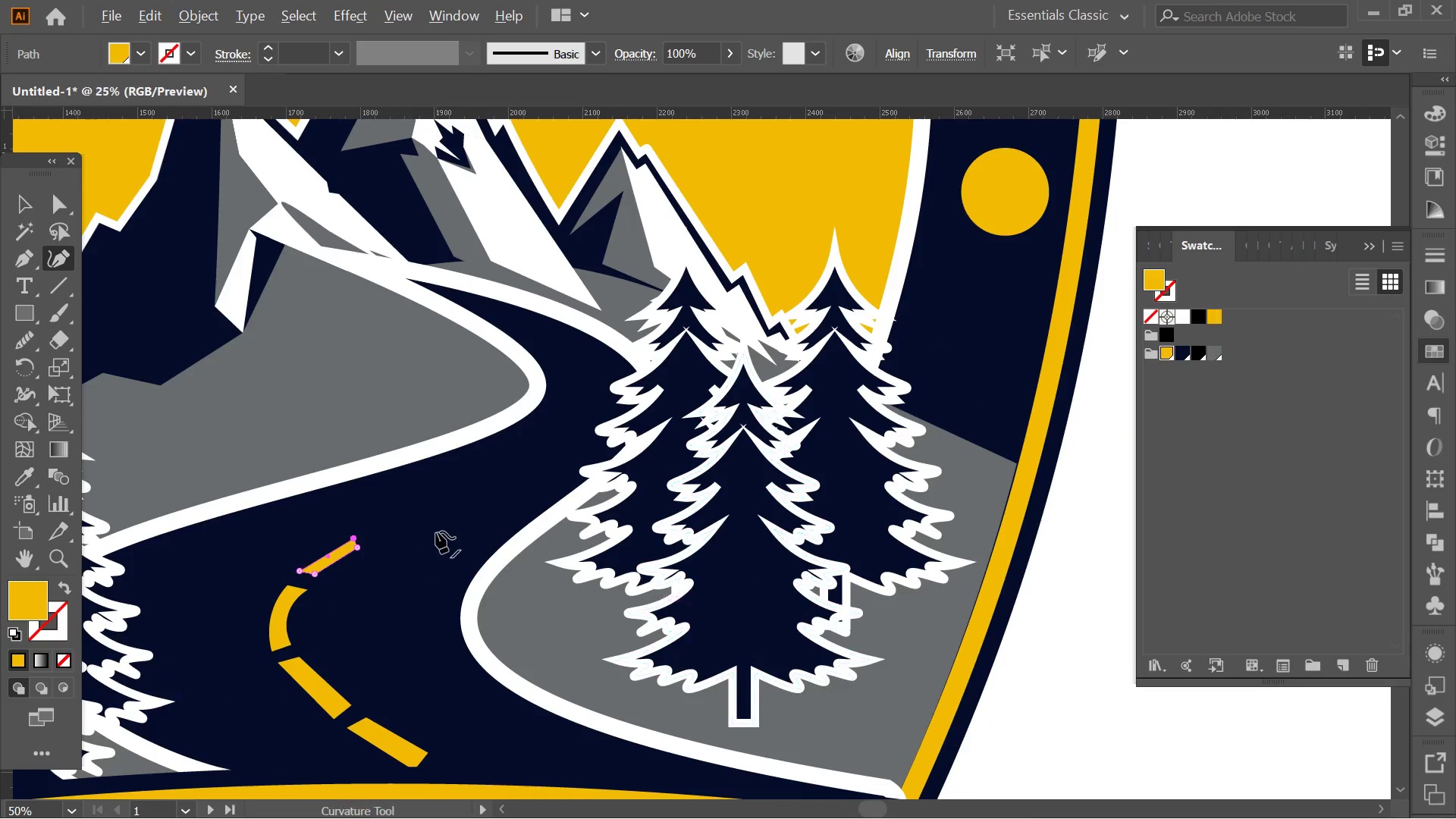 
scroll: coordinate [620, 606], scroll_direction: down, amount: 2.0
 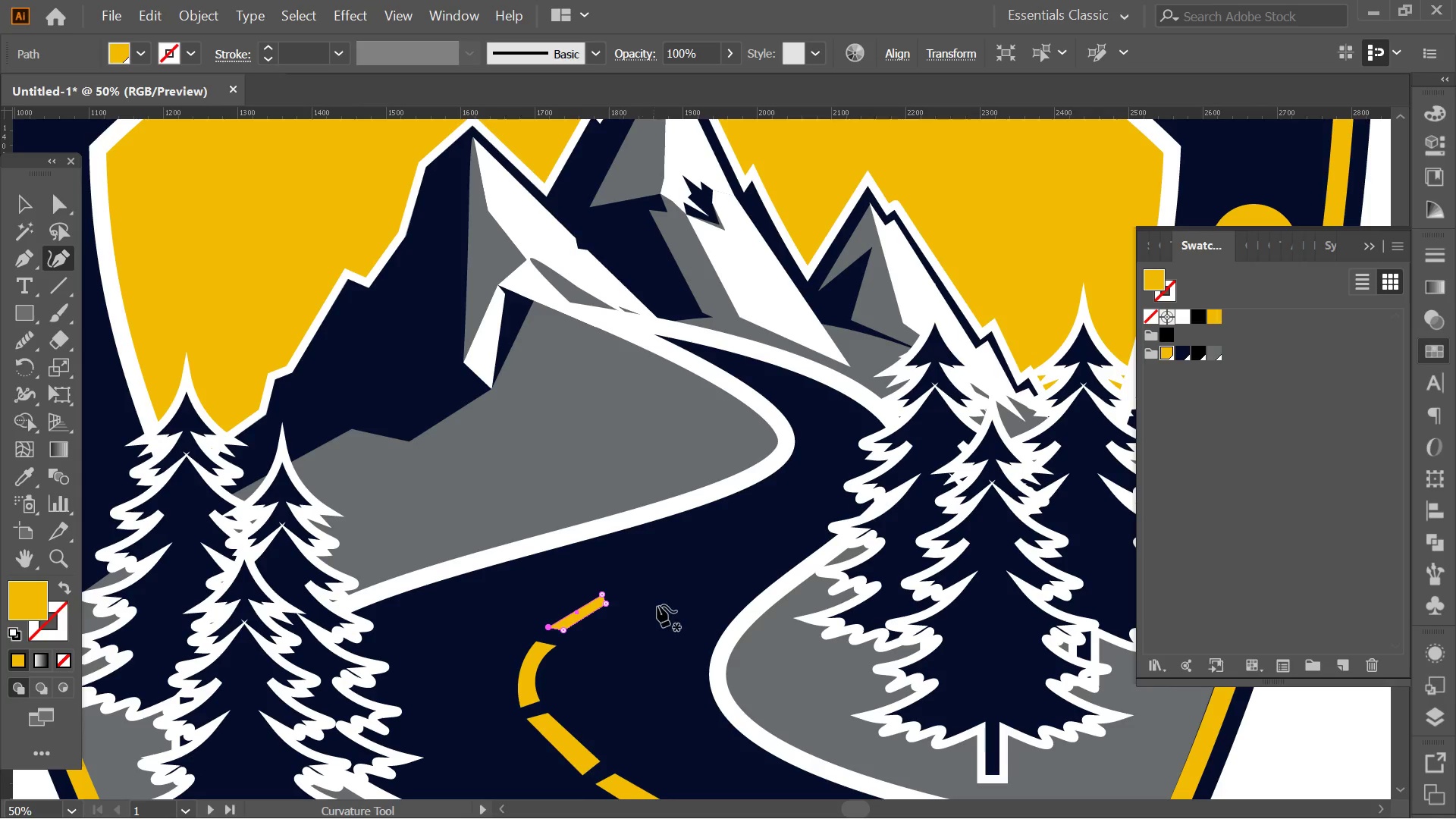 
key(Alt+AltLeft)
 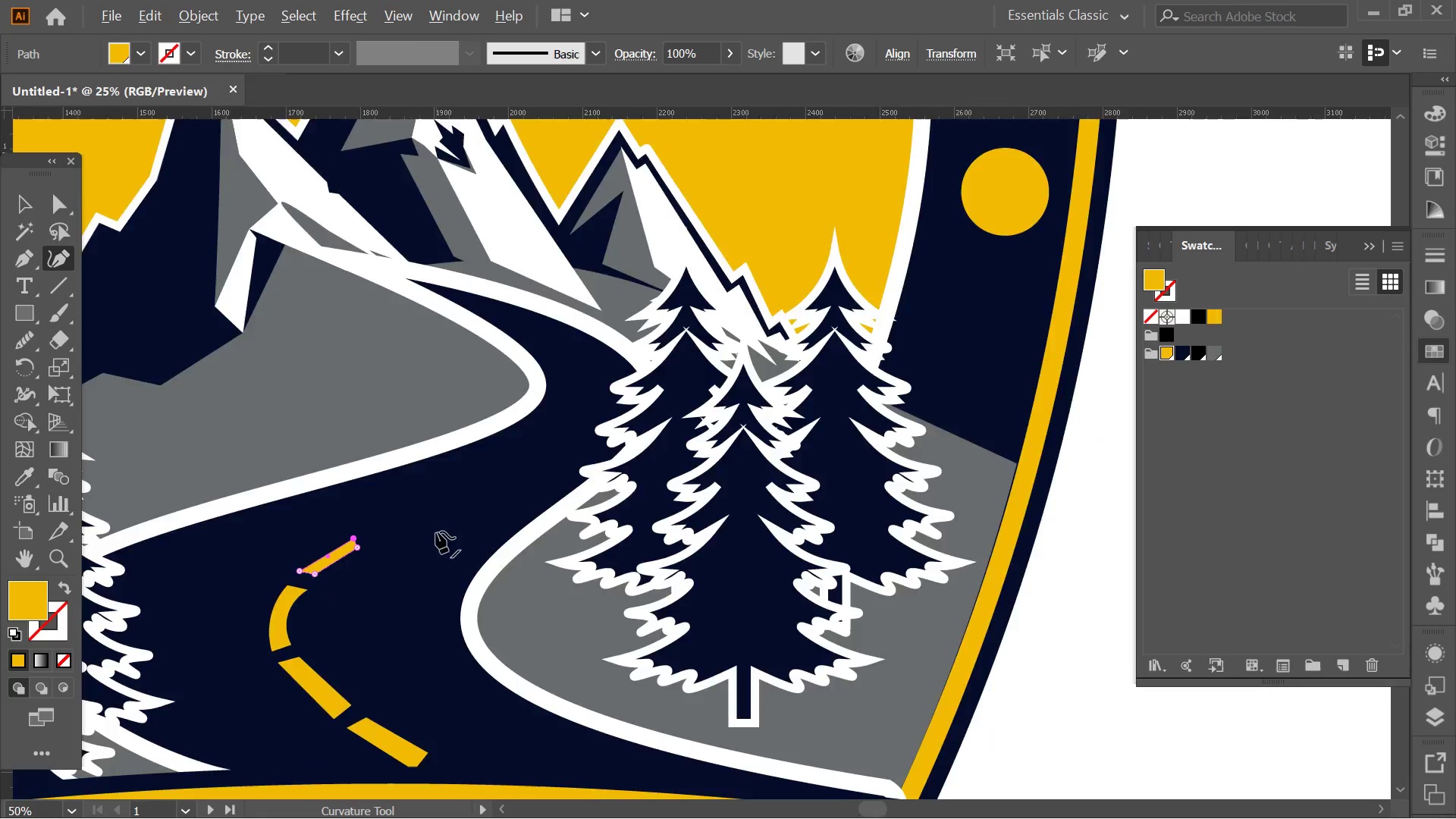 
key(Space)
 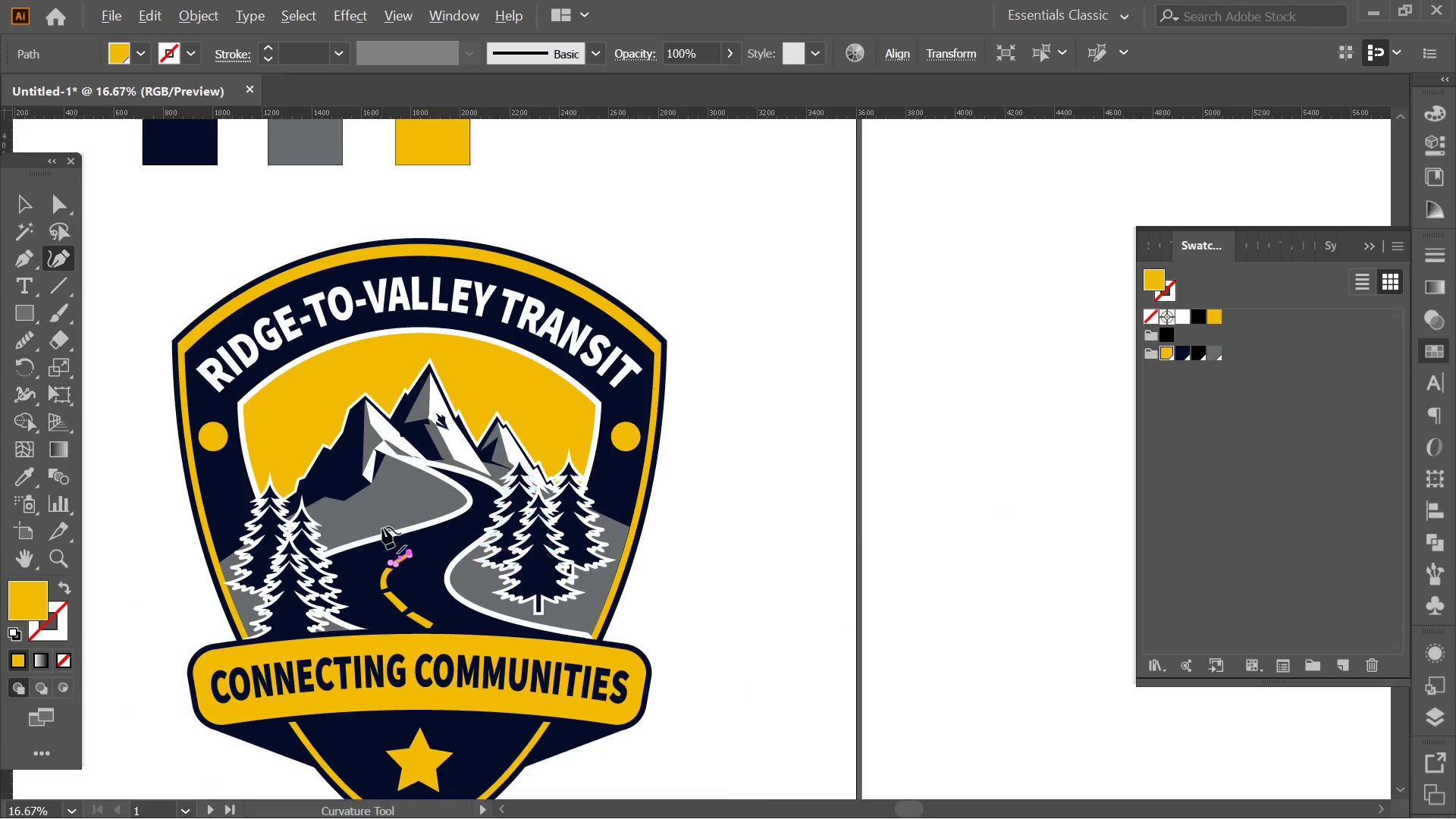 
key(Alt+AltLeft)
 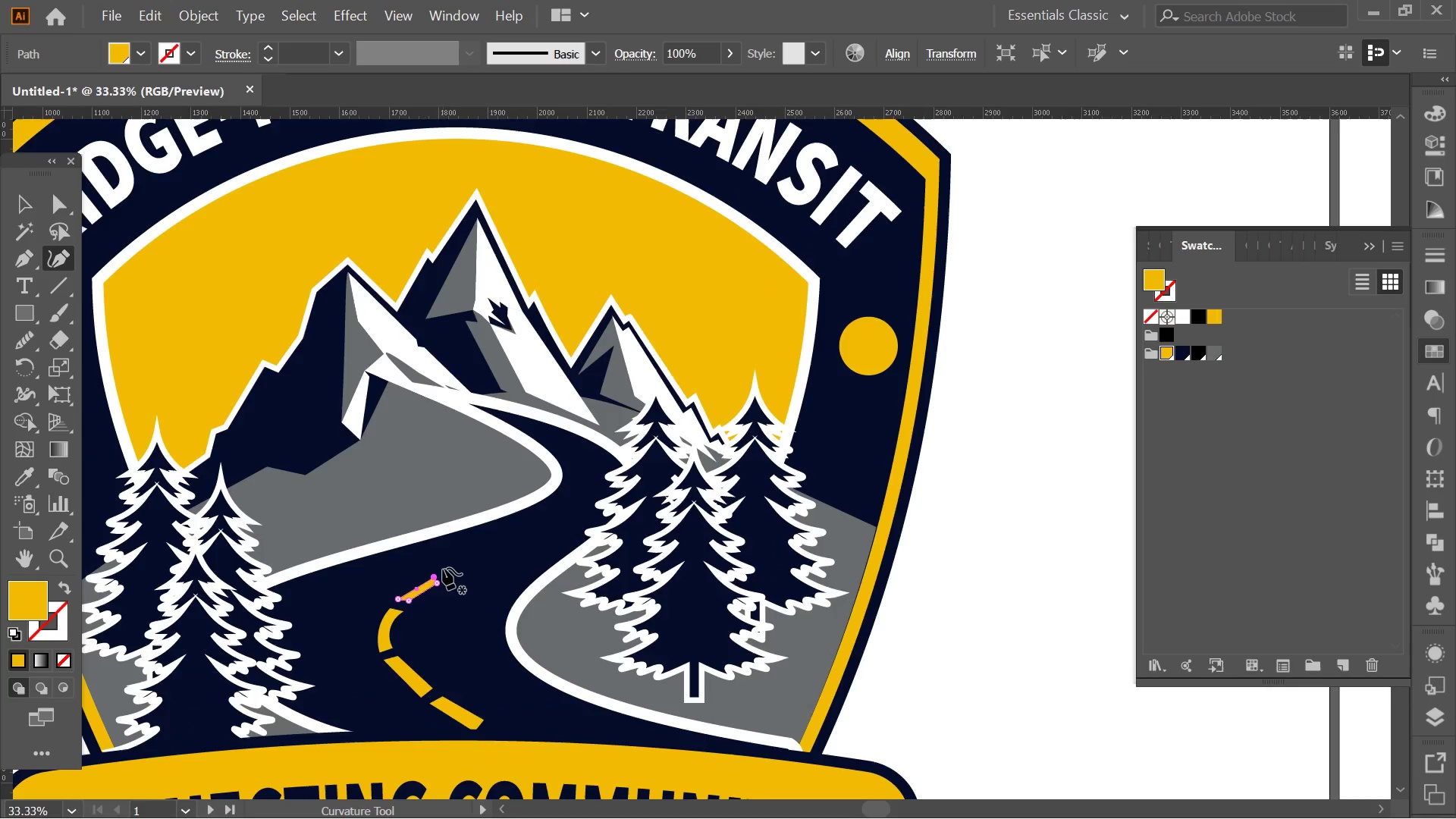 
key(Alt+AltLeft)
 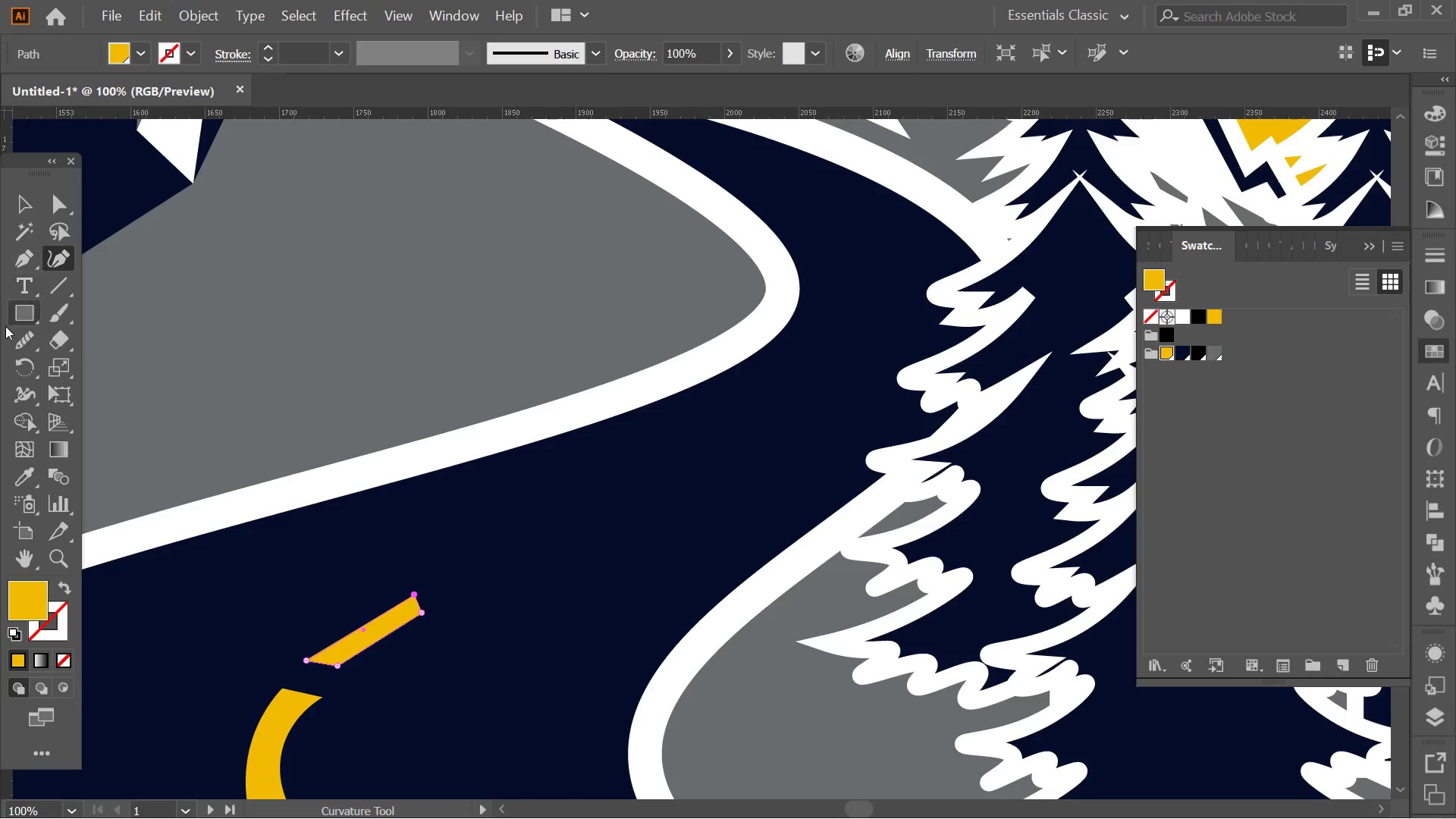 
scroll: coordinate [444, 568], scroll_direction: up, amount: 2.0
 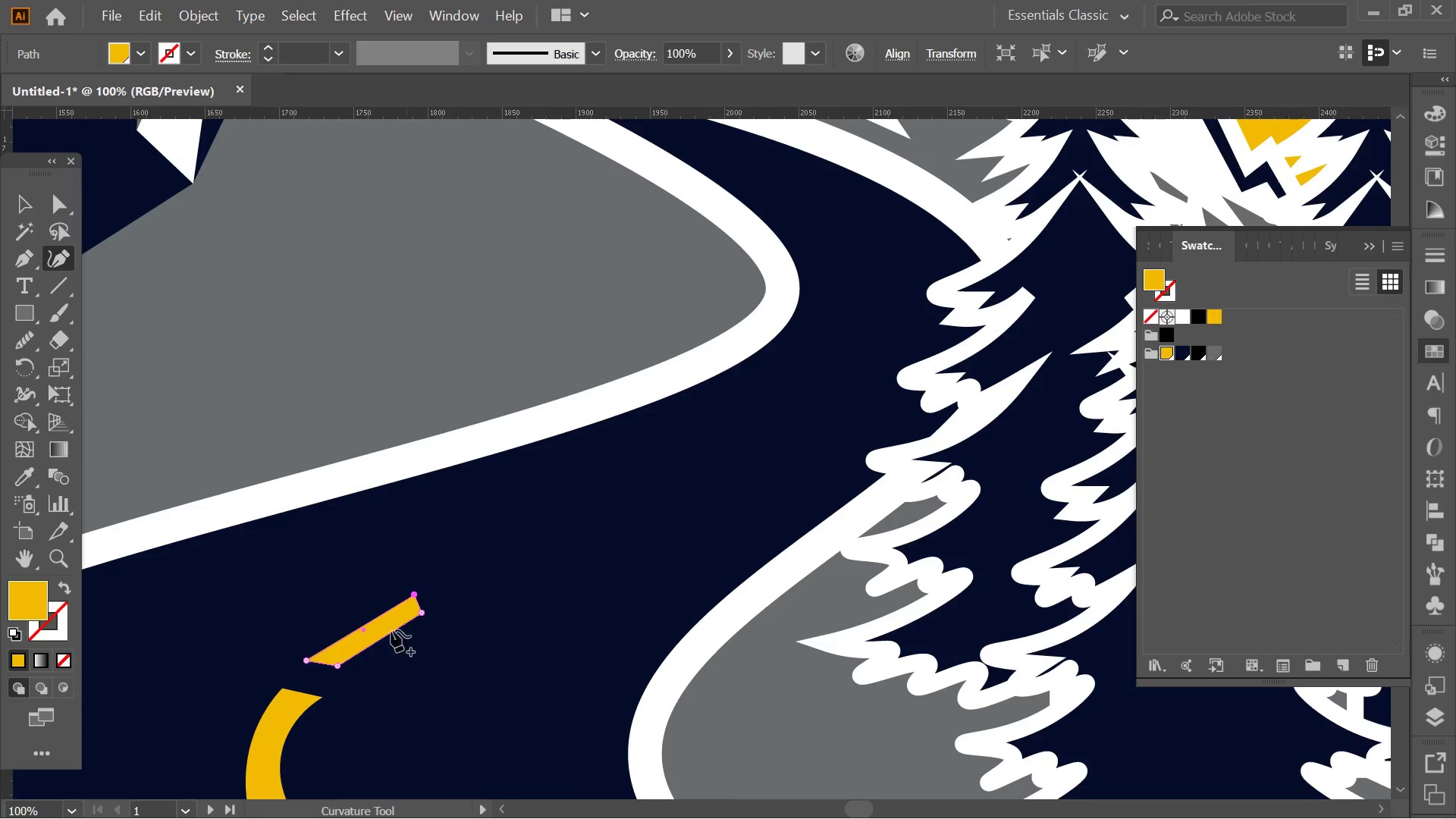 
left_click([27, 309])
 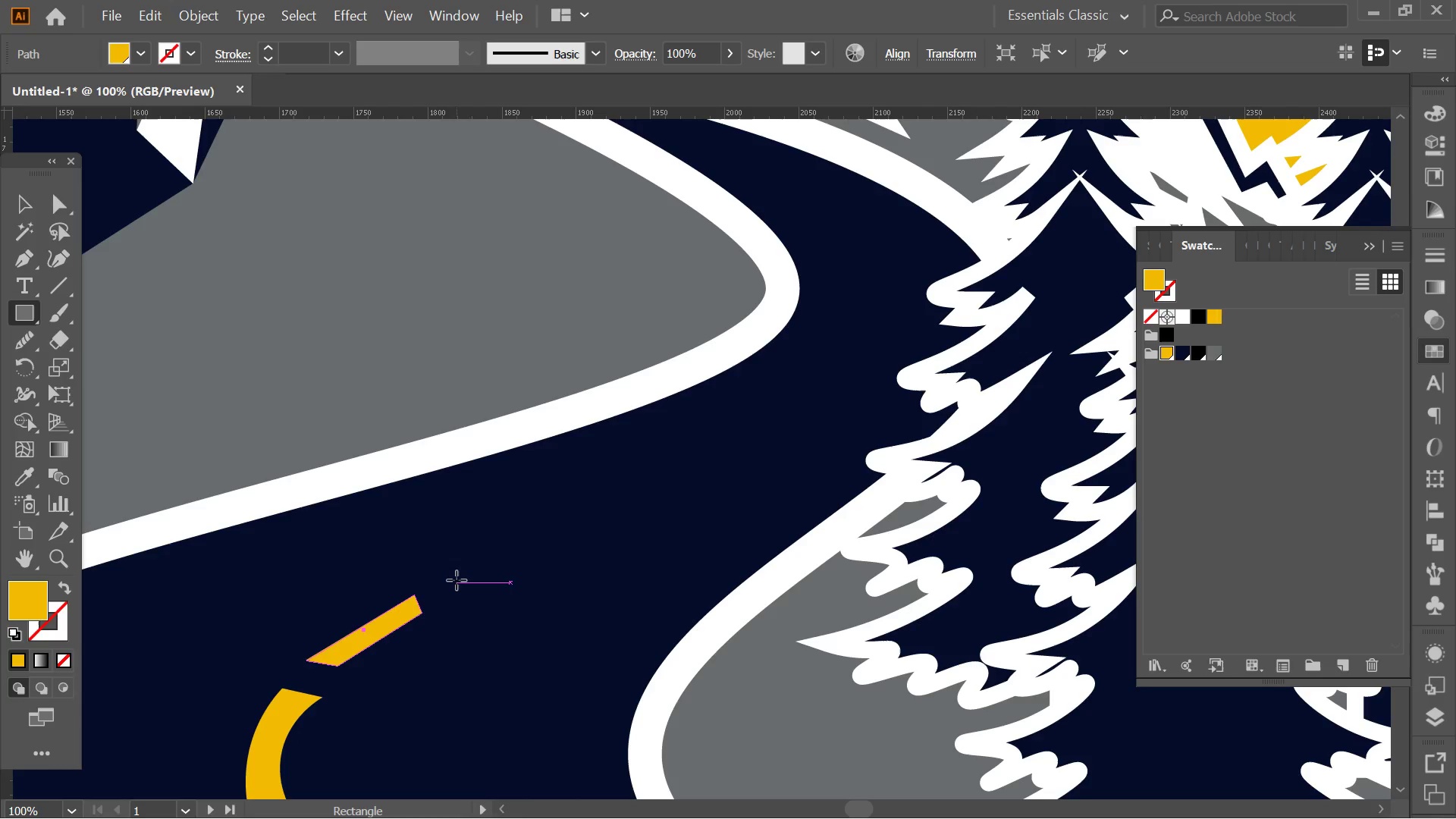 
left_click_drag(start_coordinate=[449, 581], to_coordinate=[570, 551])
 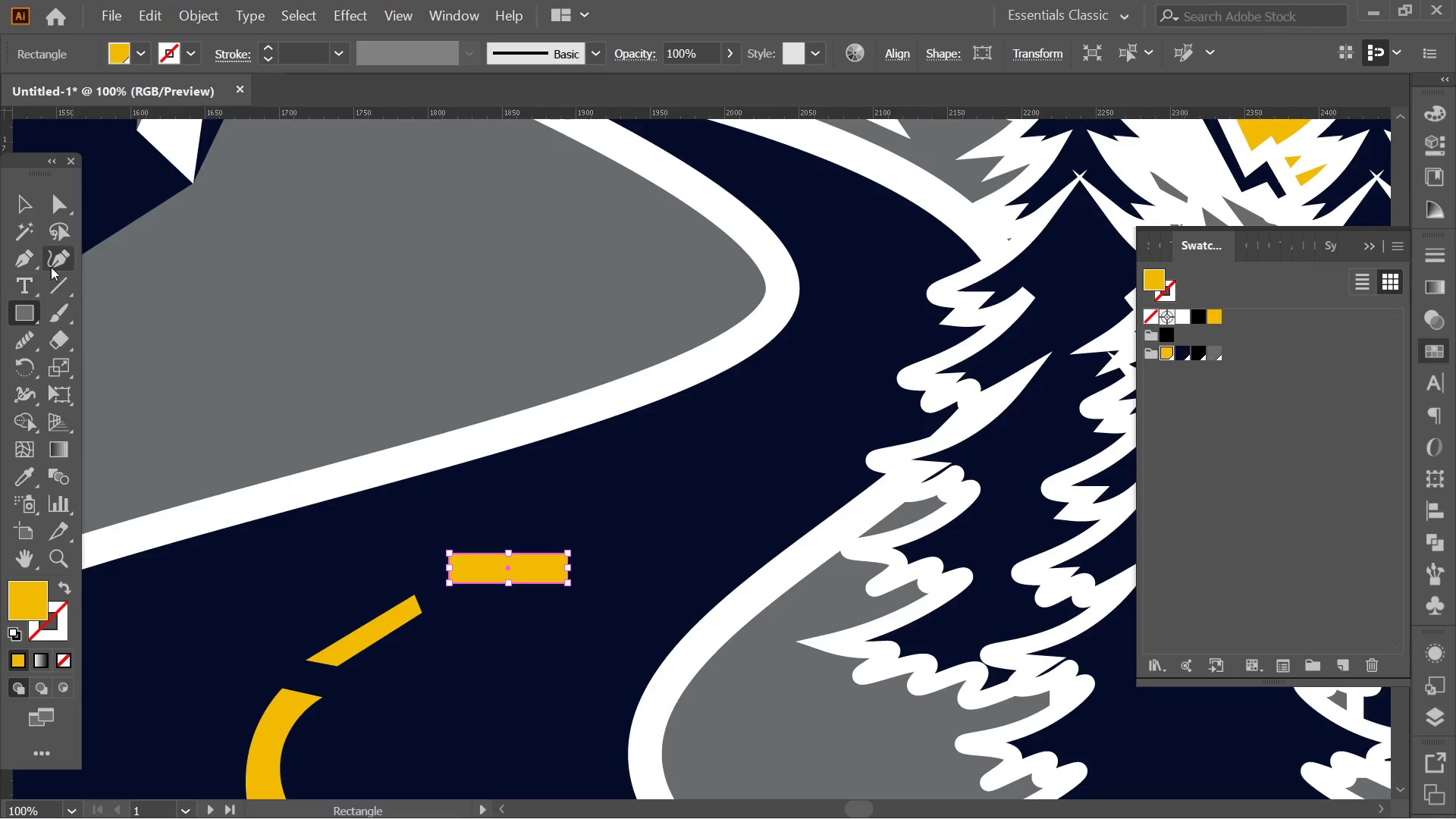 
left_click([52, 265])
 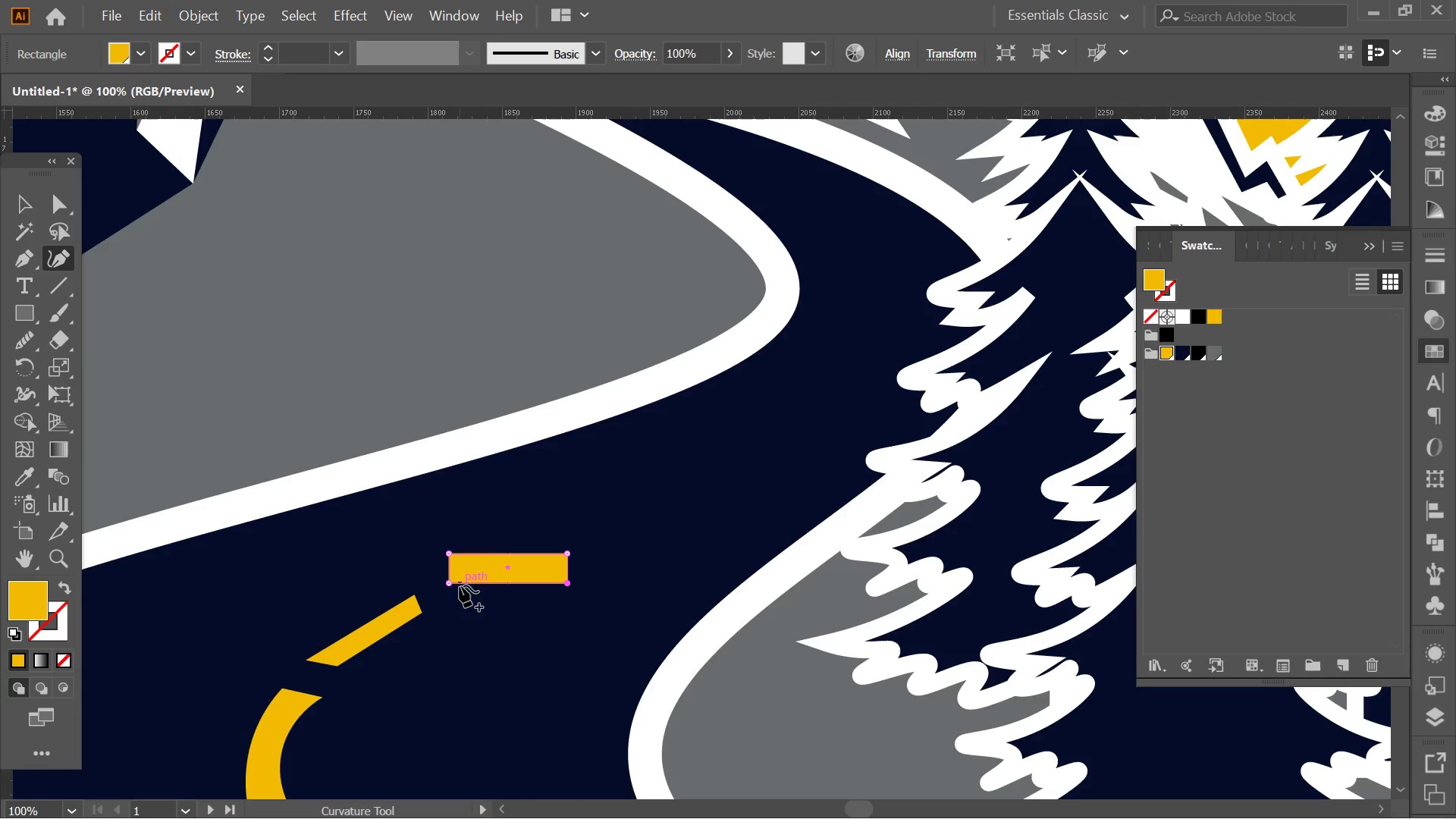 
left_click_drag(start_coordinate=[450, 583], to_coordinate=[460, 605])
 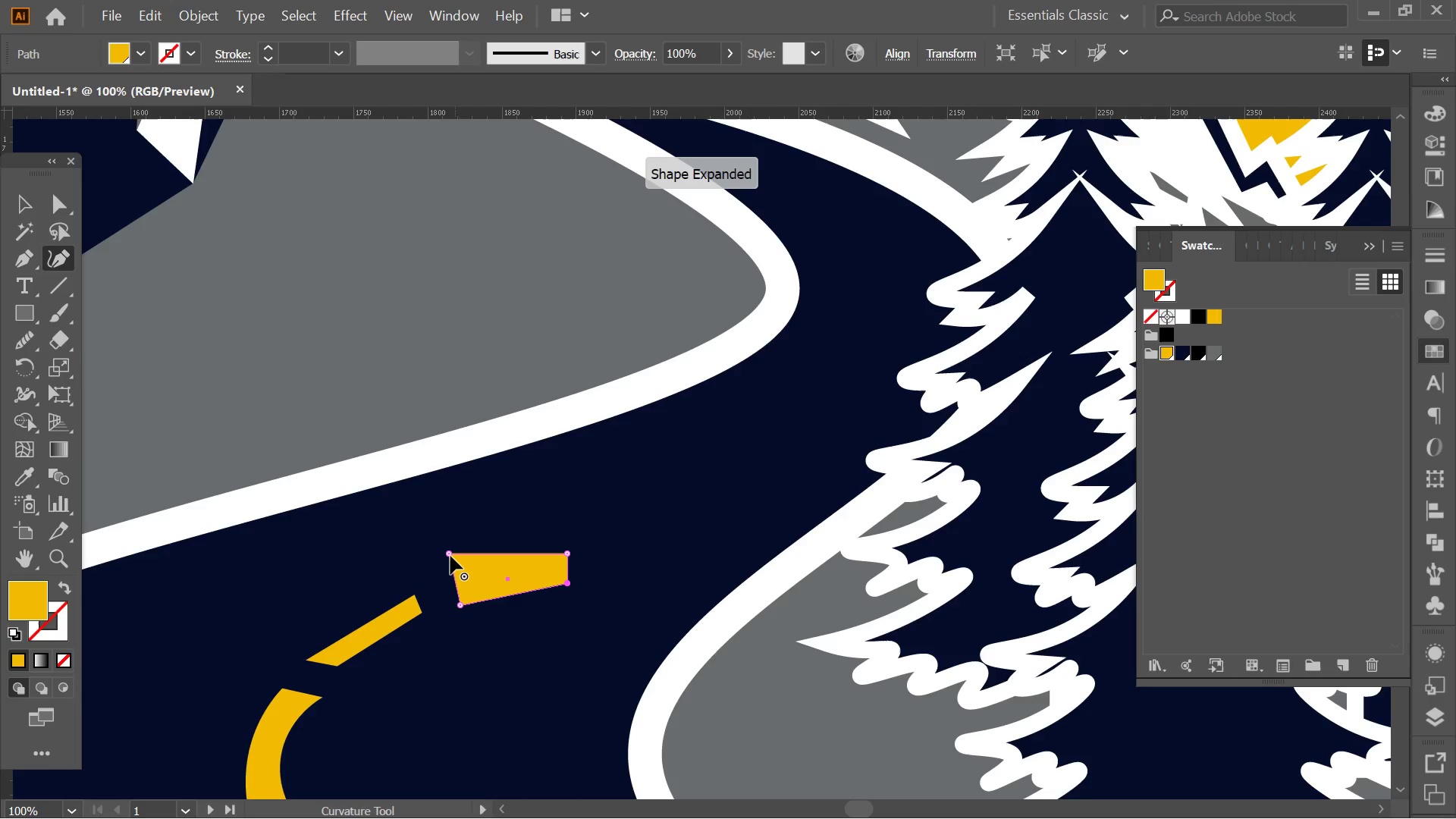 
left_click_drag(start_coordinate=[450, 556], to_coordinate=[448, 582])
 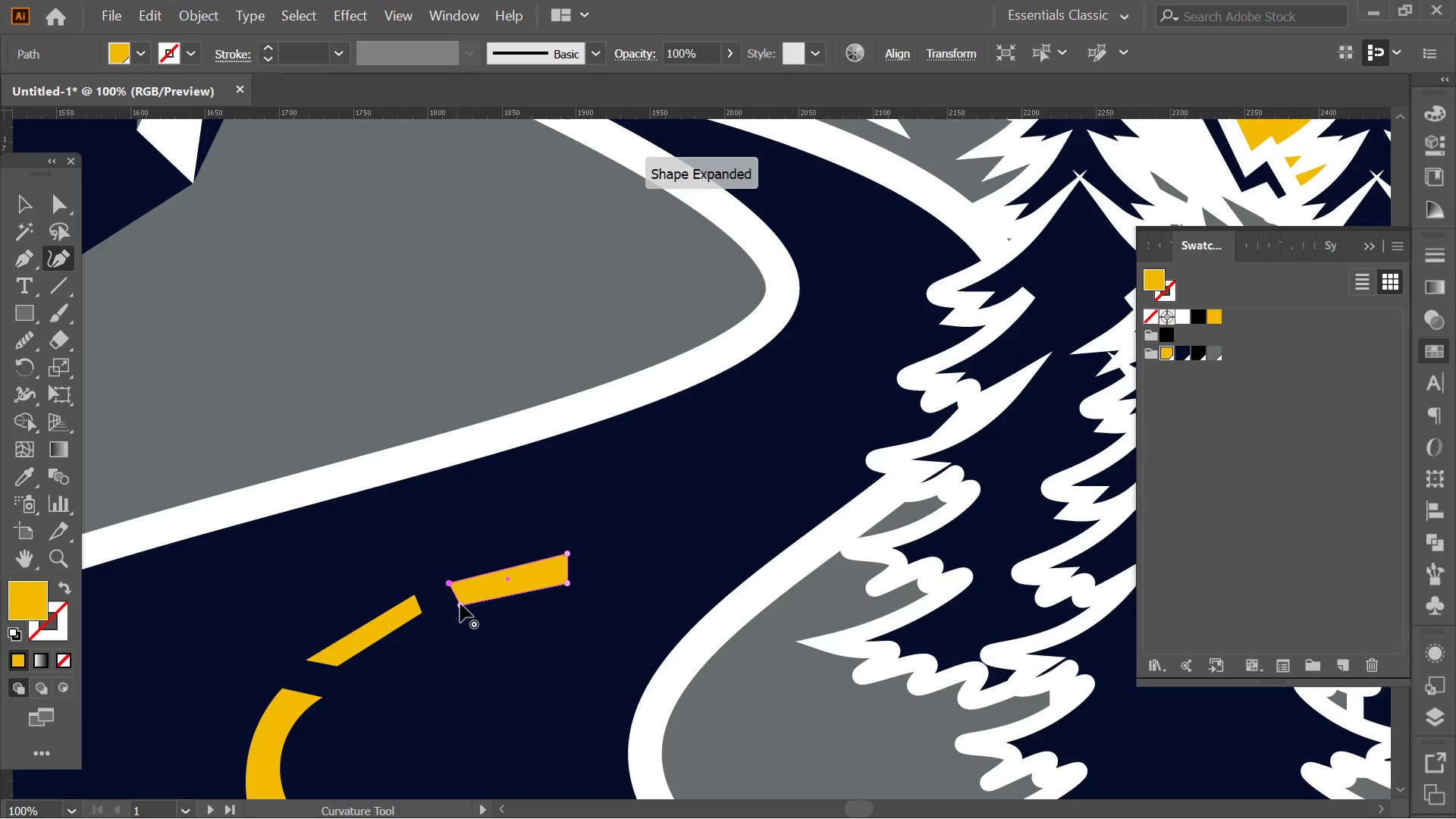 
left_click_drag(start_coordinate=[460, 604], to_coordinate=[457, 600])
 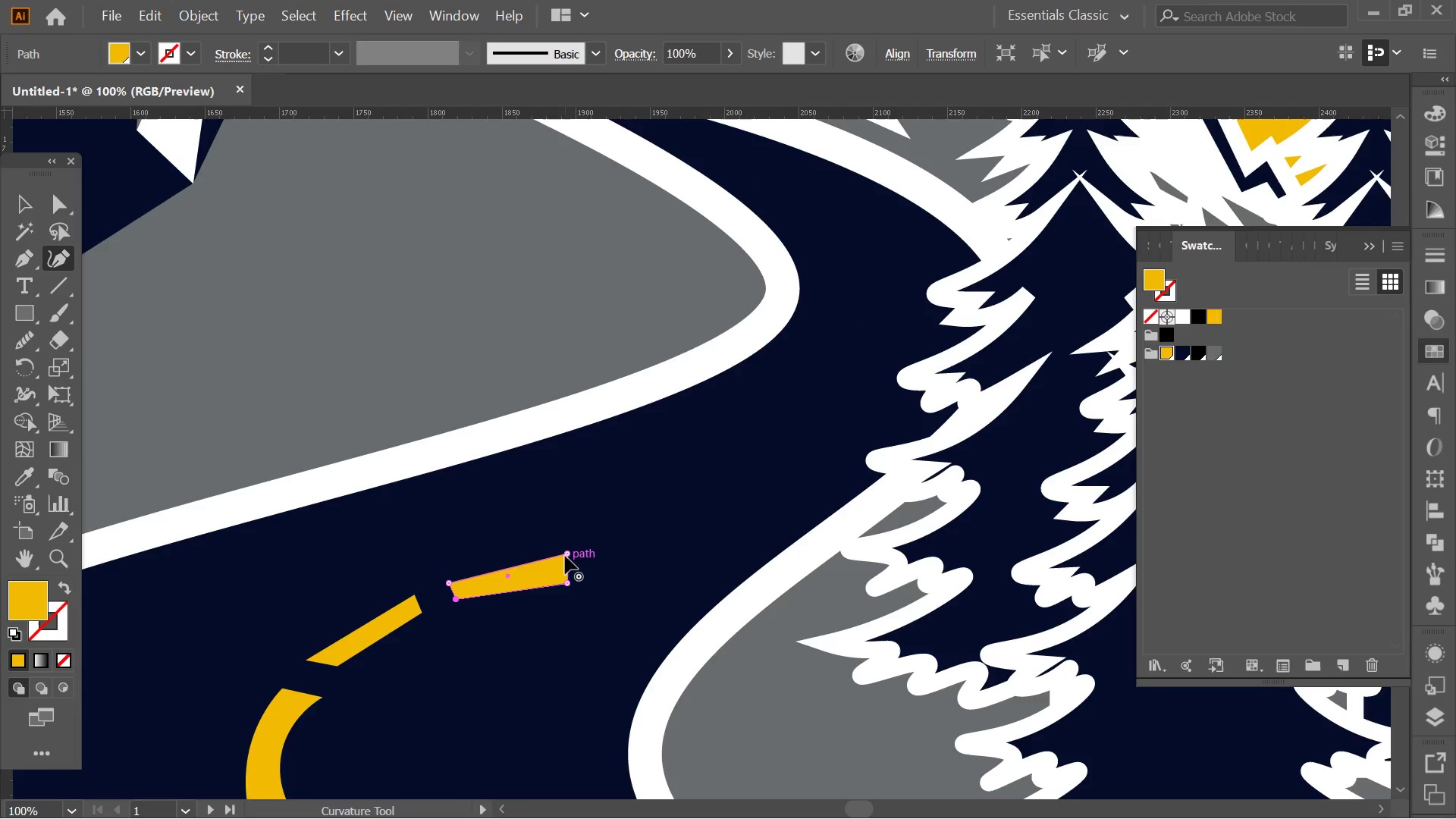 
left_click_drag(start_coordinate=[565, 556], to_coordinate=[554, 544])
 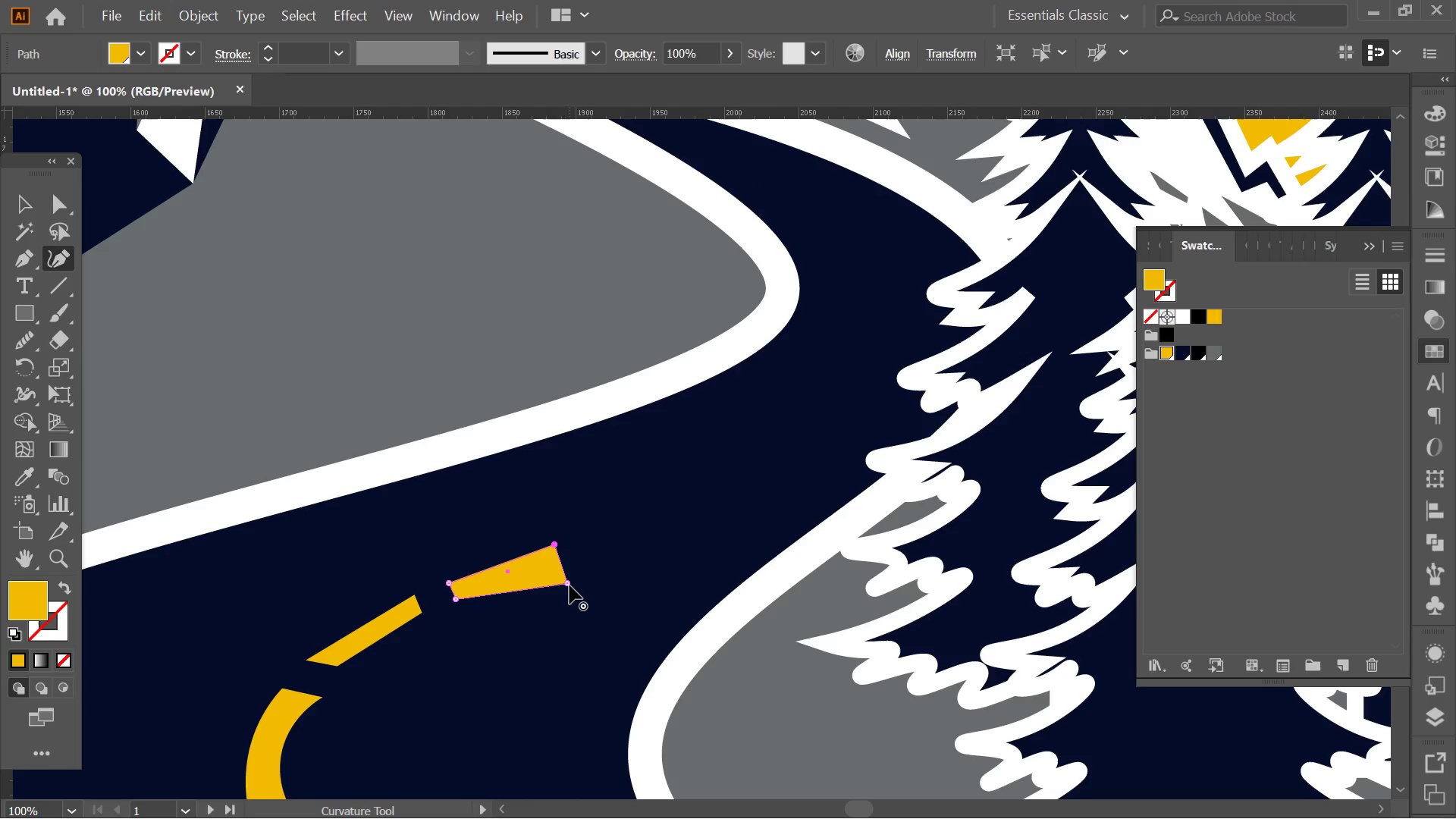 
left_click_drag(start_coordinate=[570, 582], to_coordinate=[568, 560])
 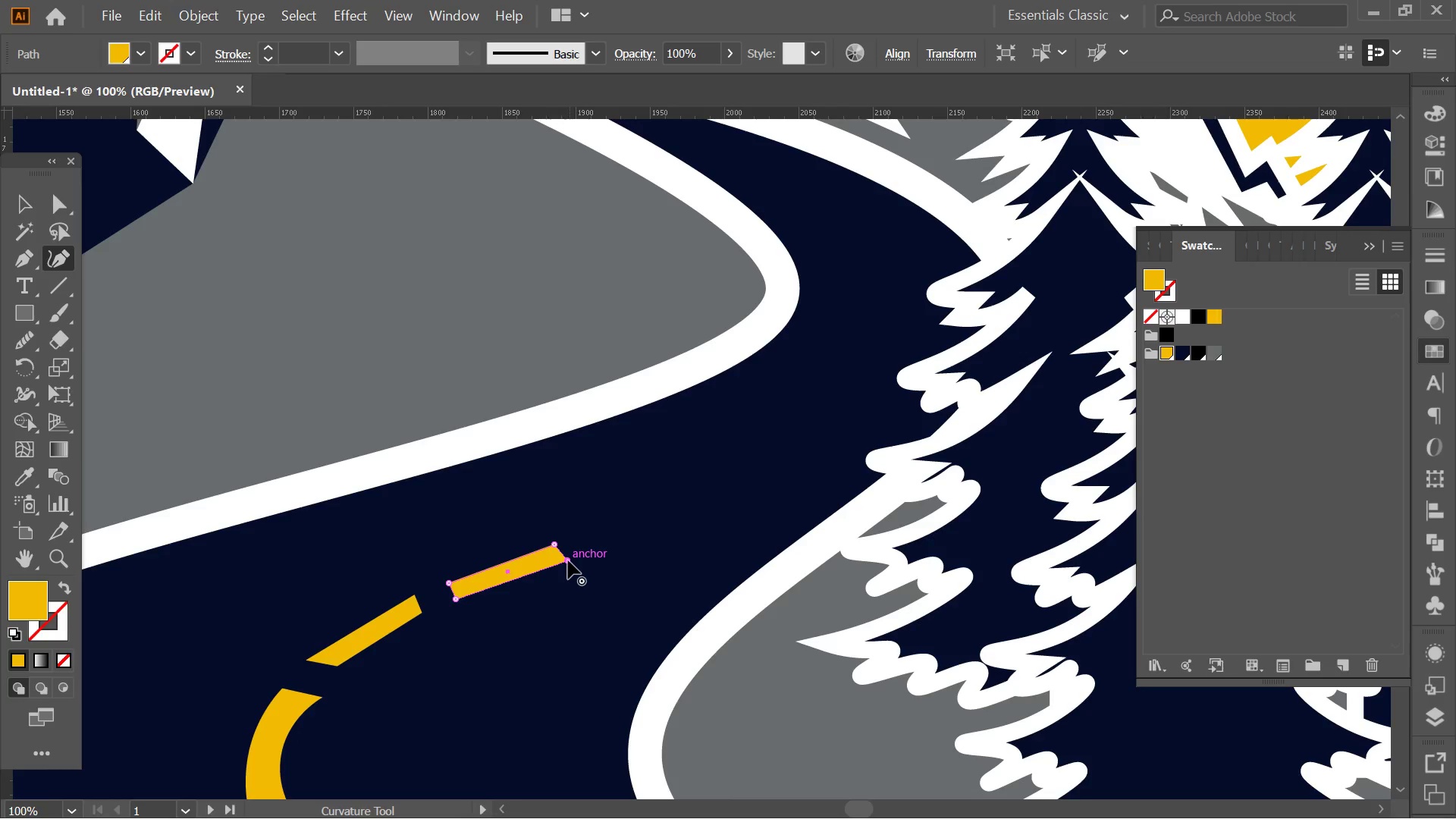 
left_click_drag(start_coordinate=[568, 560], to_coordinate=[564, 557])
 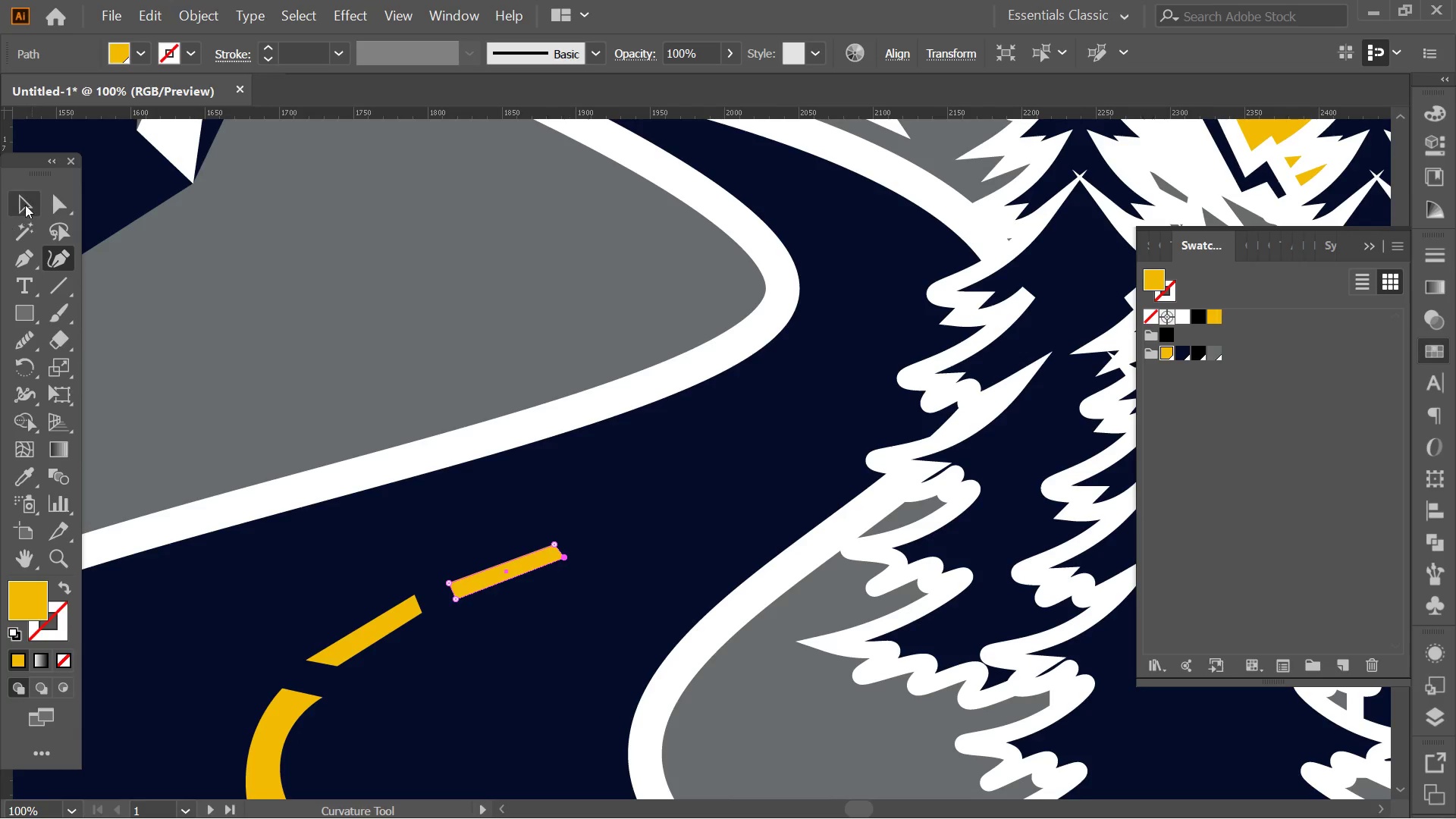 
left_click([25, 203])
 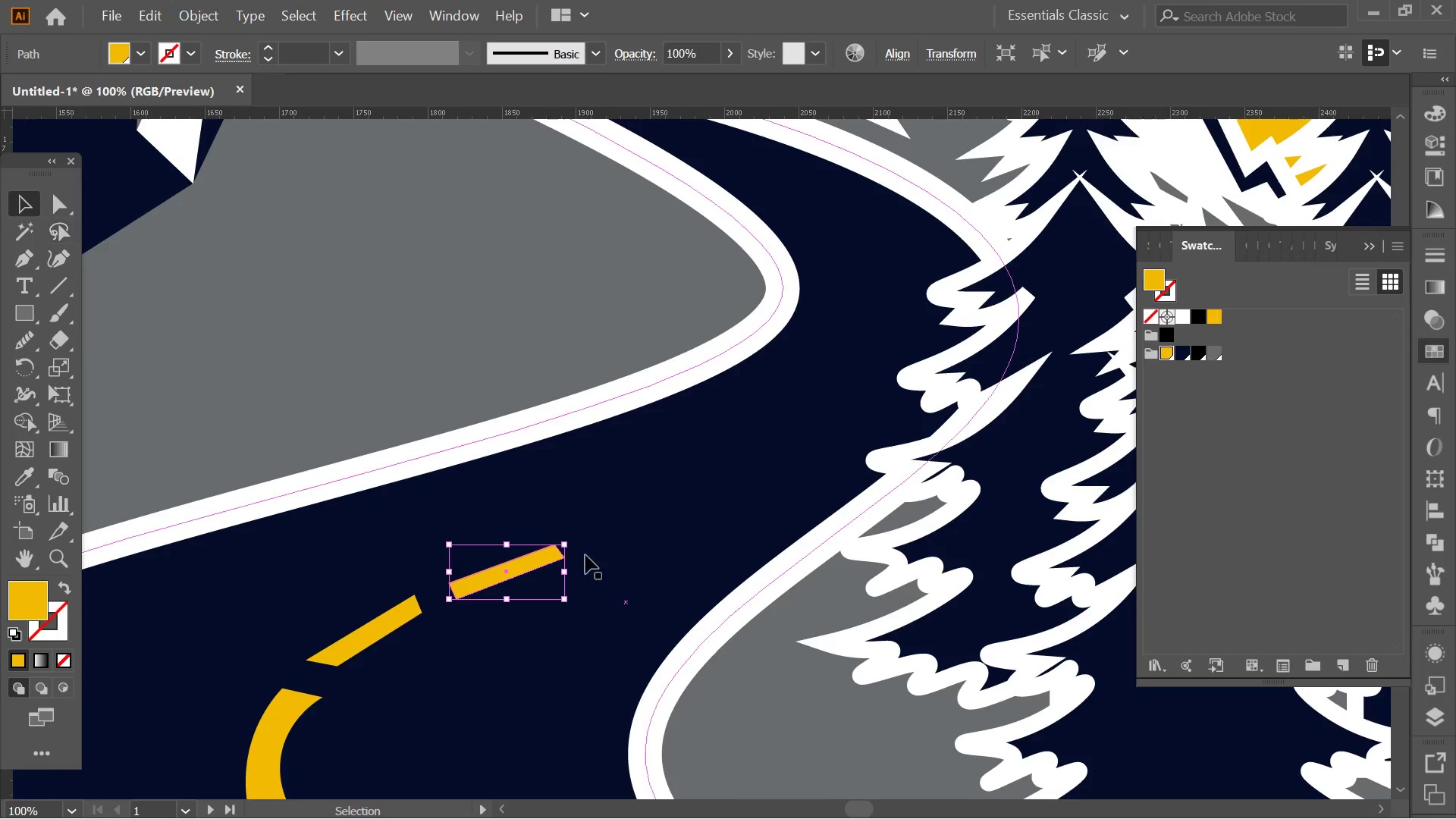 
hold_key(key=AltLeft, duration=3.47)
left_click_drag(start_coordinate=[533, 565], to_coordinate=[656, 513])
 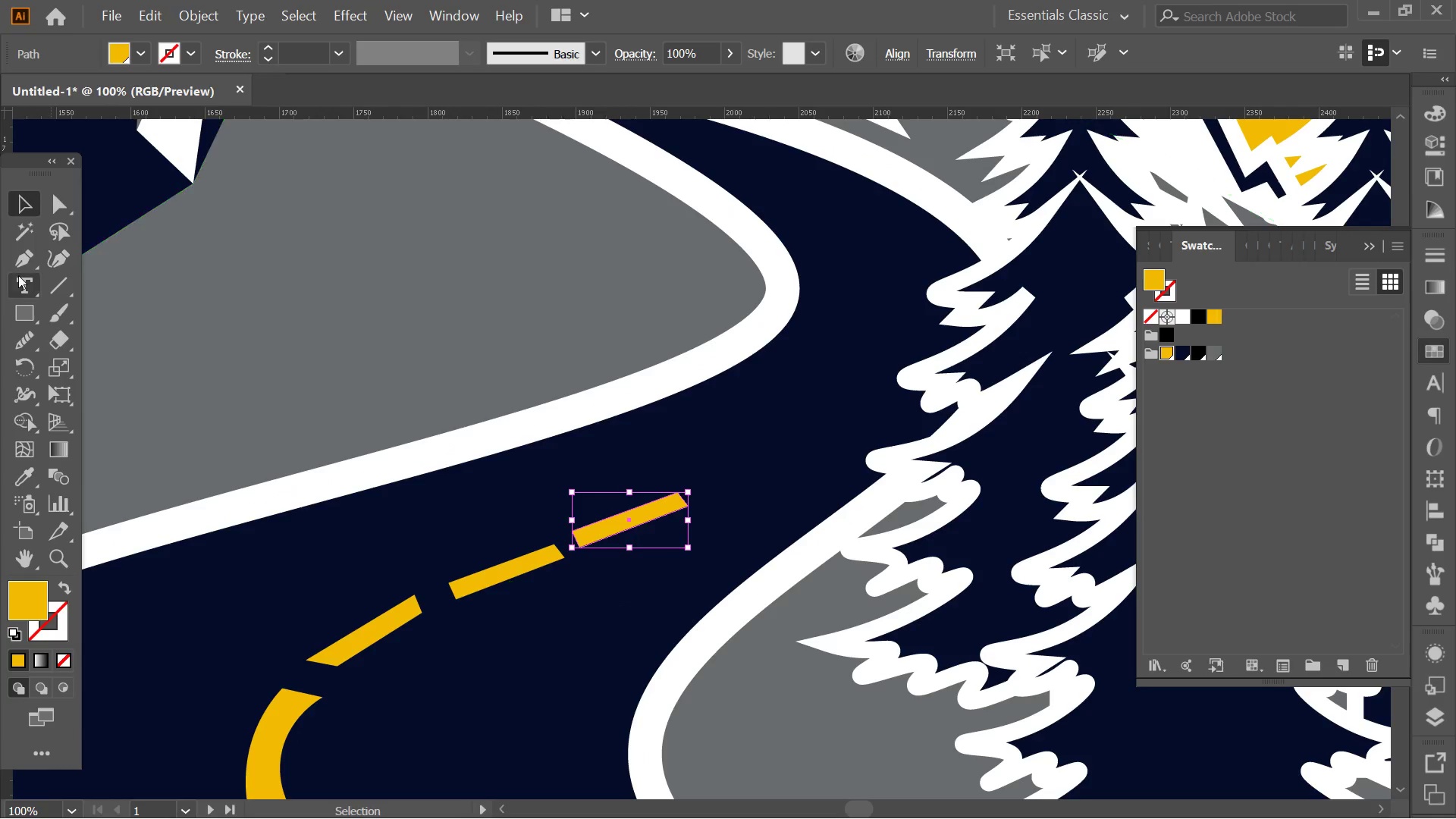 
hold_key(key=ShiftLeft, duration=0.44)
 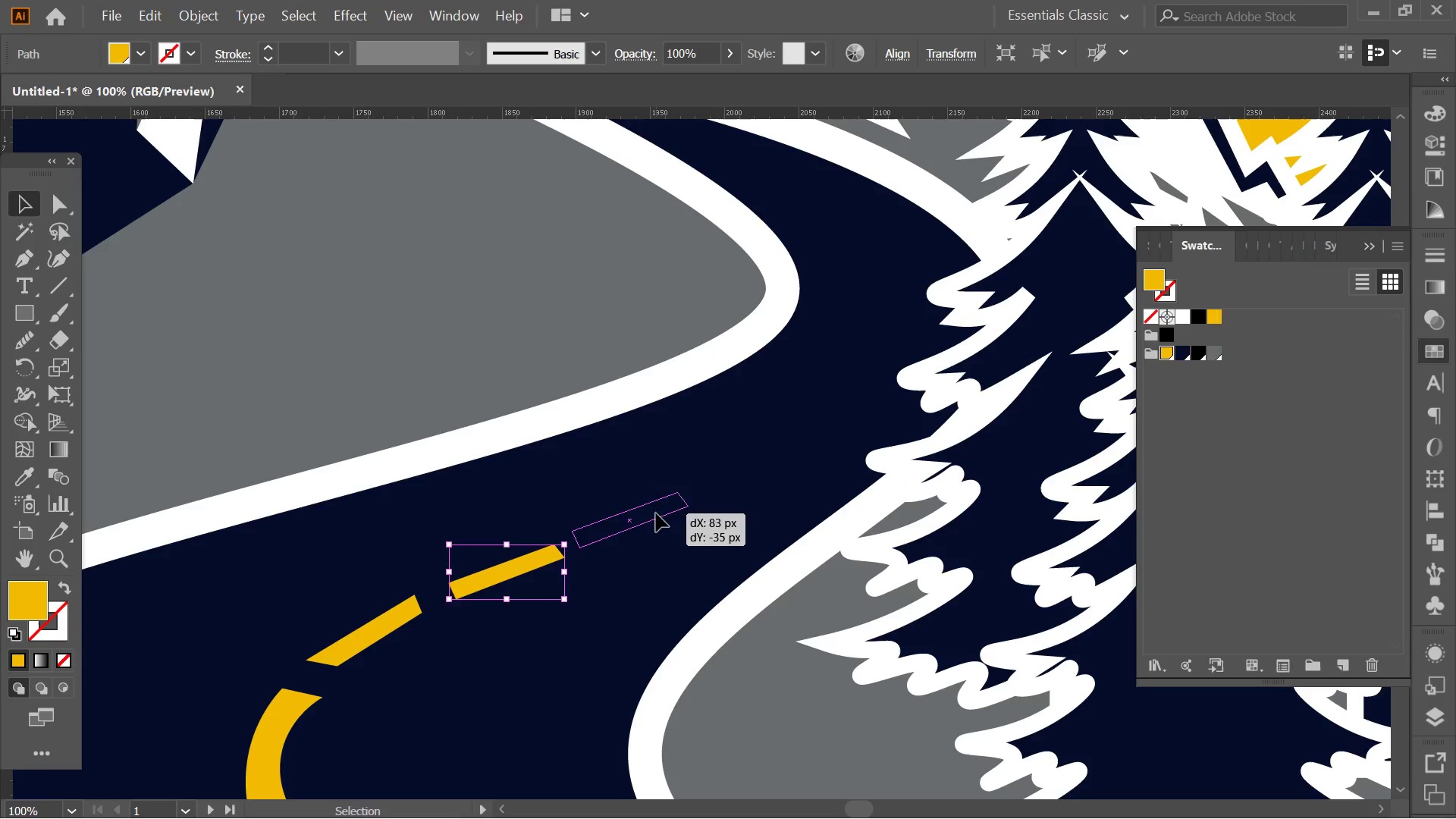 
hold_key(key=AltLeft, duration=3.44)
left_click_drag(start_coordinate=[658, 504], to_coordinate=[784, 450])
 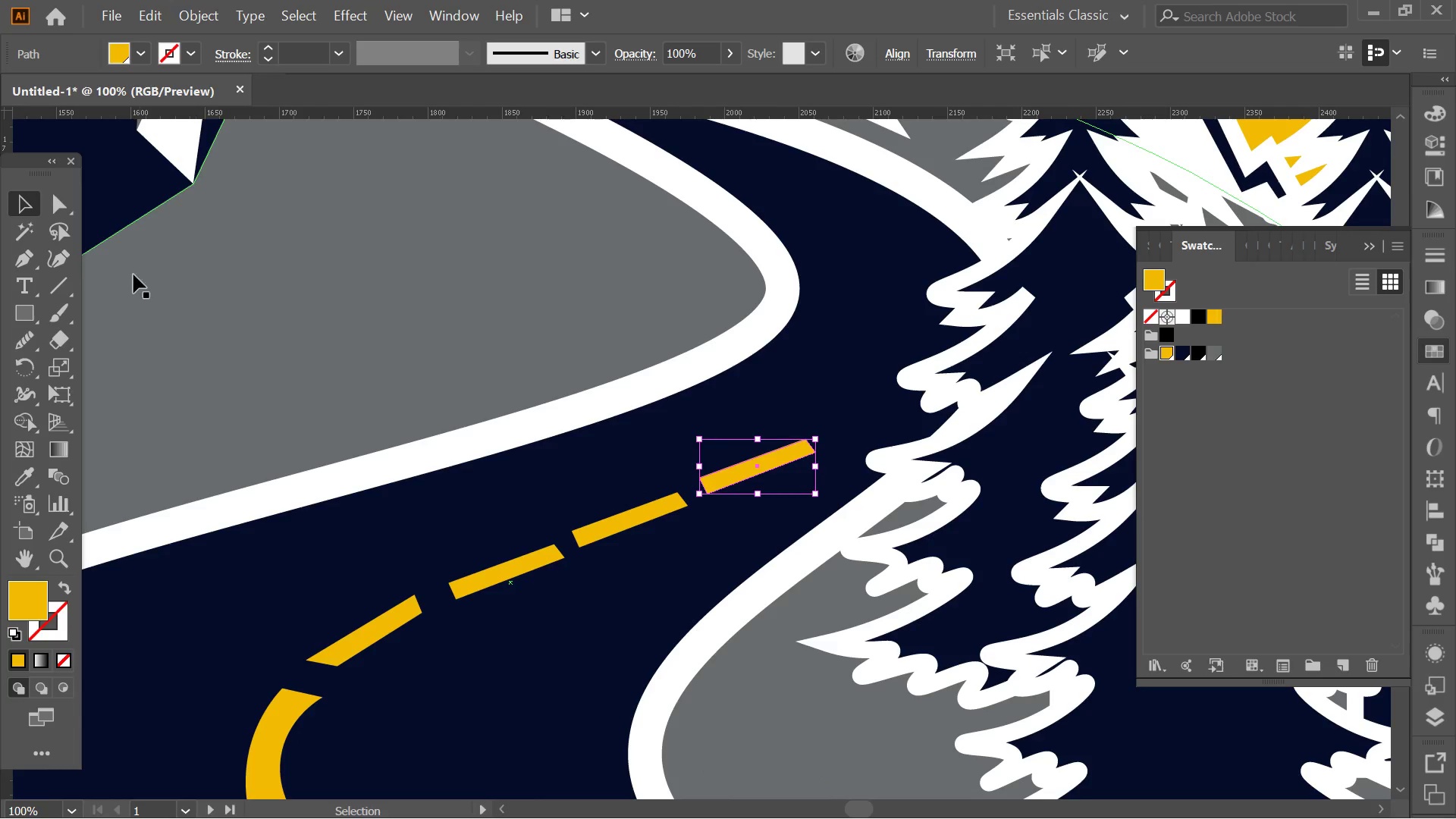 
hold_key(key=ShiftLeft, duration=0.56)
 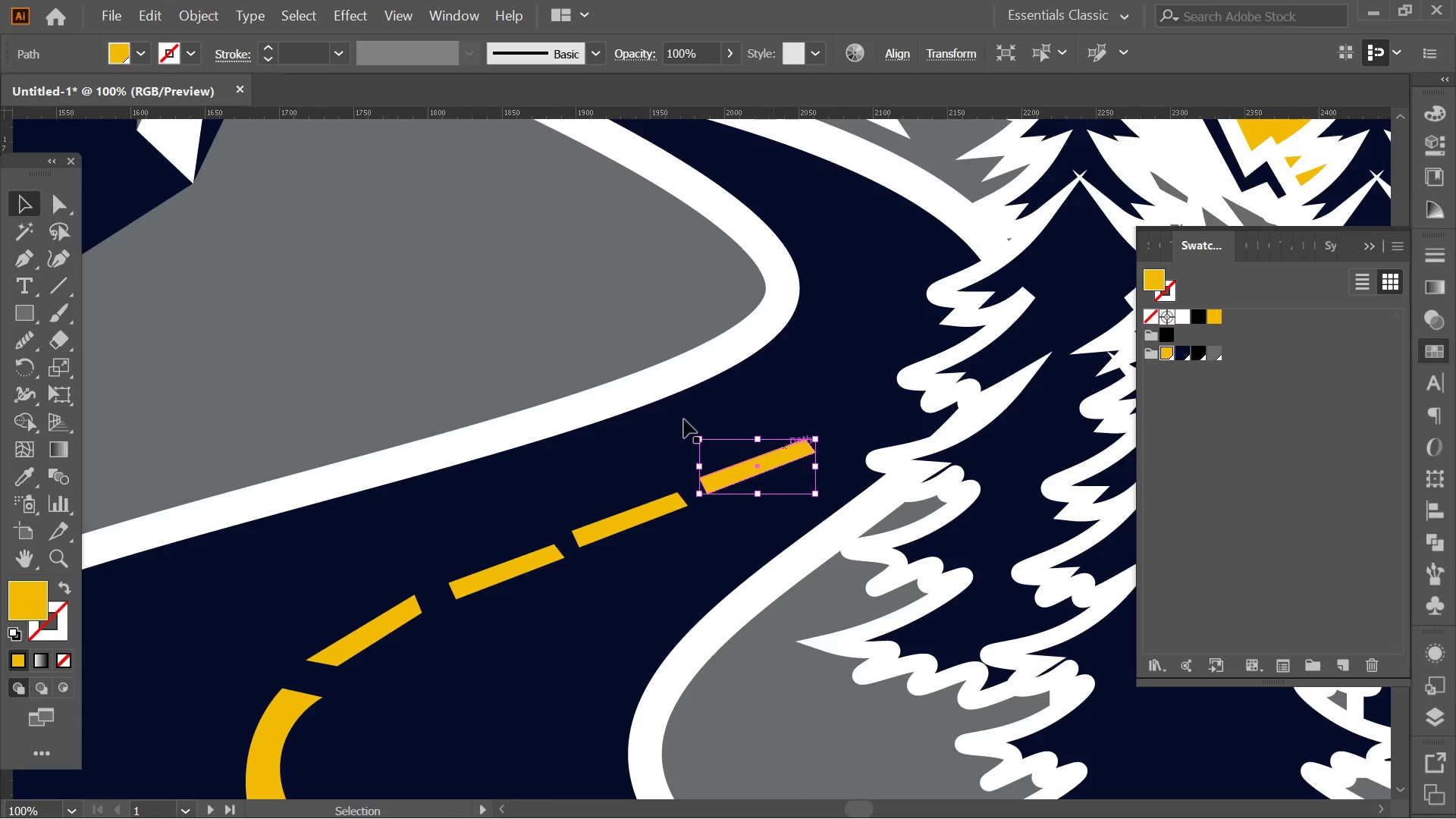 
left_click([64, 263])
 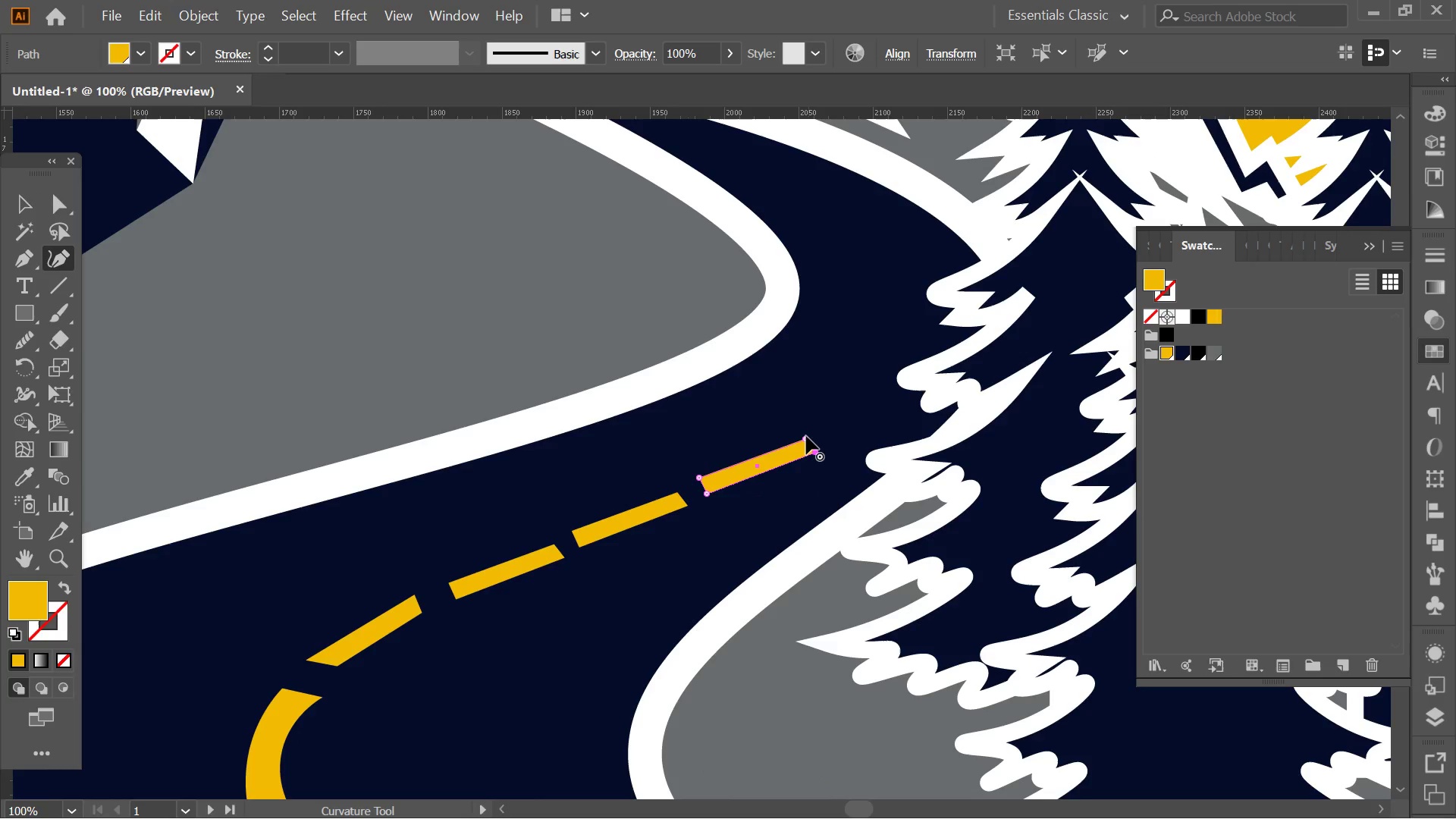 
left_click_drag(start_coordinate=[806, 437], to_coordinate=[792, 438])
 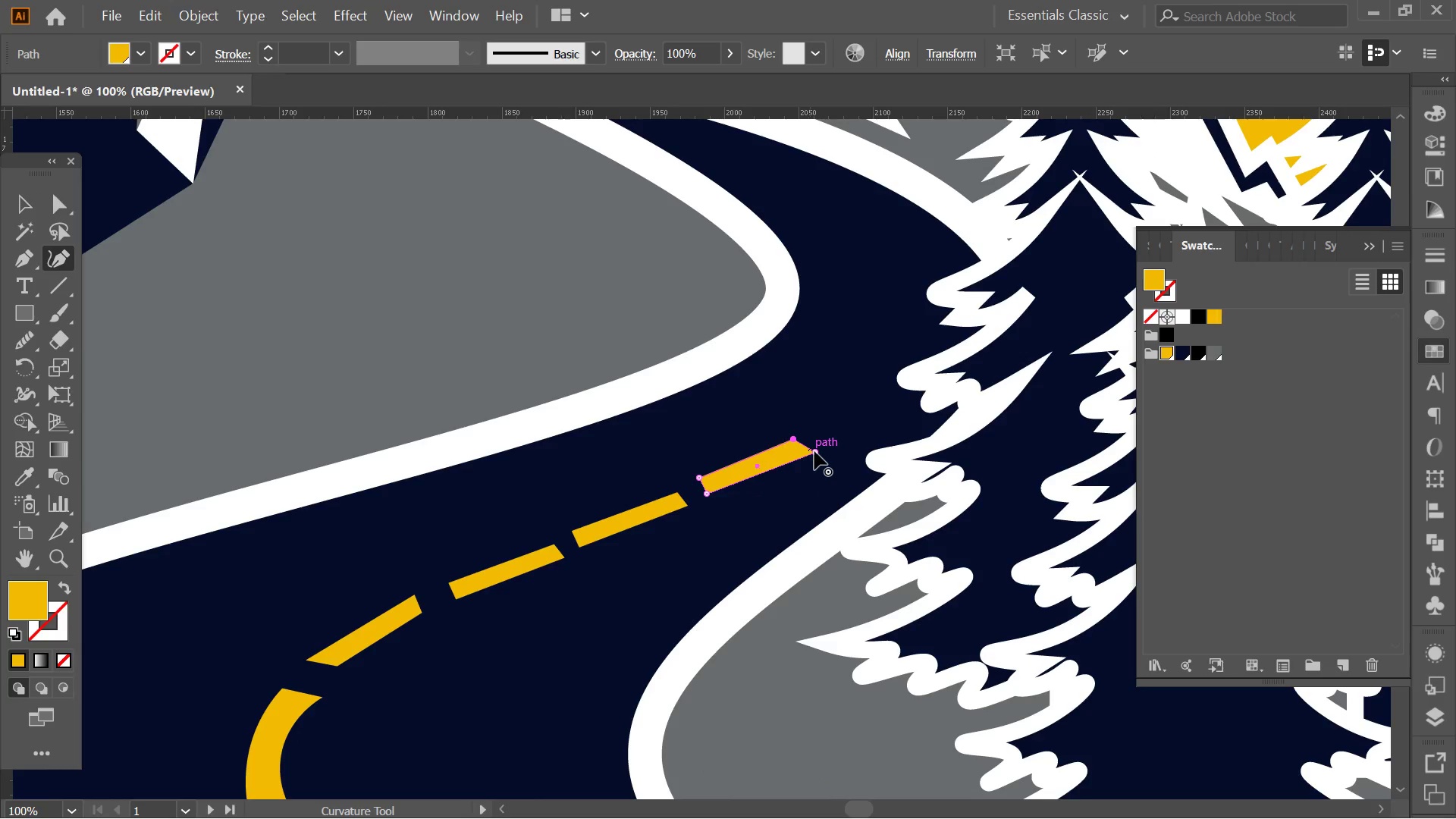 
left_click_drag(start_coordinate=[814, 451], to_coordinate=[818, 442])
 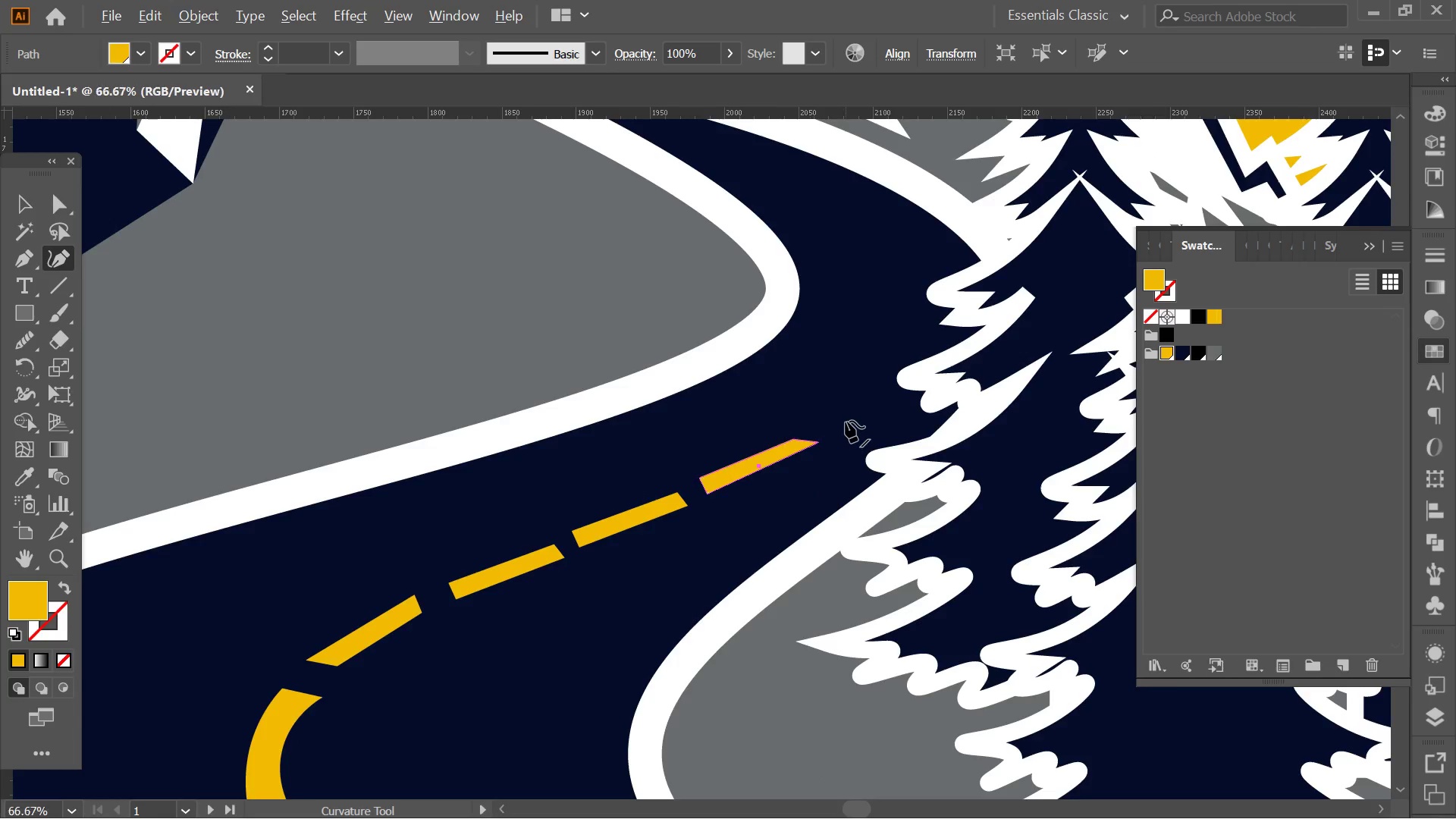 
key(Alt+AltLeft)
 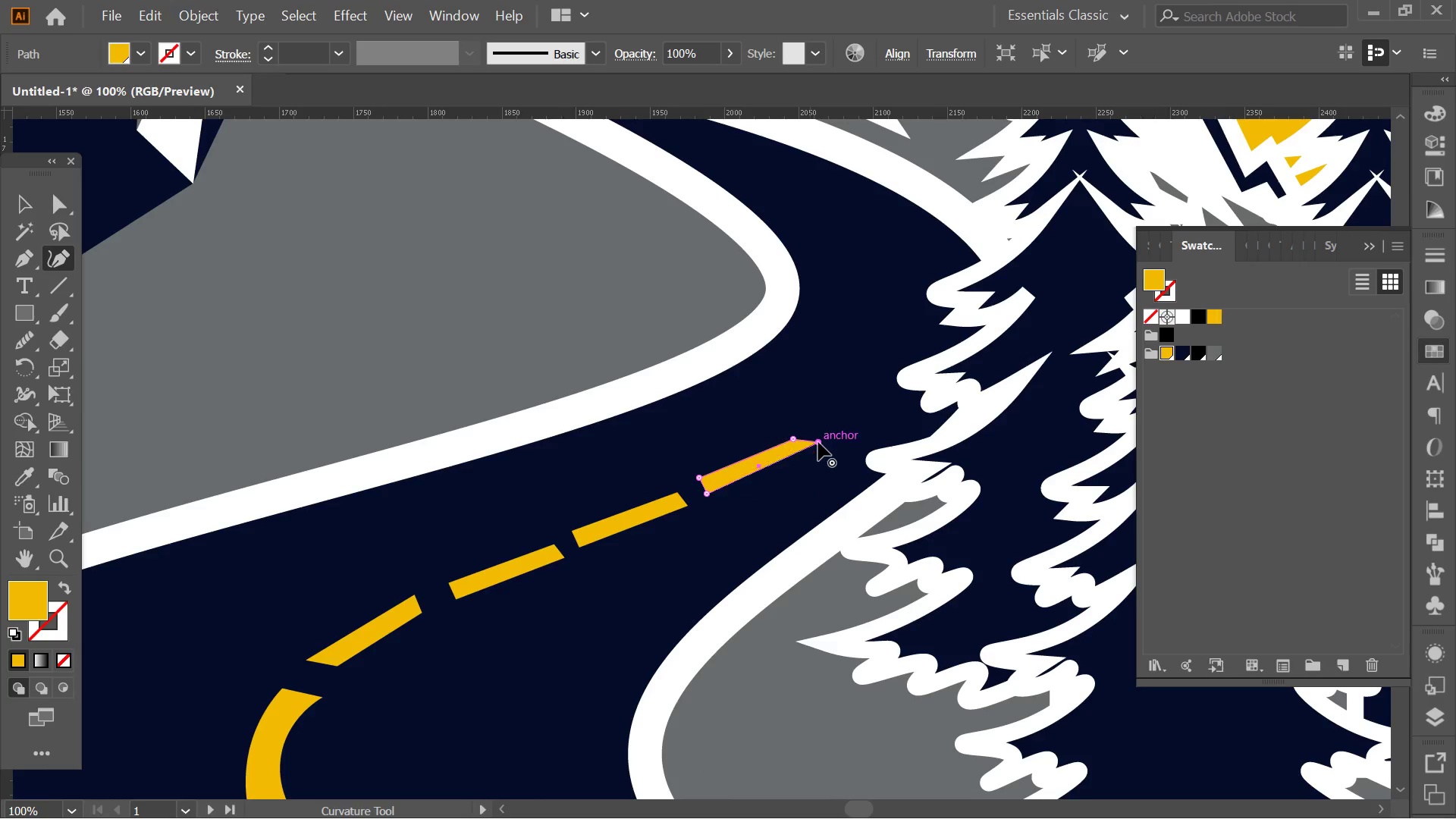 
hold_key(key=AltLeft, duration=0.47)
 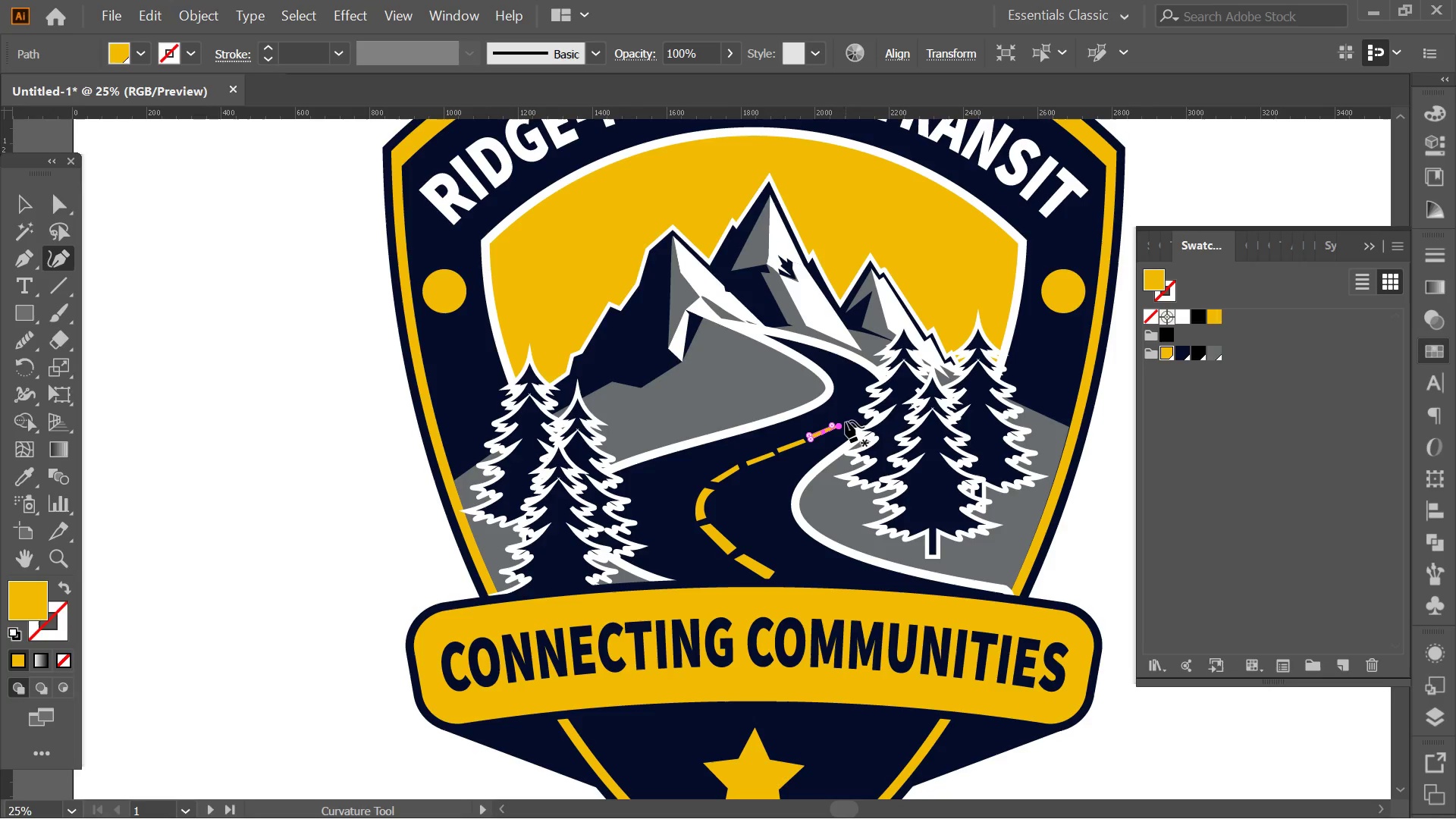 
key(Alt+AltLeft)
 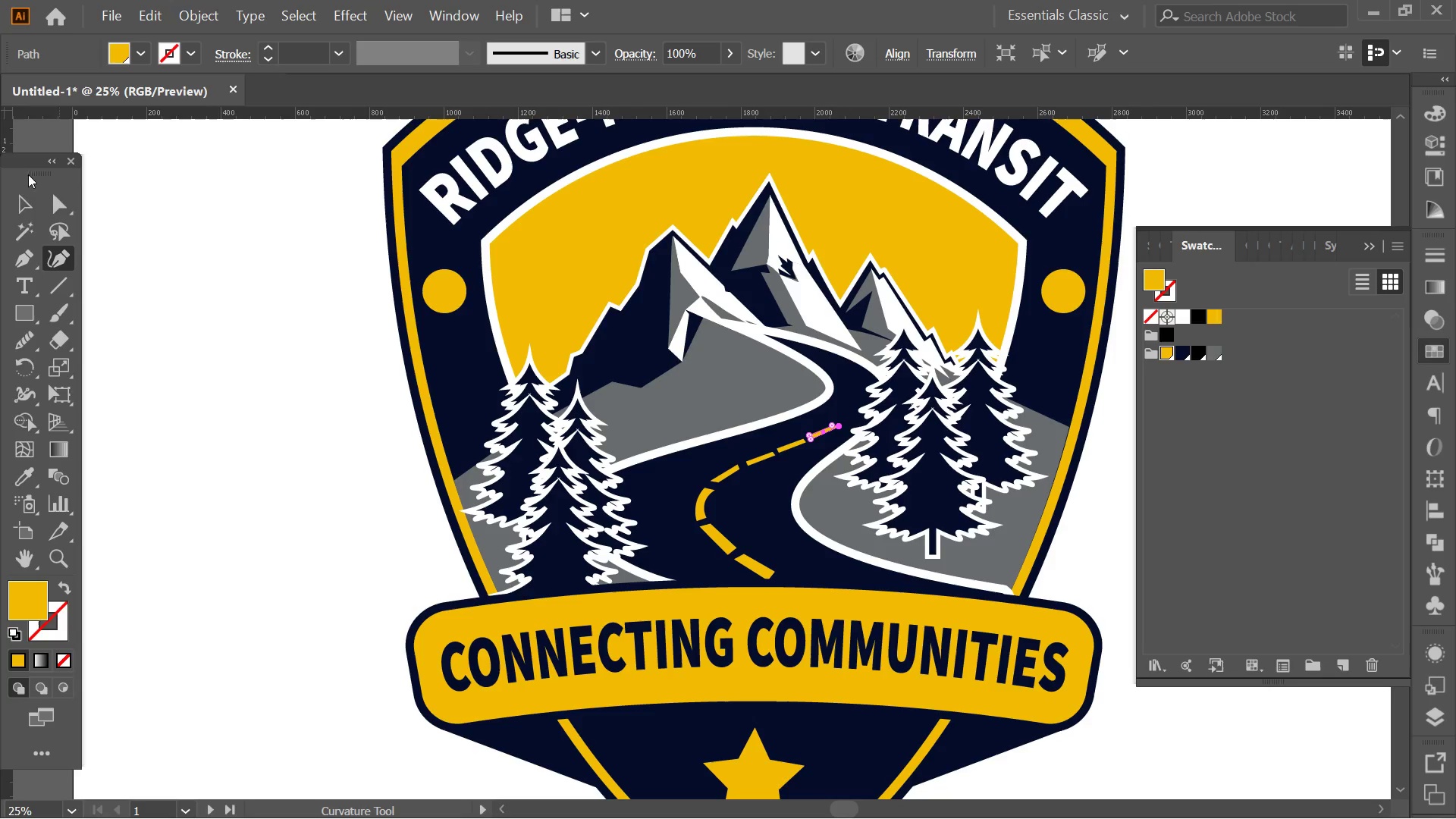 
scroll: coordinate [846, 421], scroll_direction: down, amount: 4.0
 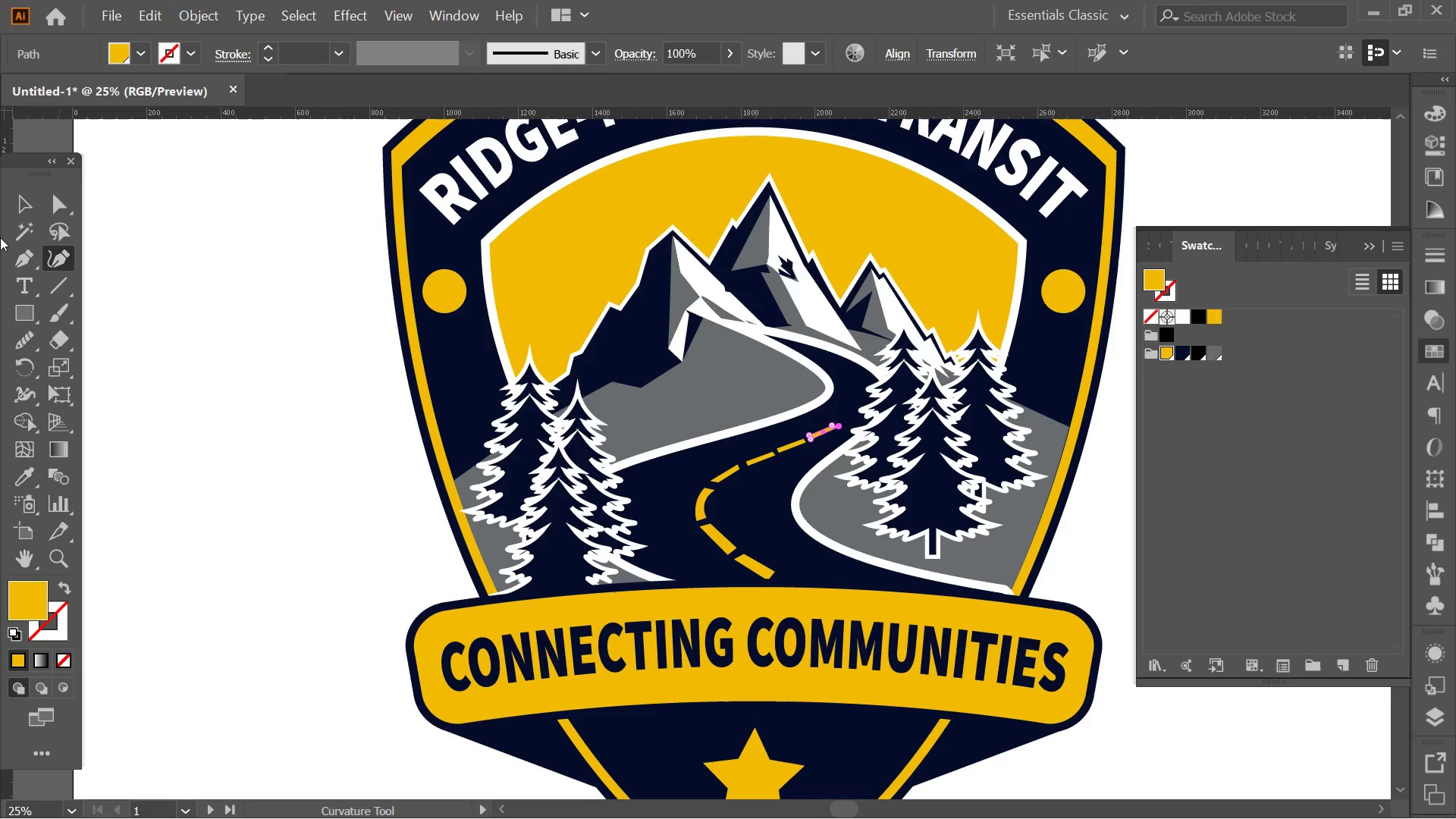 
left_click_drag(start_coordinate=[30, 206], to_coordinate=[33, 206])
 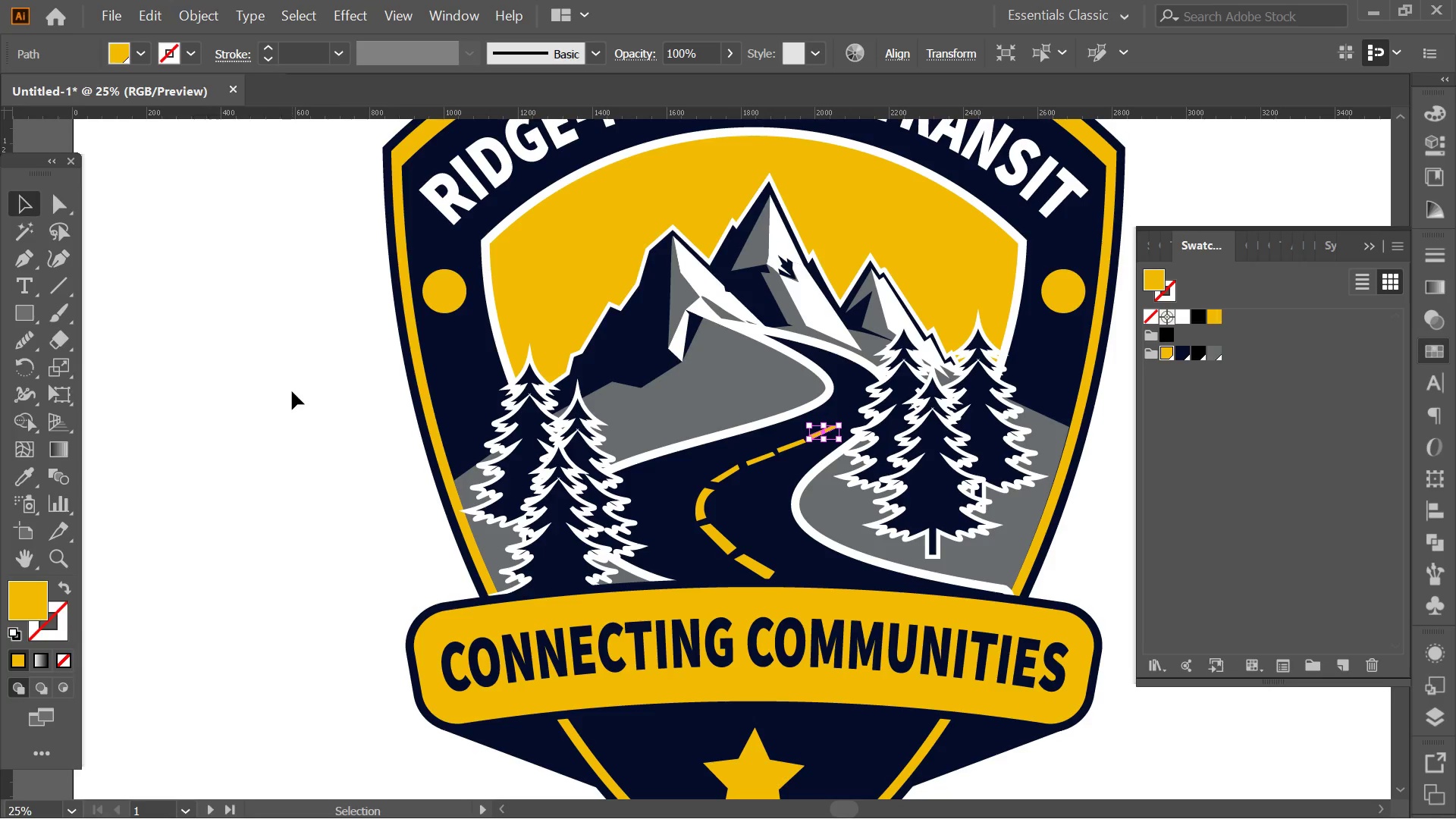 
double_click([292, 391])
 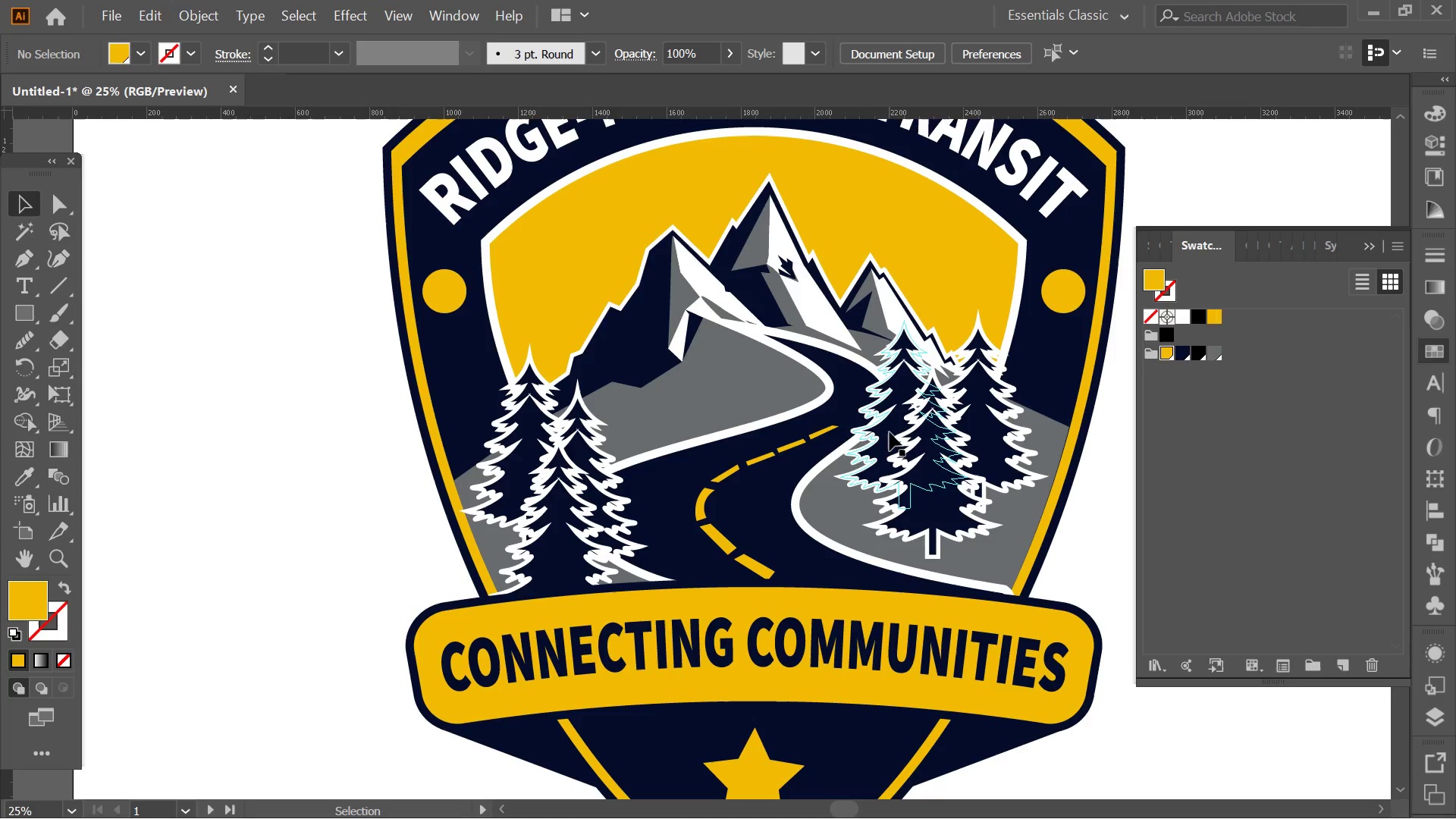 
key(Alt+AltLeft)
 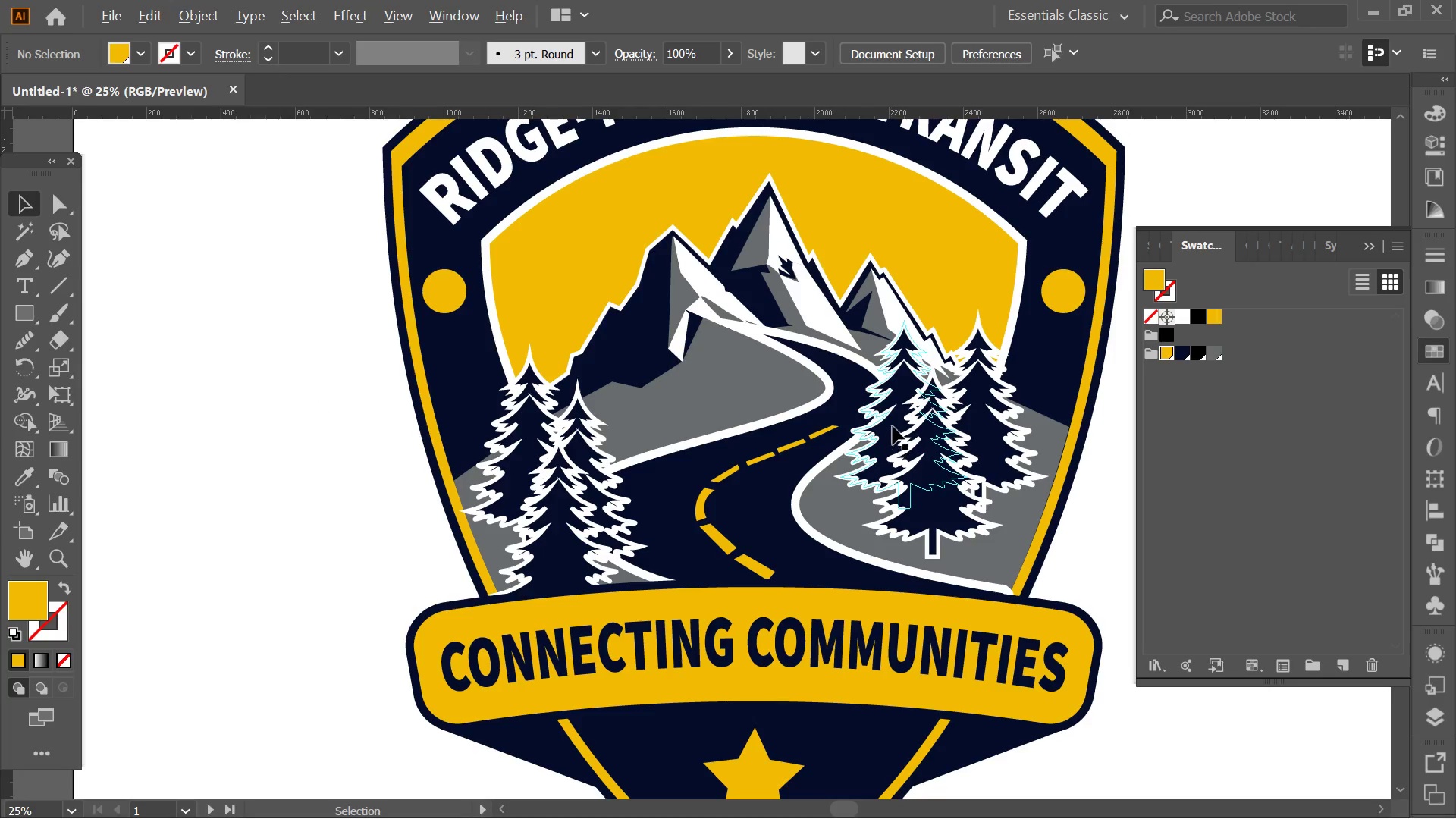 
hold_key(key=AltLeft, duration=1.05)
 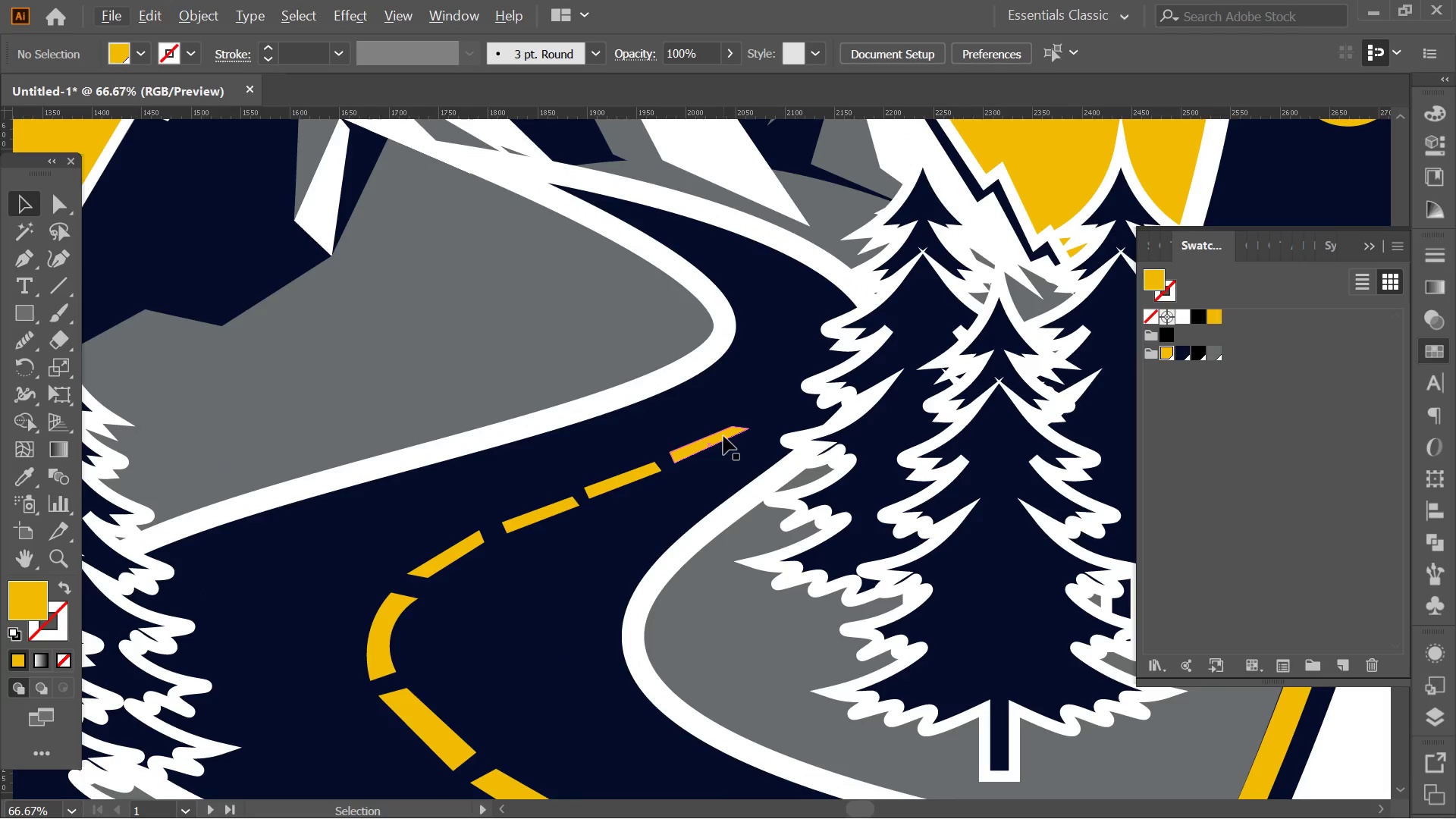 
scroll: coordinate [893, 425], scroll_direction: up, amount: 3.0
 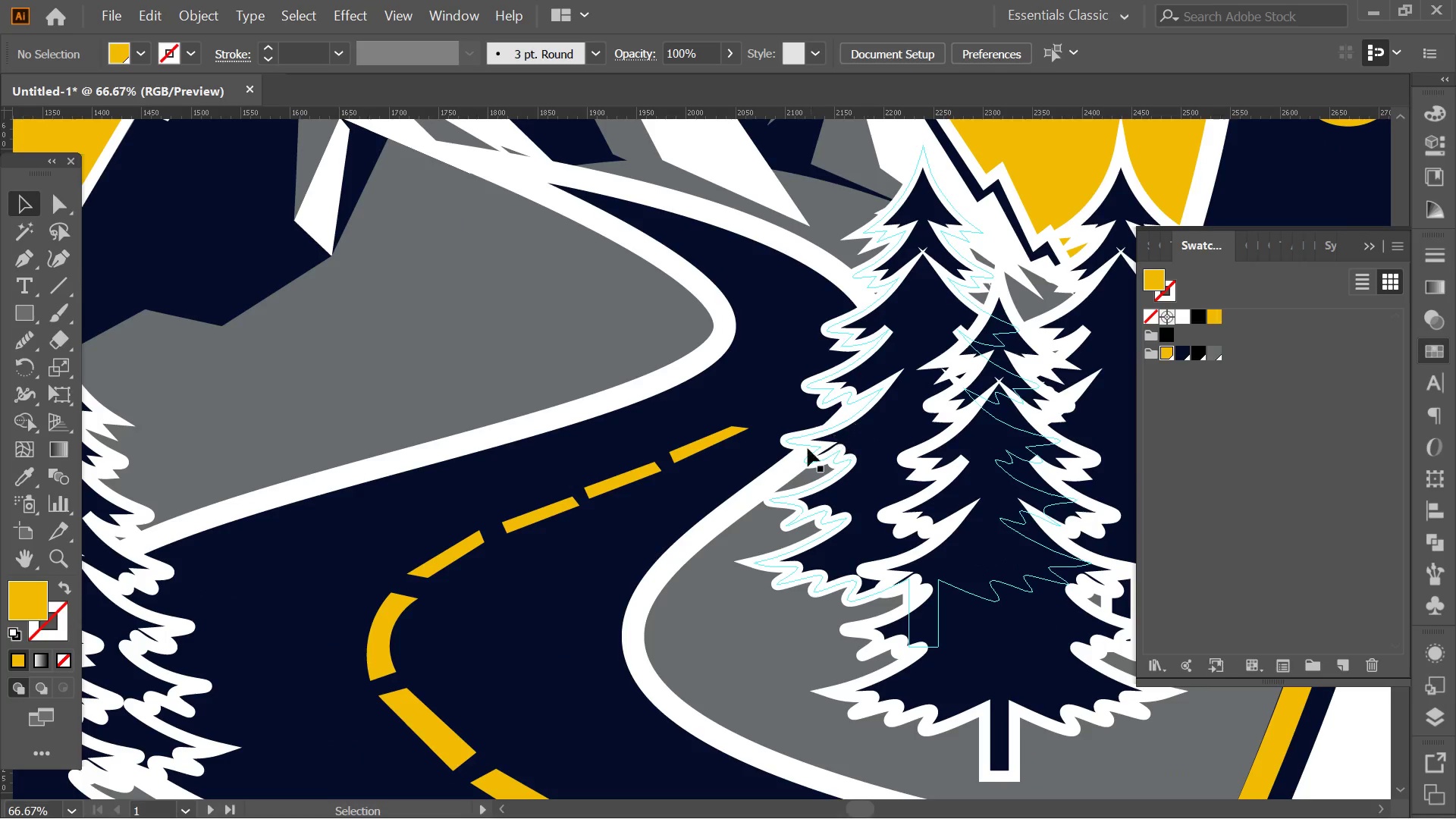 
hold_key(key=AltLeft, duration=2.0)
left_click_drag(start_coordinate=[723, 436], to_coordinate=[795, 394])
 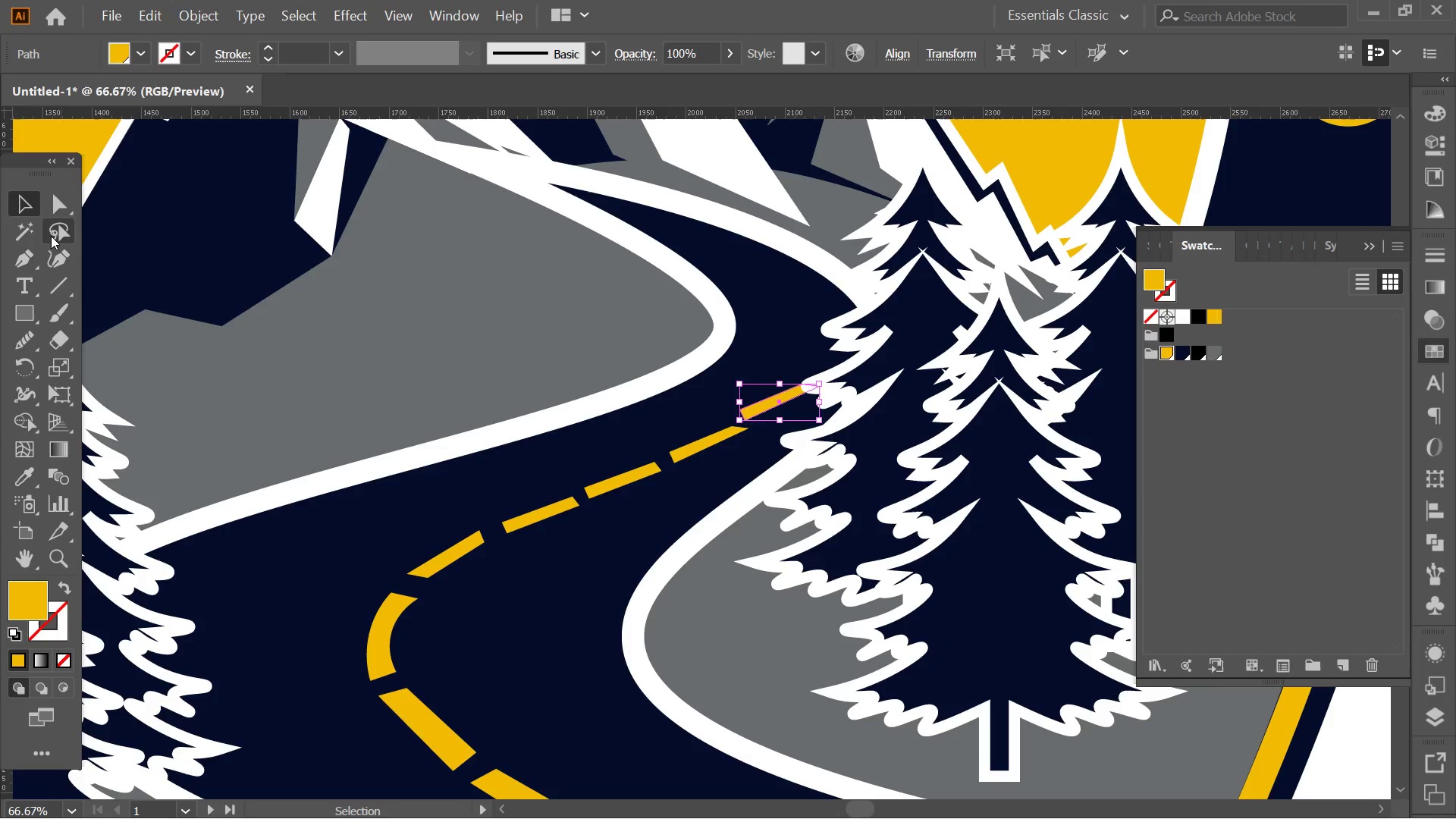 
hold_key(key=ShiftLeft, duration=0.47)
 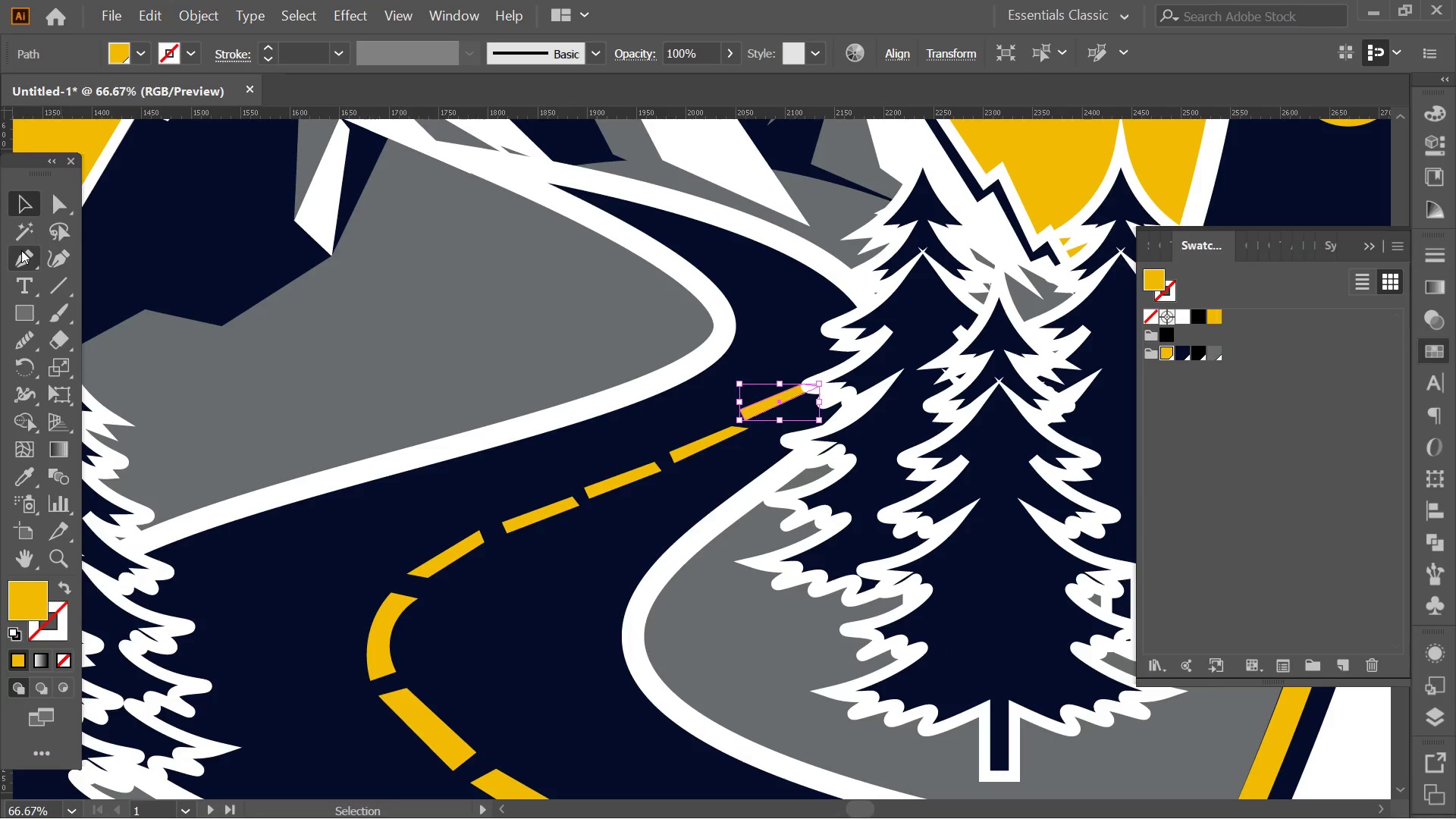 
left_click([64, 245])
 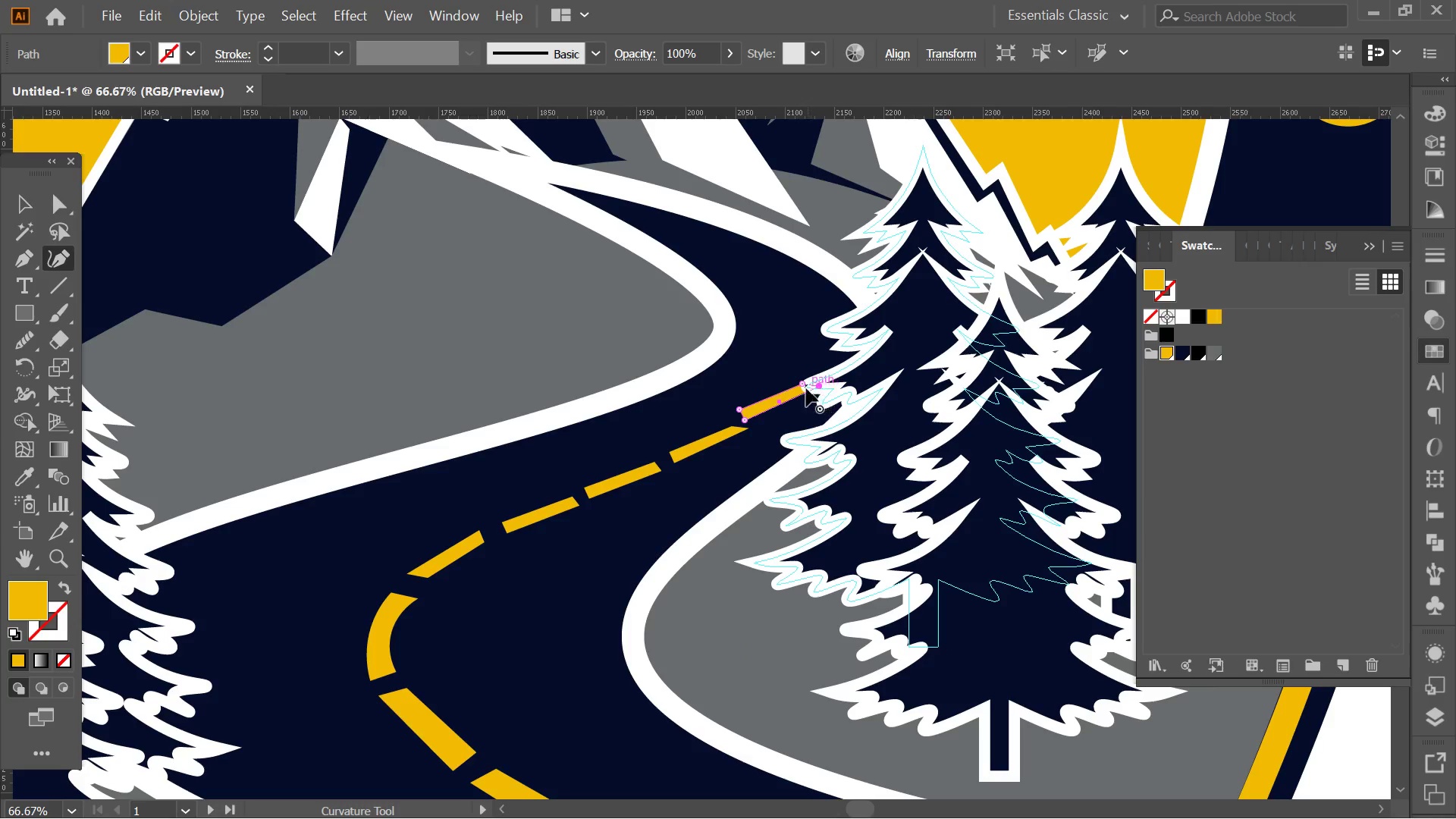 
left_click_drag(start_coordinate=[802, 384], to_coordinate=[793, 379])
 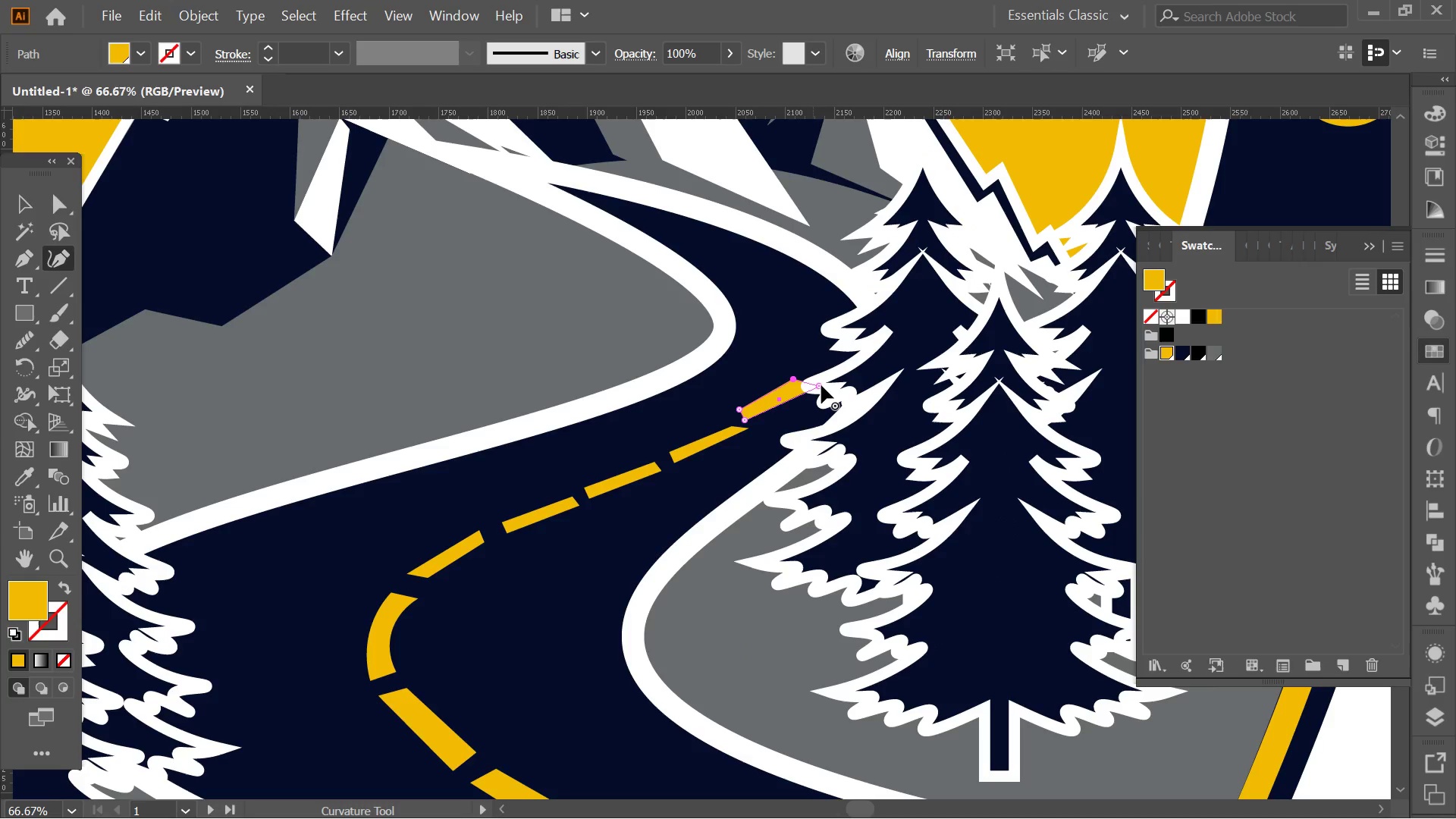 
left_click_drag(start_coordinate=[821, 385], to_coordinate=[828, 370])
 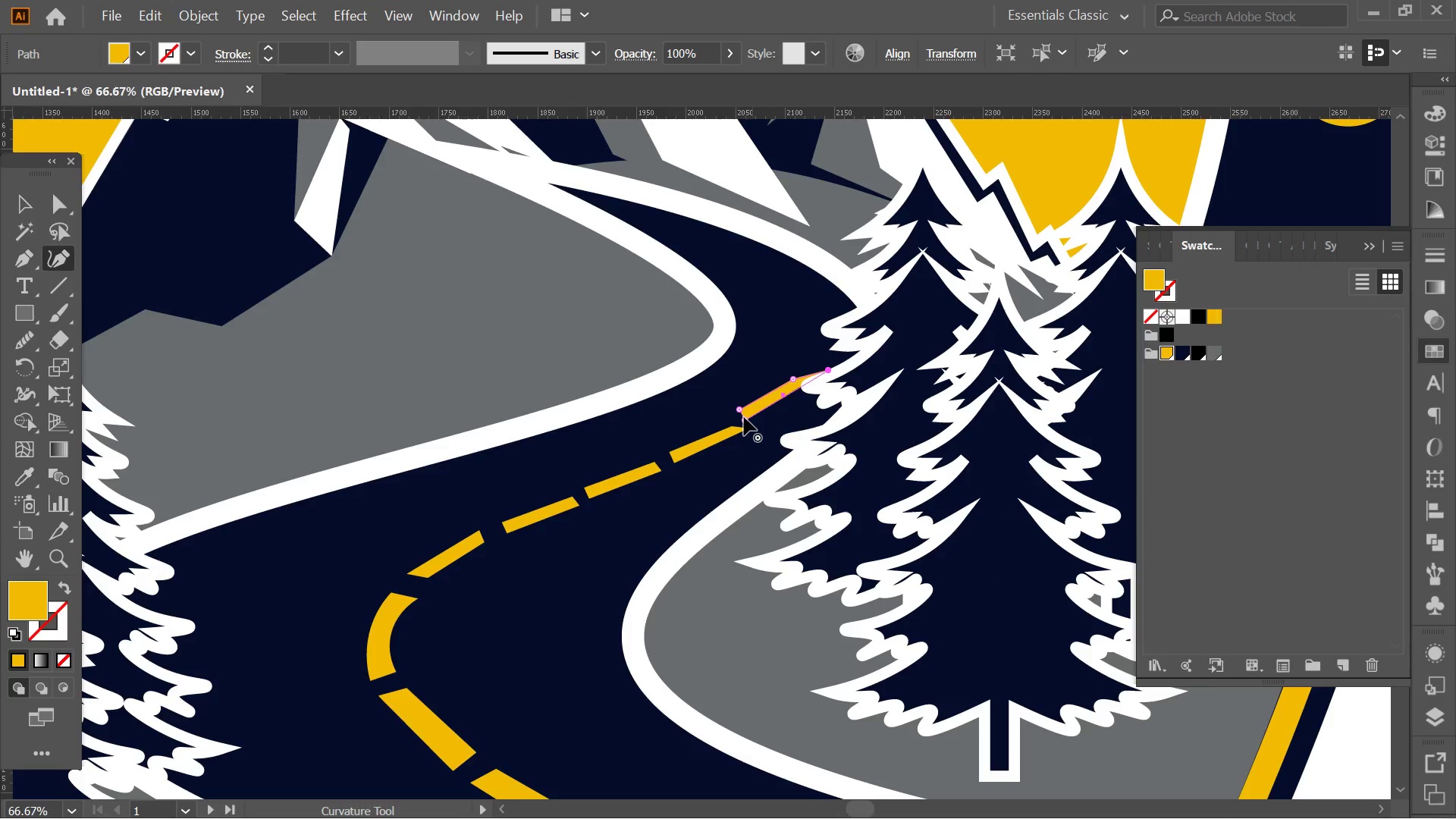 
left_click_drag(start_coordinate=[744, 423], to_coordinate=[755, 425])
 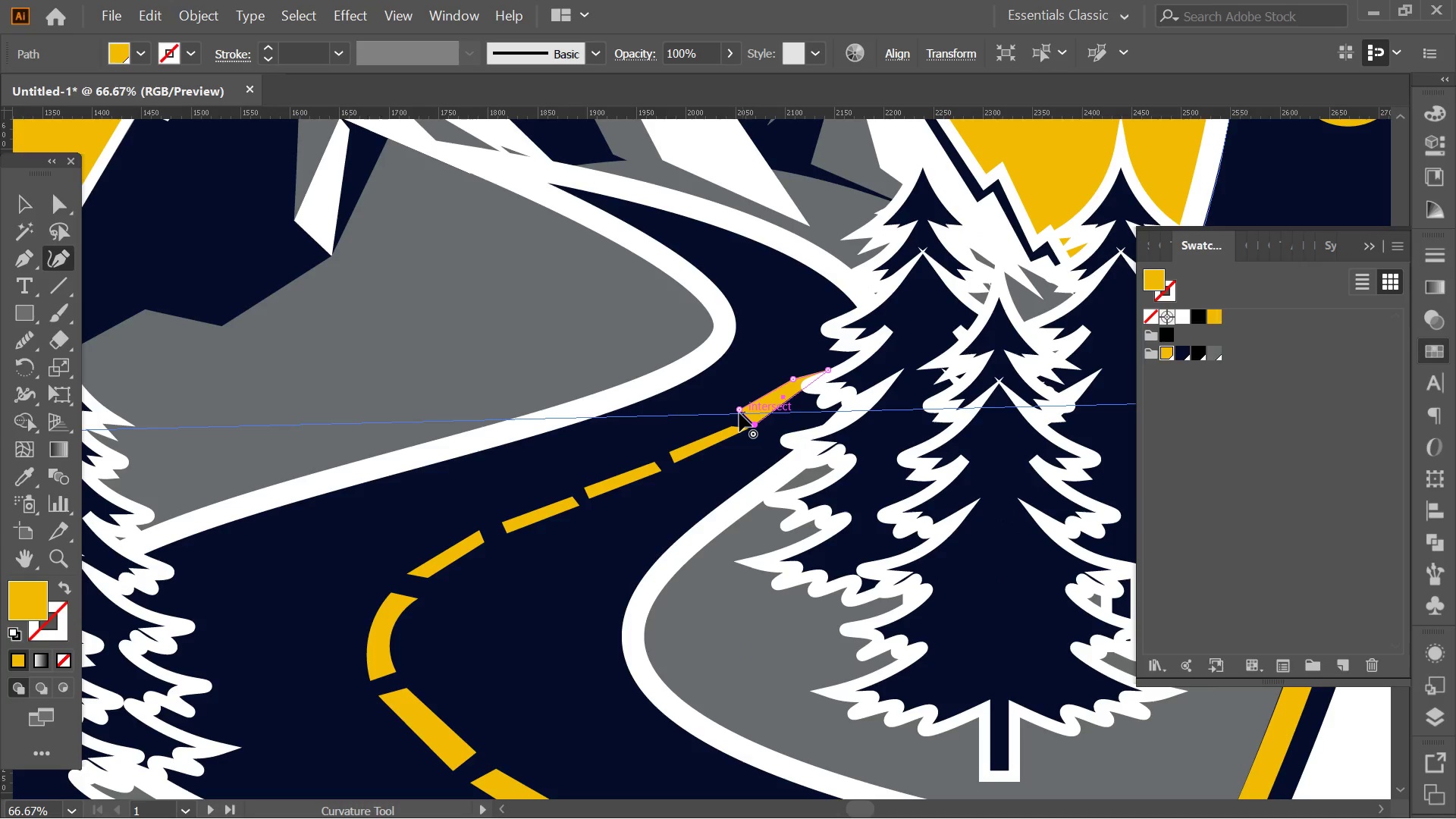 
left_click_drag(start_coordinate=[739, 413], to_coordinate=[738, 422])
 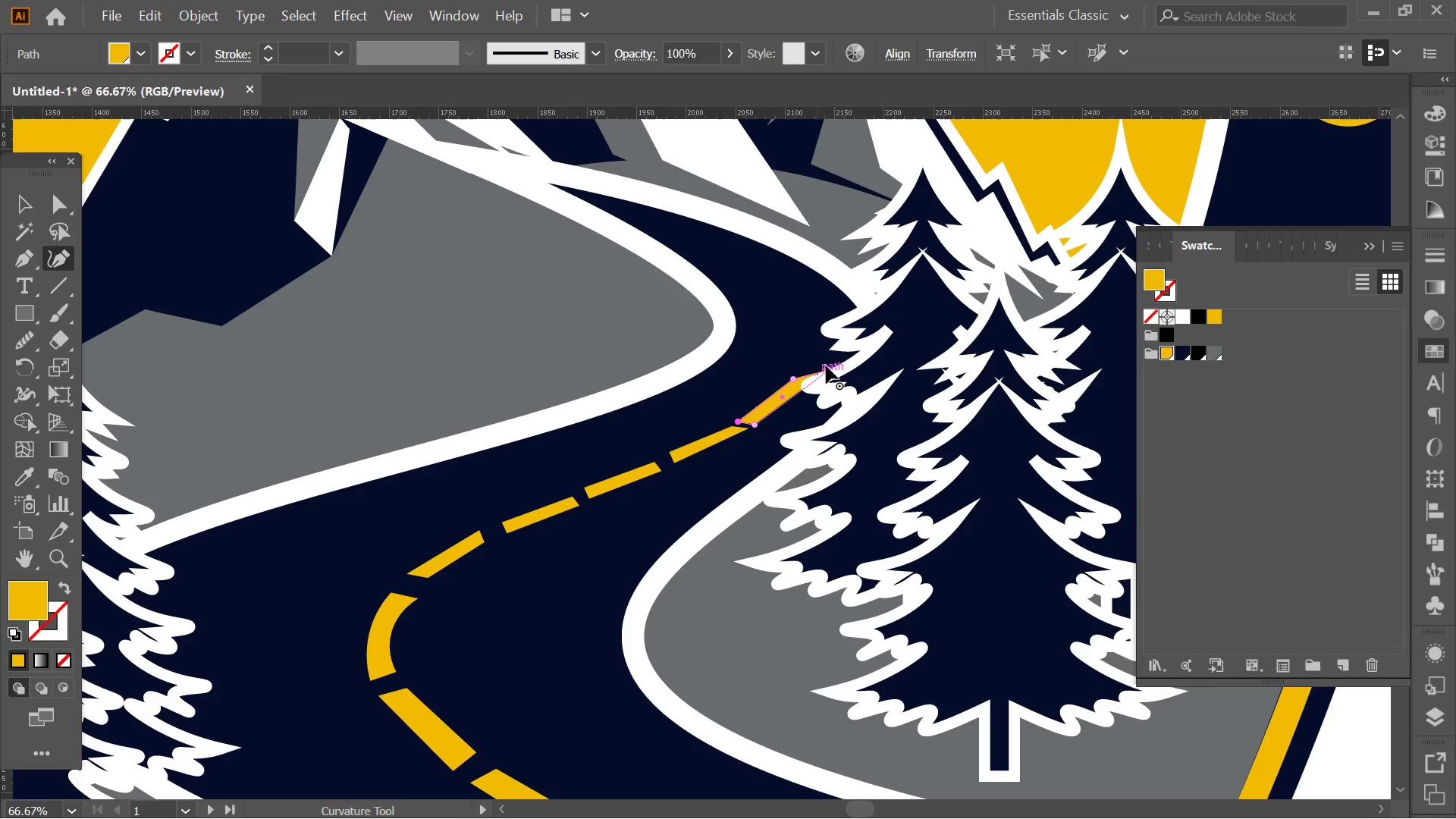 
left_click_drag(start_coordinate=[831, 370], to_coordinate=[823, 375])
 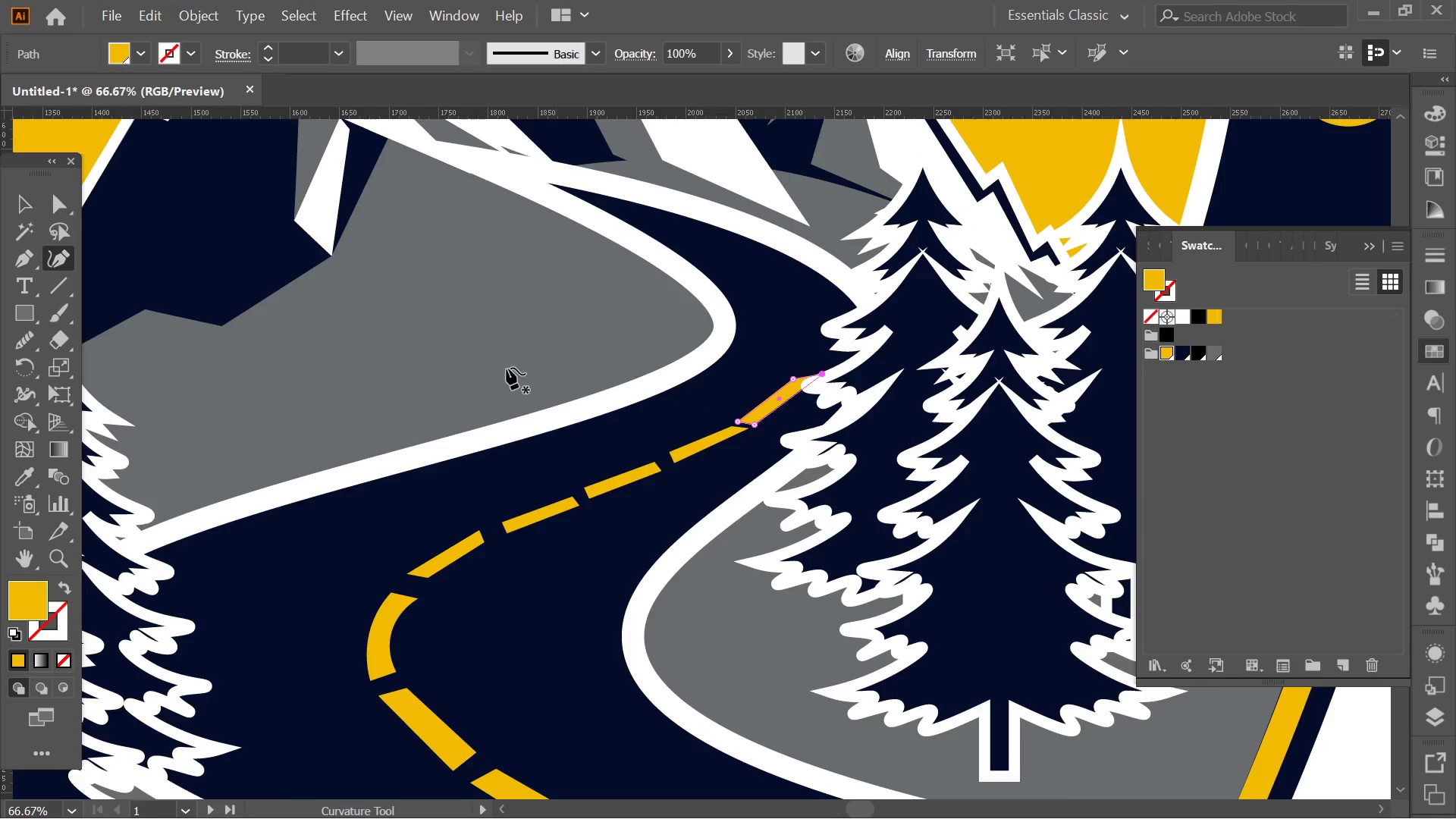 
key(Alt+AltLeft)
 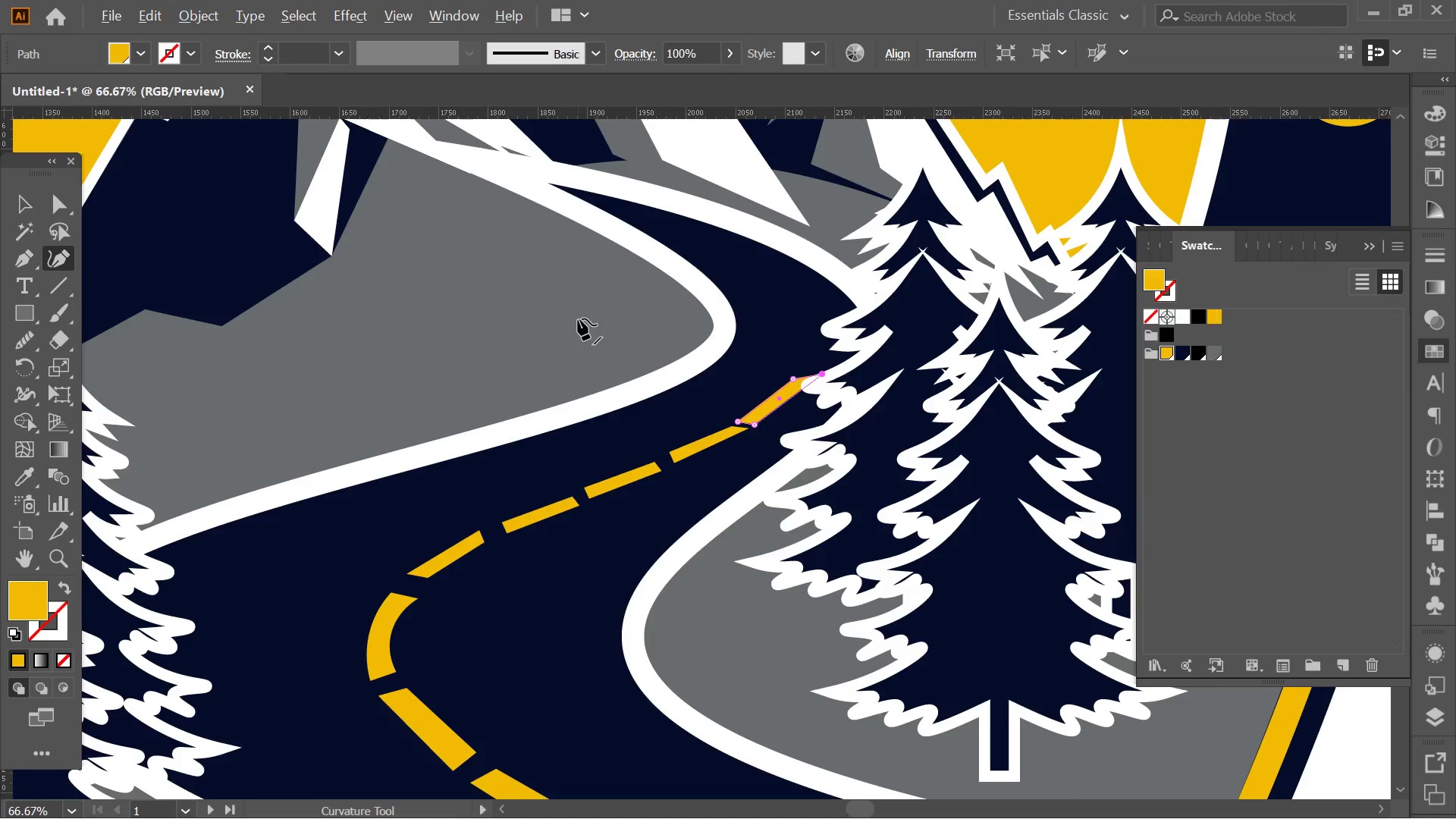 
scroll: coordinate [582, 318], scroll_direction: down, amount: 2.0
 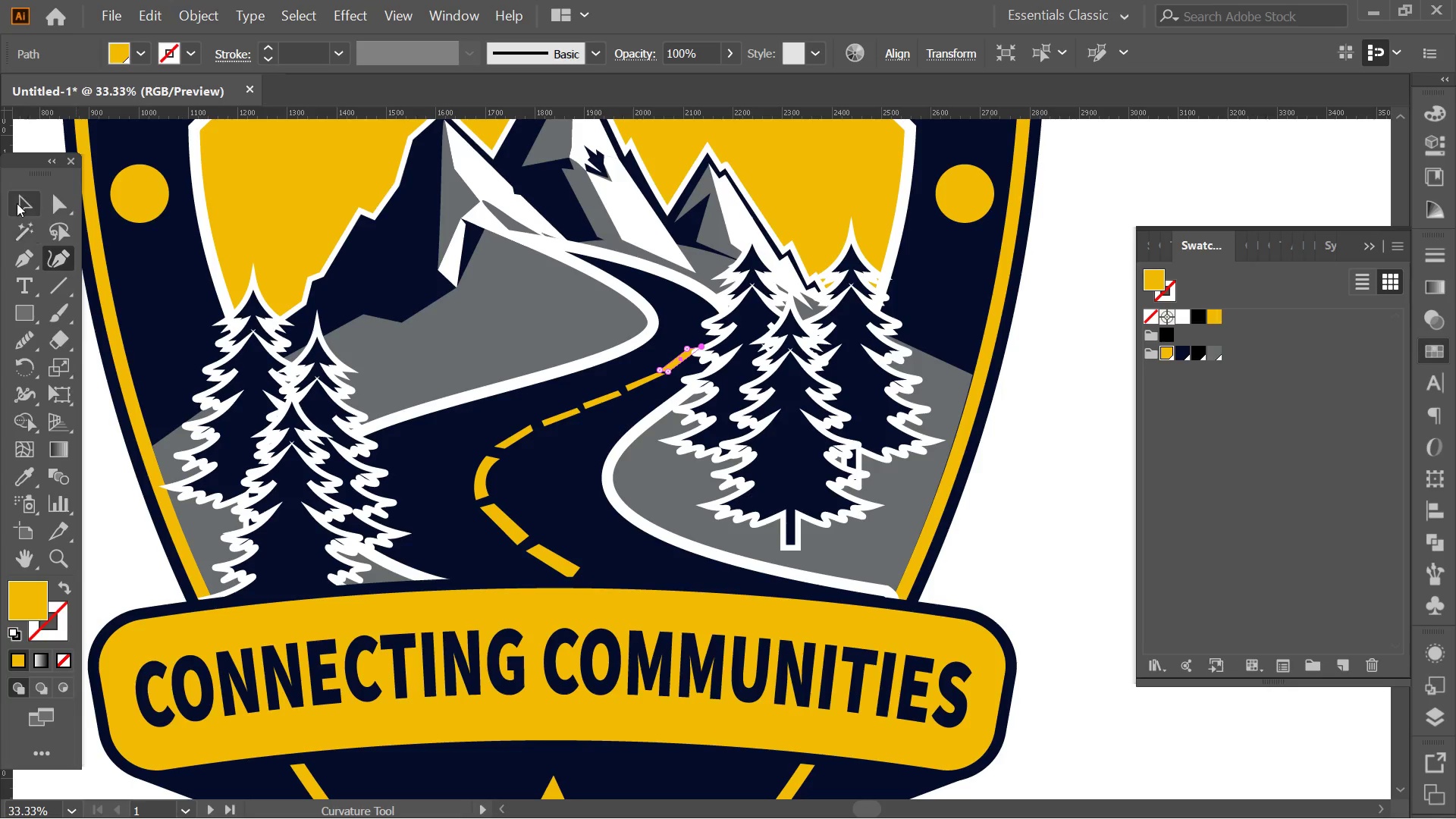 
key(Alt+AltLeft)
 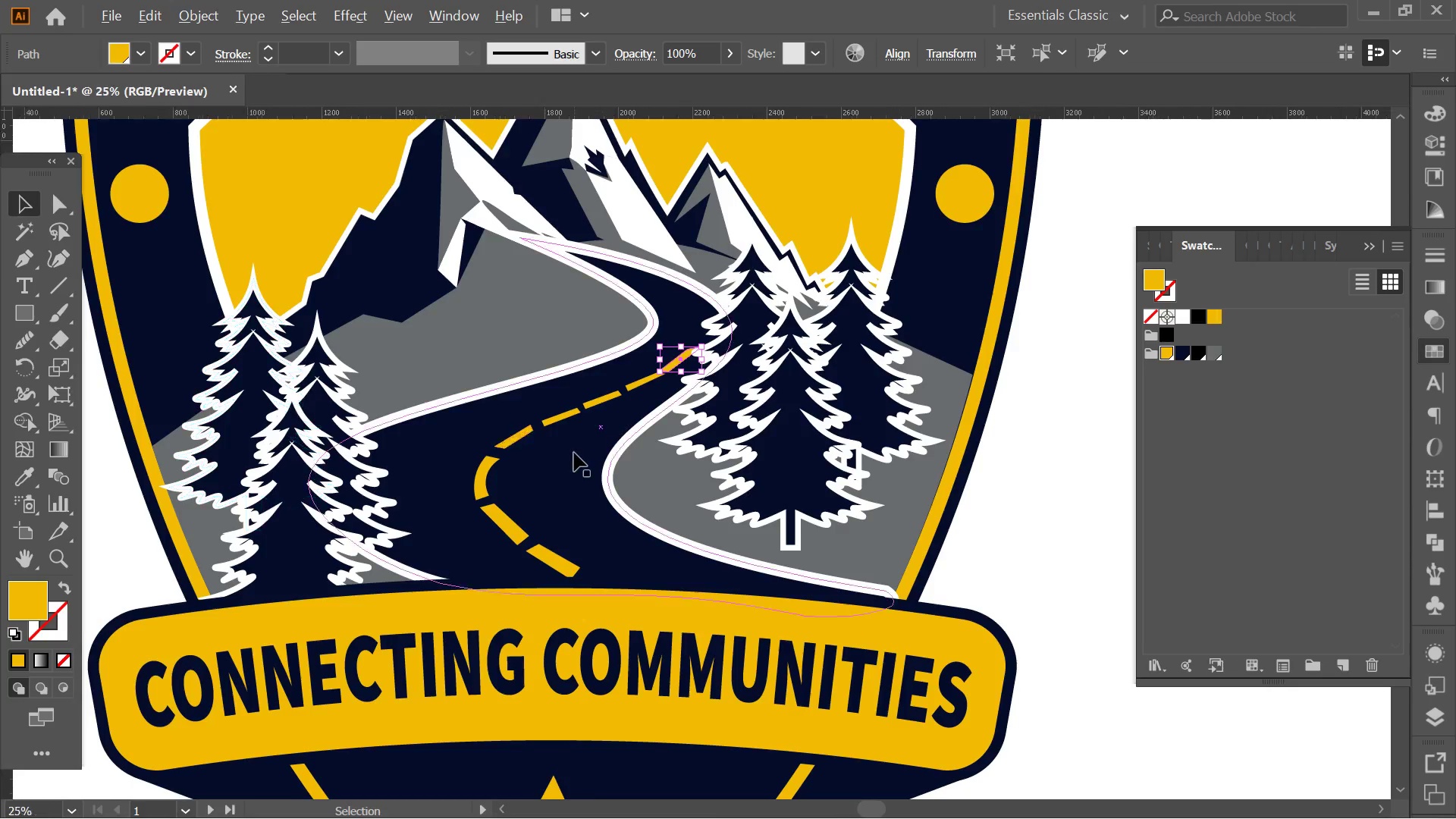 
scroll: coordinate [574, 453], scroll_direction: down, amount: 3.0
 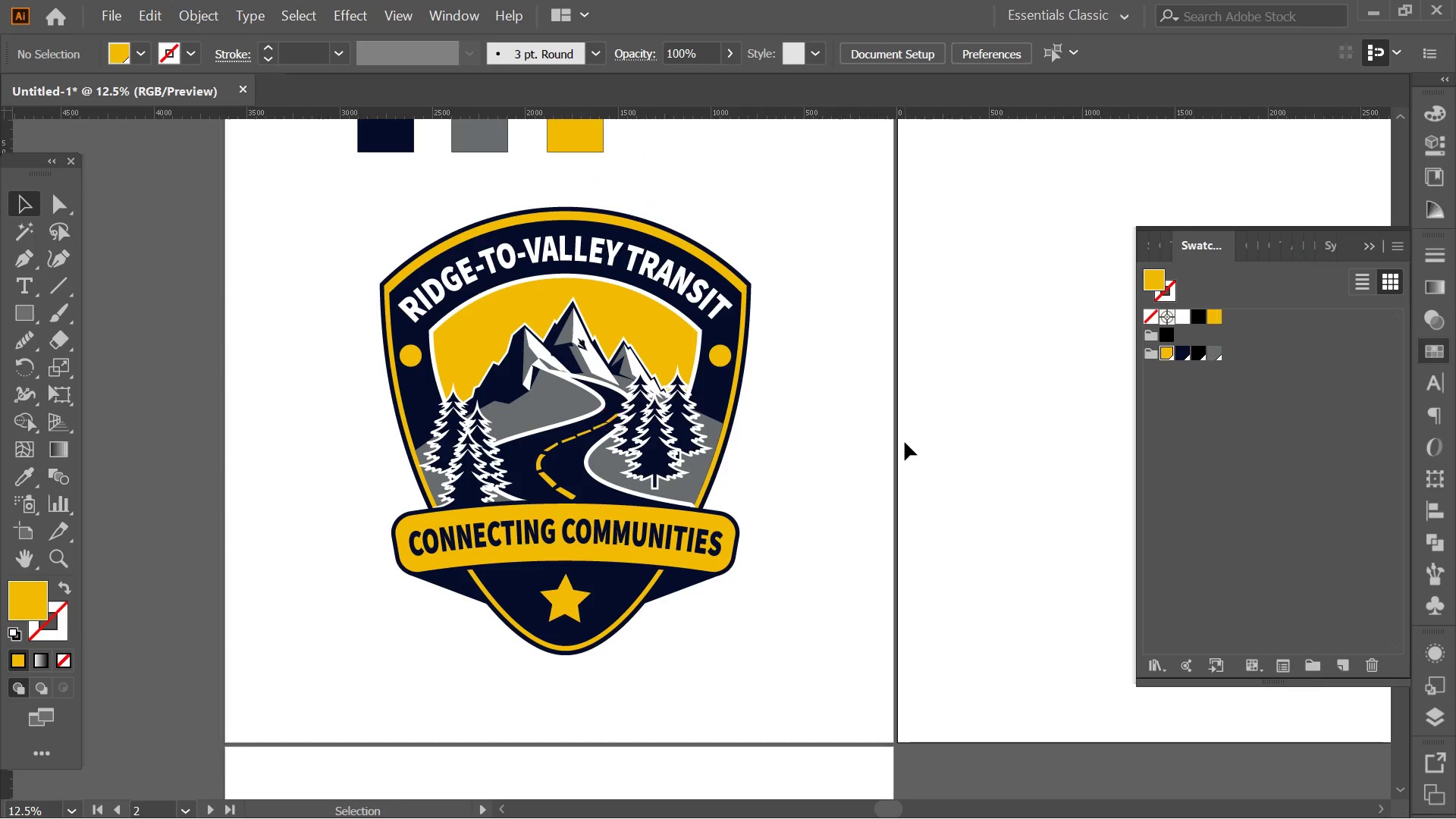 
hold_key(key=Space, duration=0.52)
 